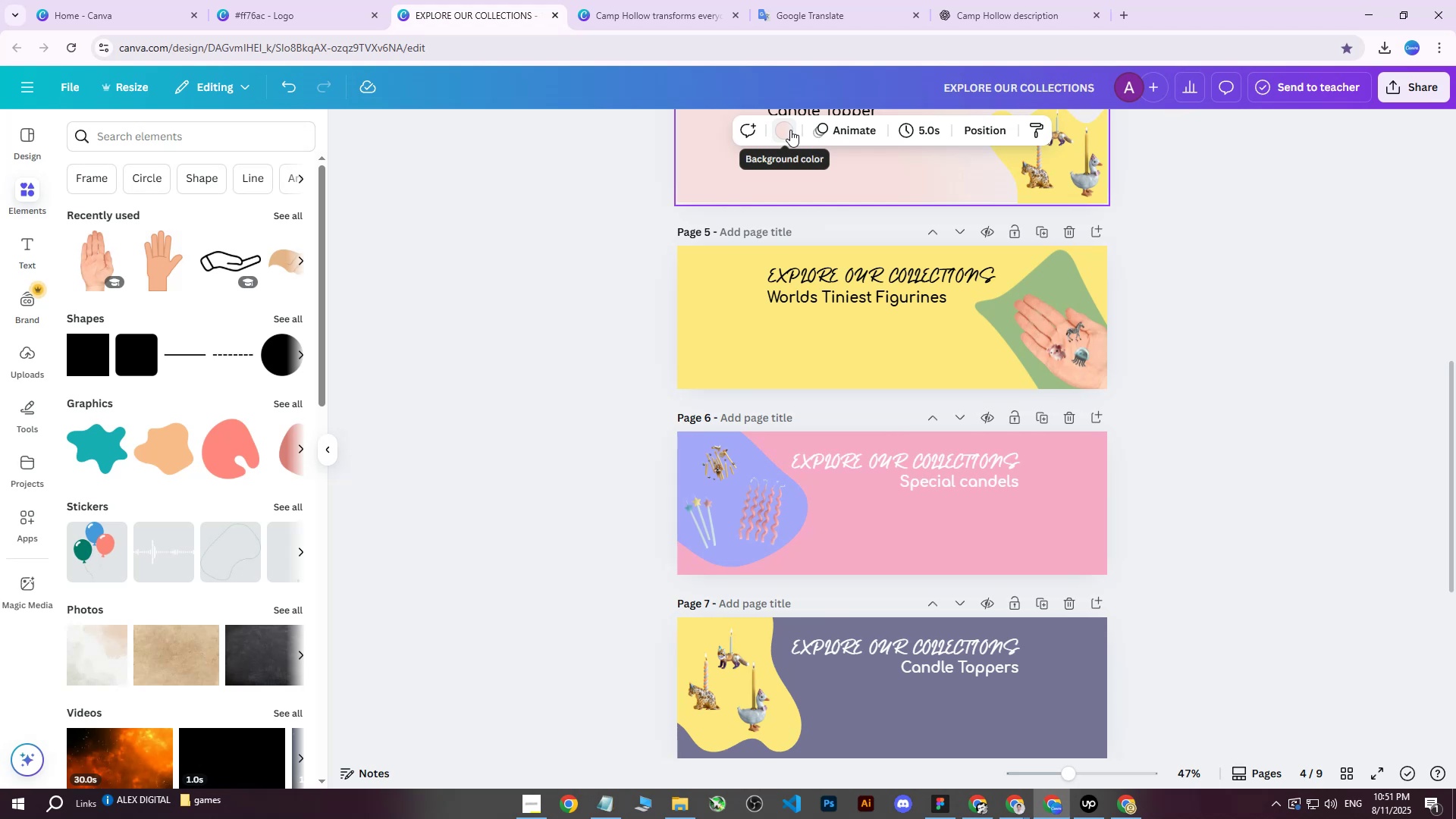 
left_click([790, 130])
 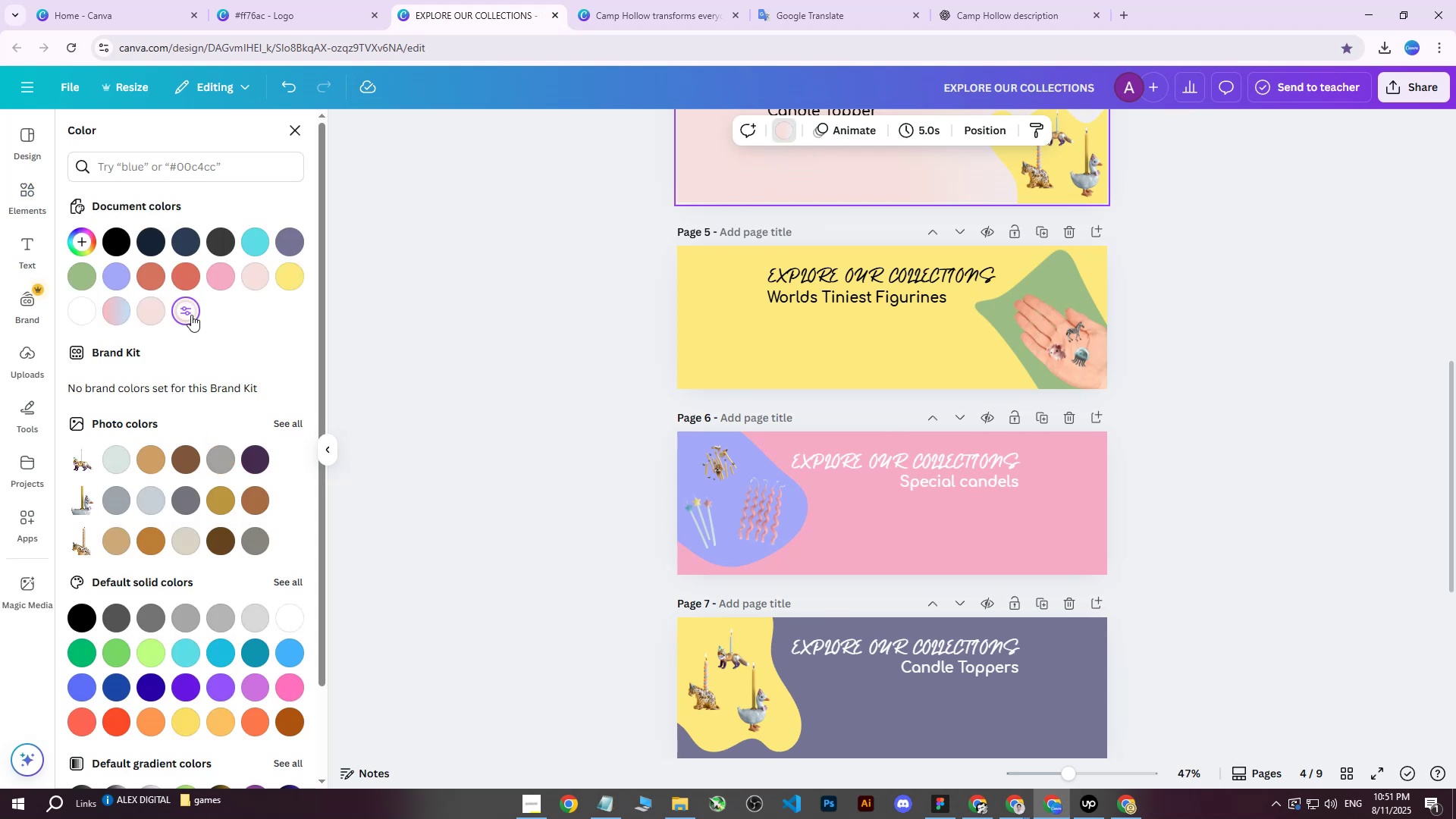 
double_click([191, 315])
 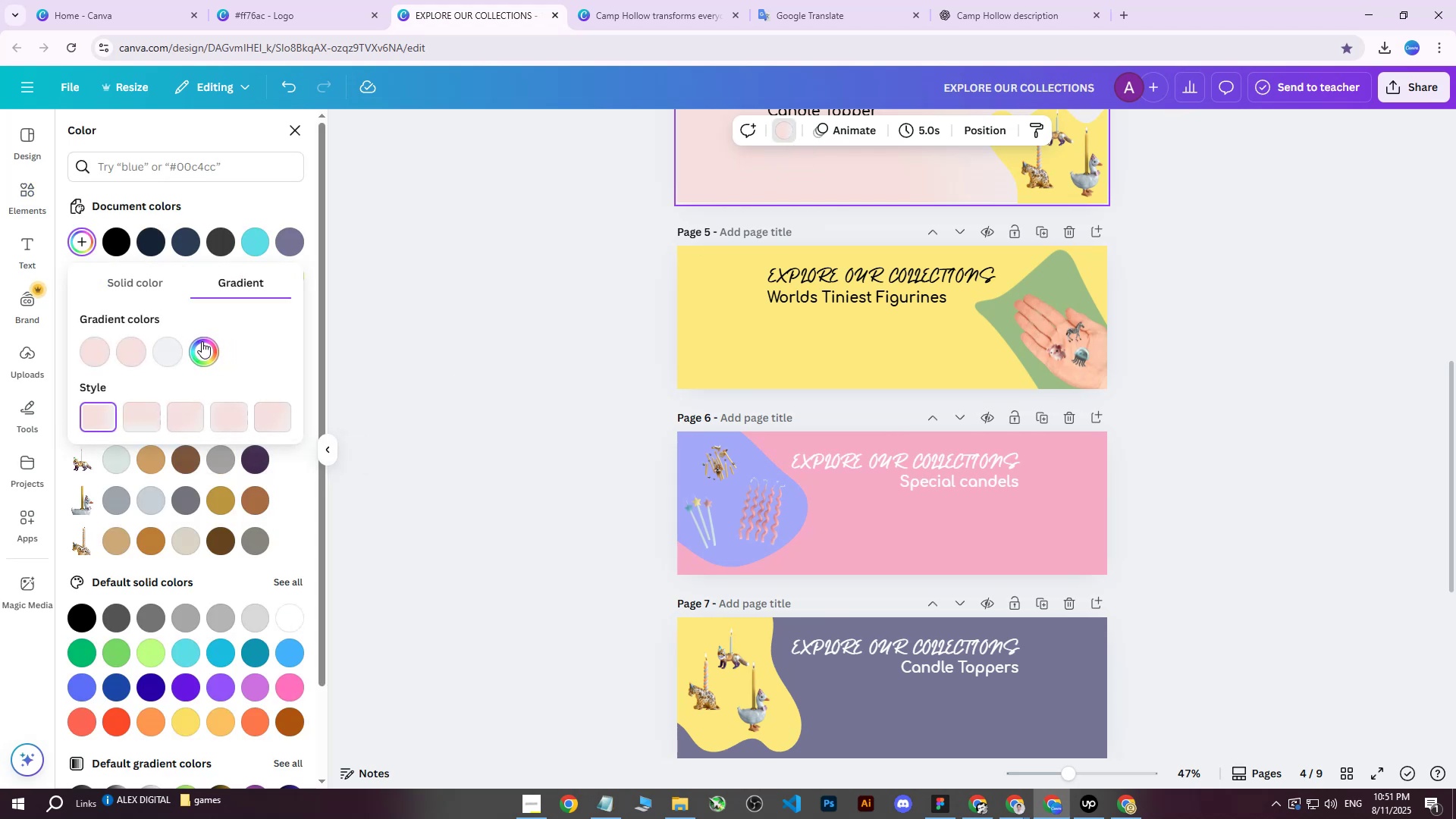 
left_click([206, 353])
 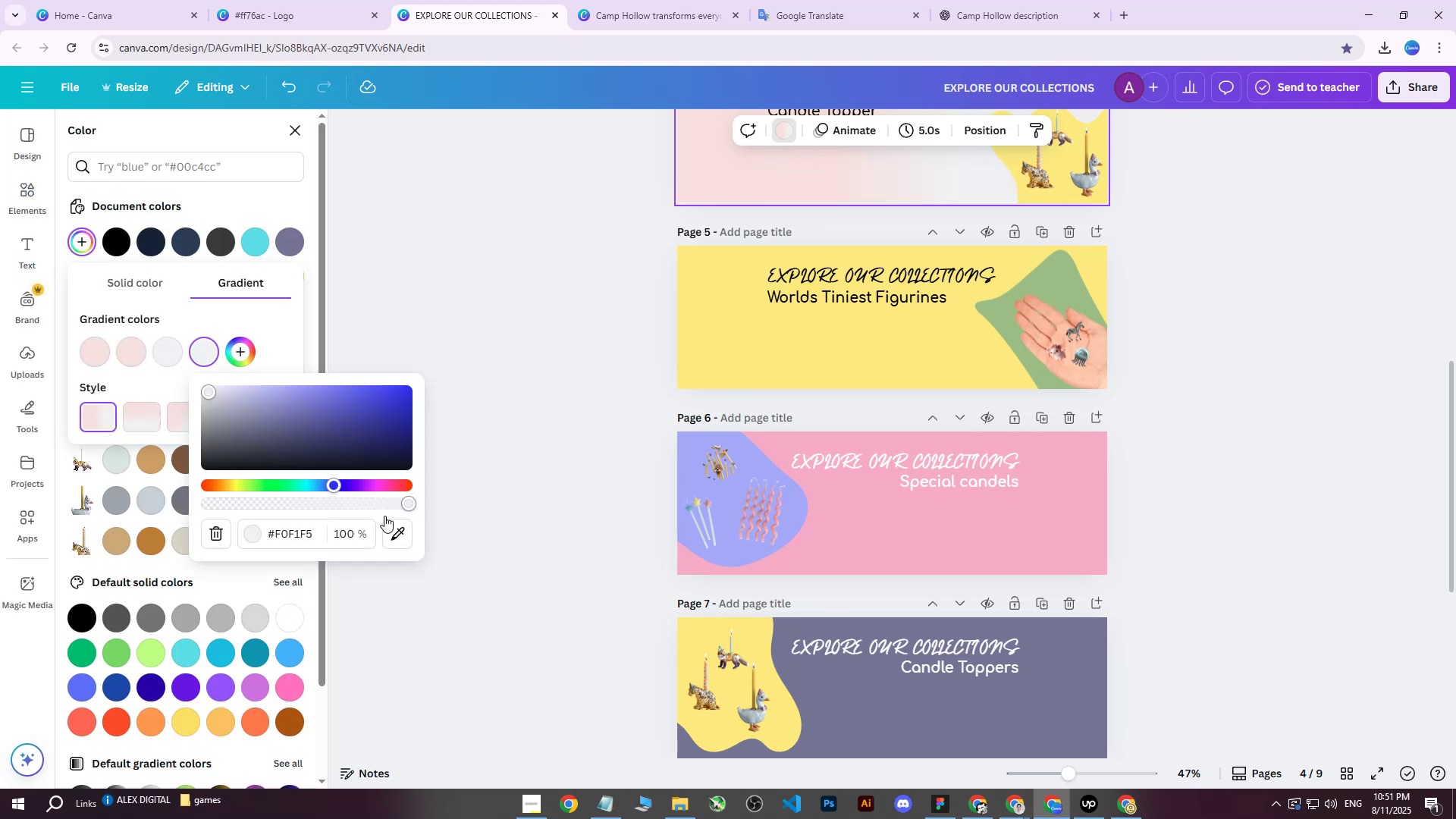 
left_click([397, 529])
 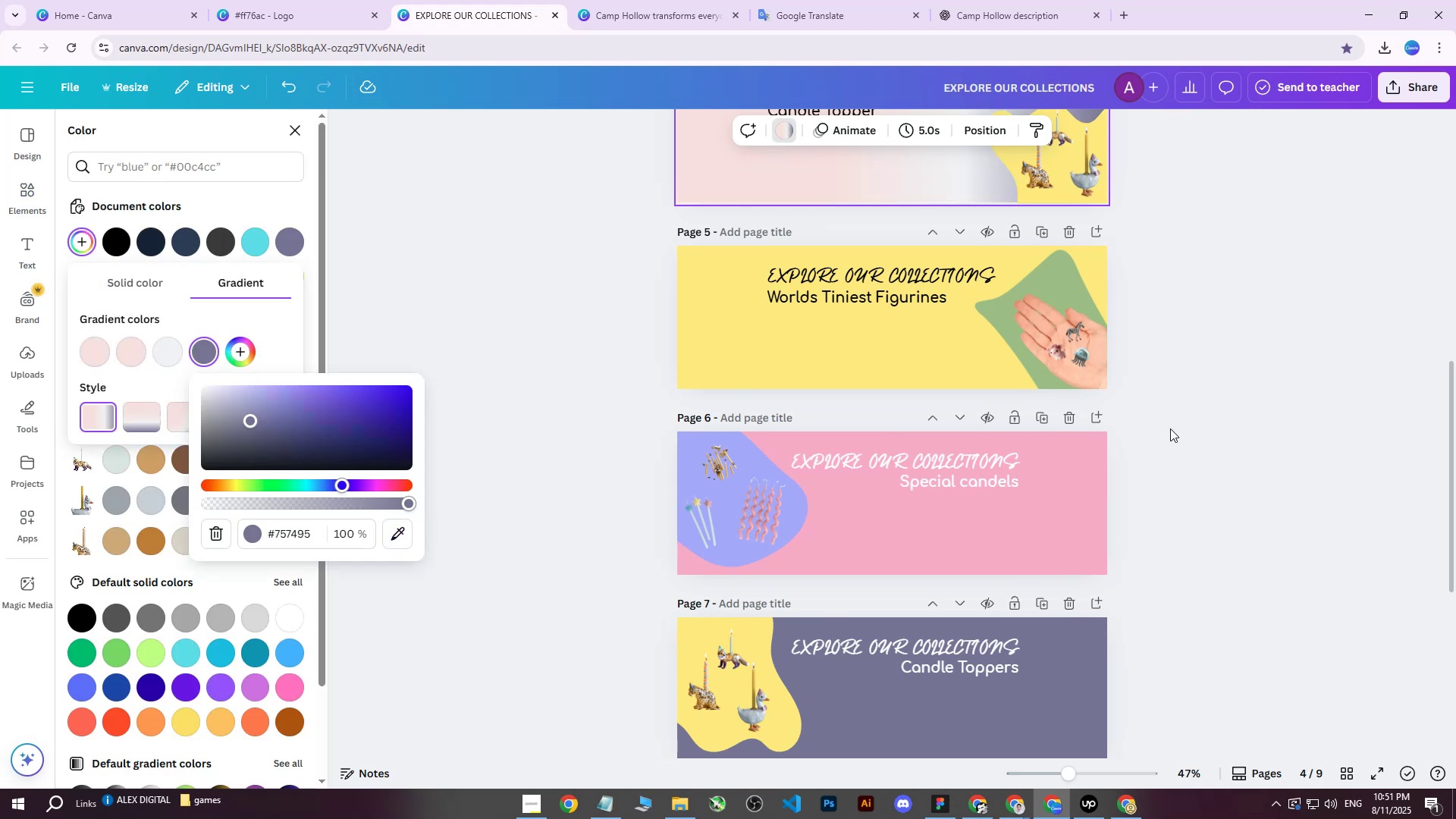 
double_click([1239, 374])
 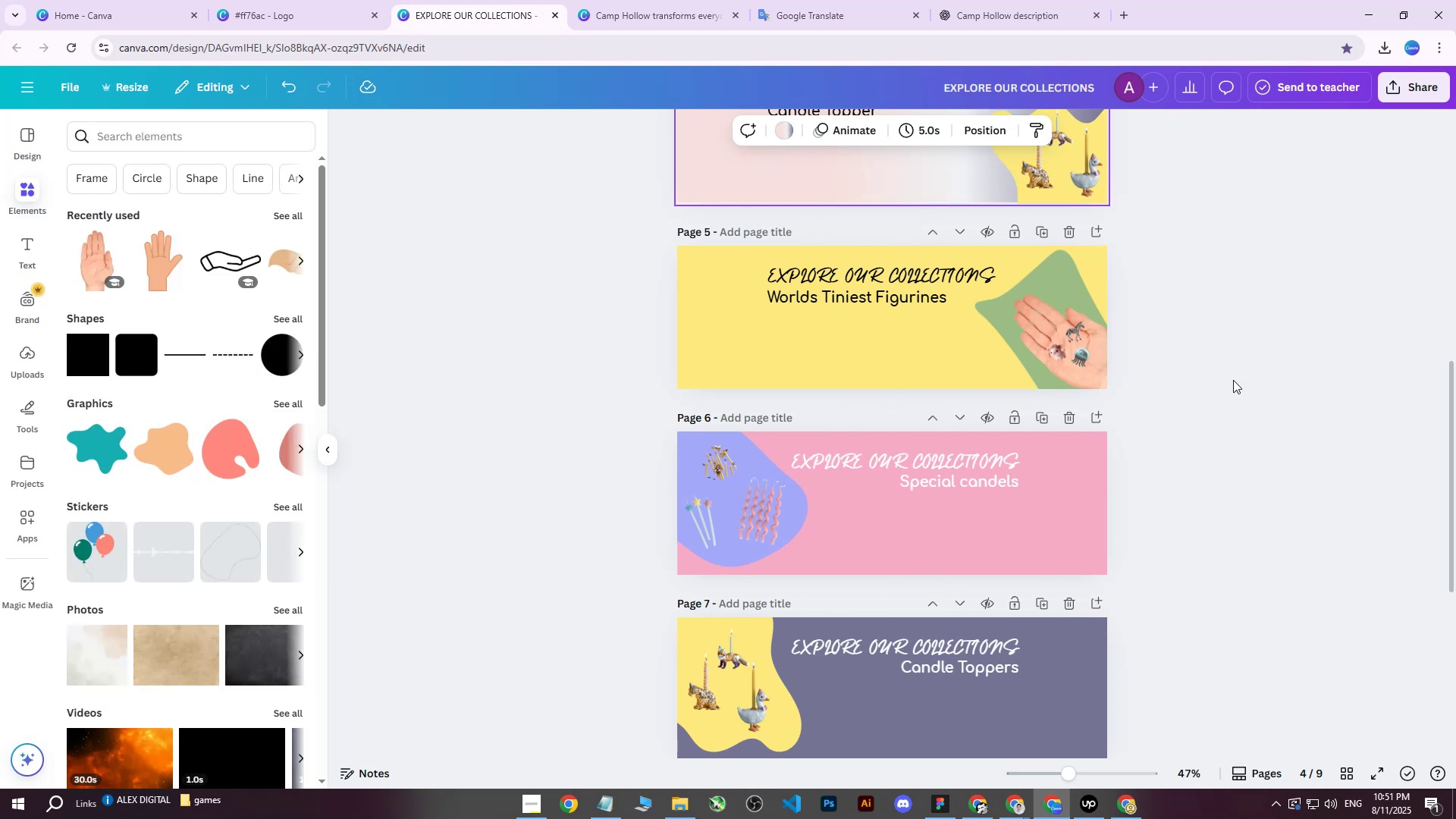 
scroll: coordinate [1223, 384], scroll_direction: up, amount: 4.0
 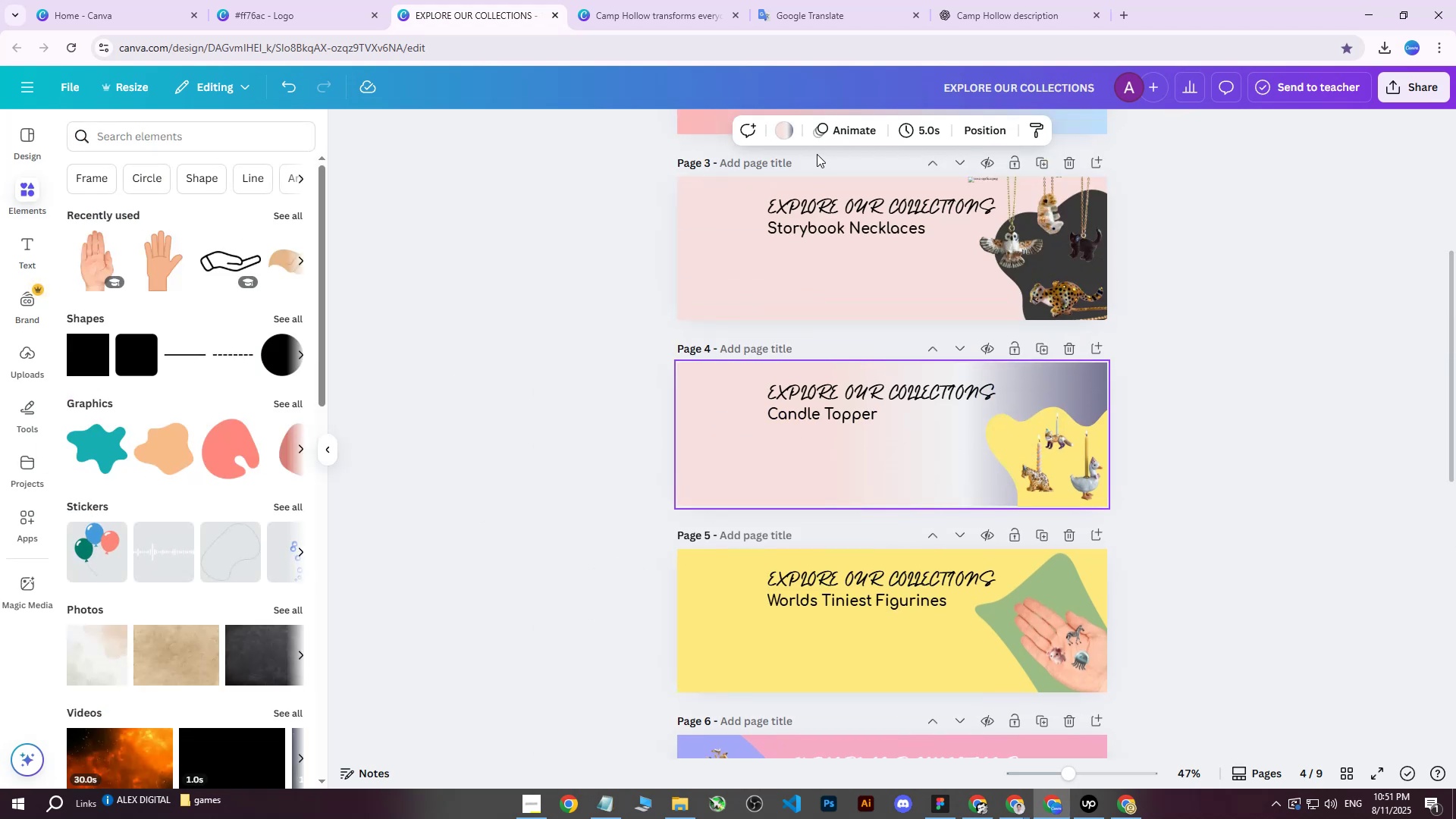 
left_click([789, 133])
 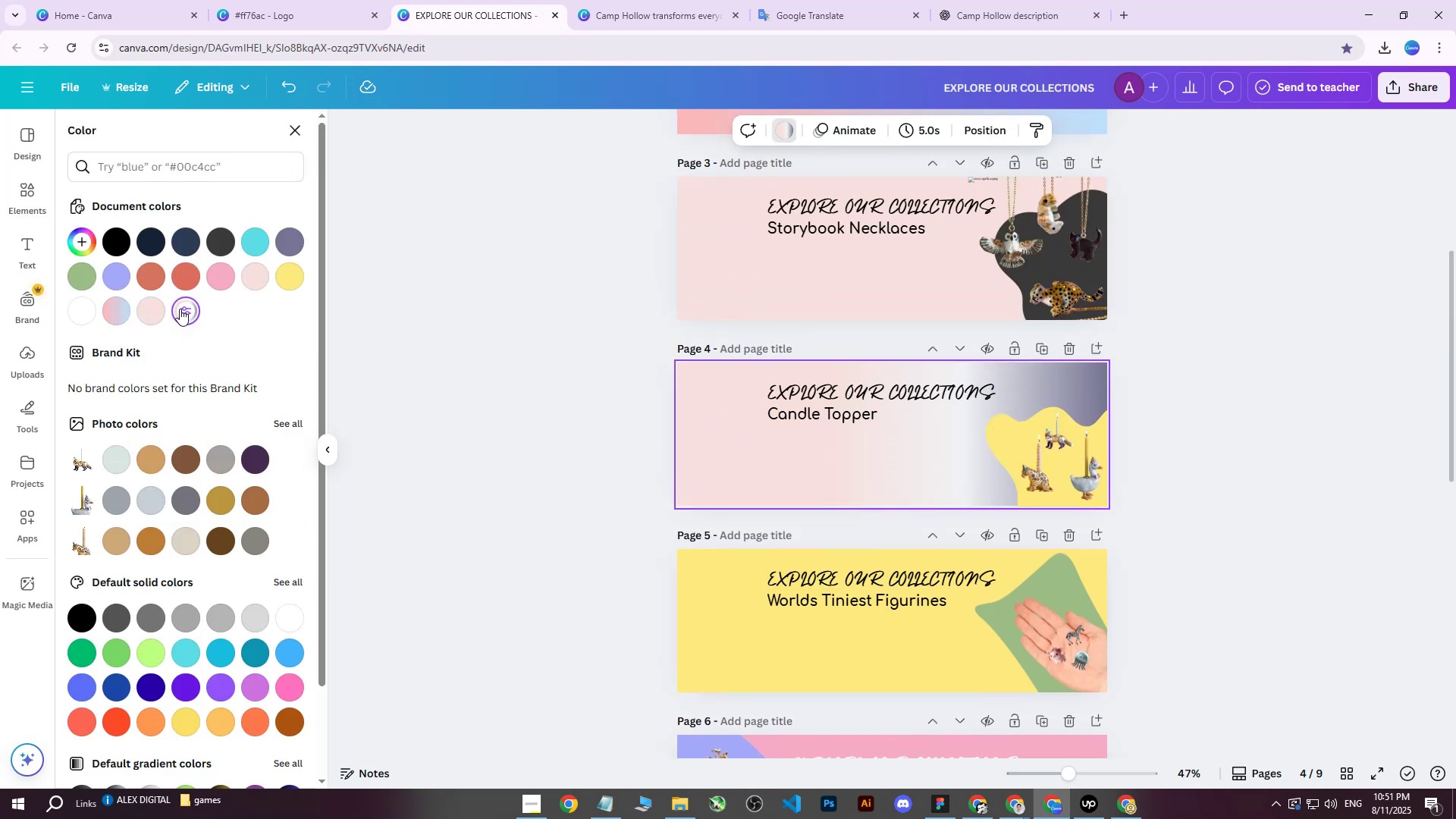 
double_click([184, 309])
 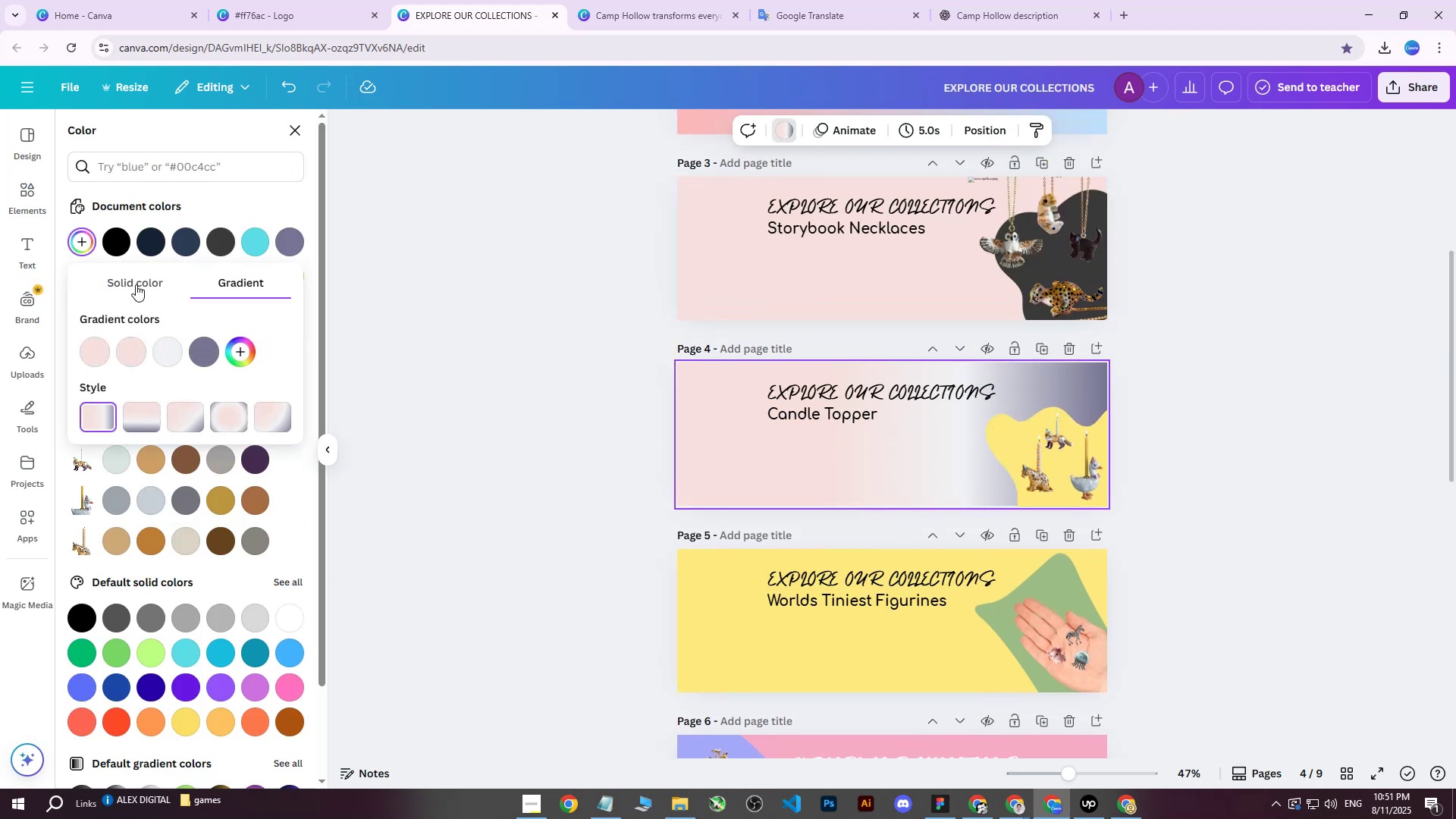 
left_click([133, 279])
 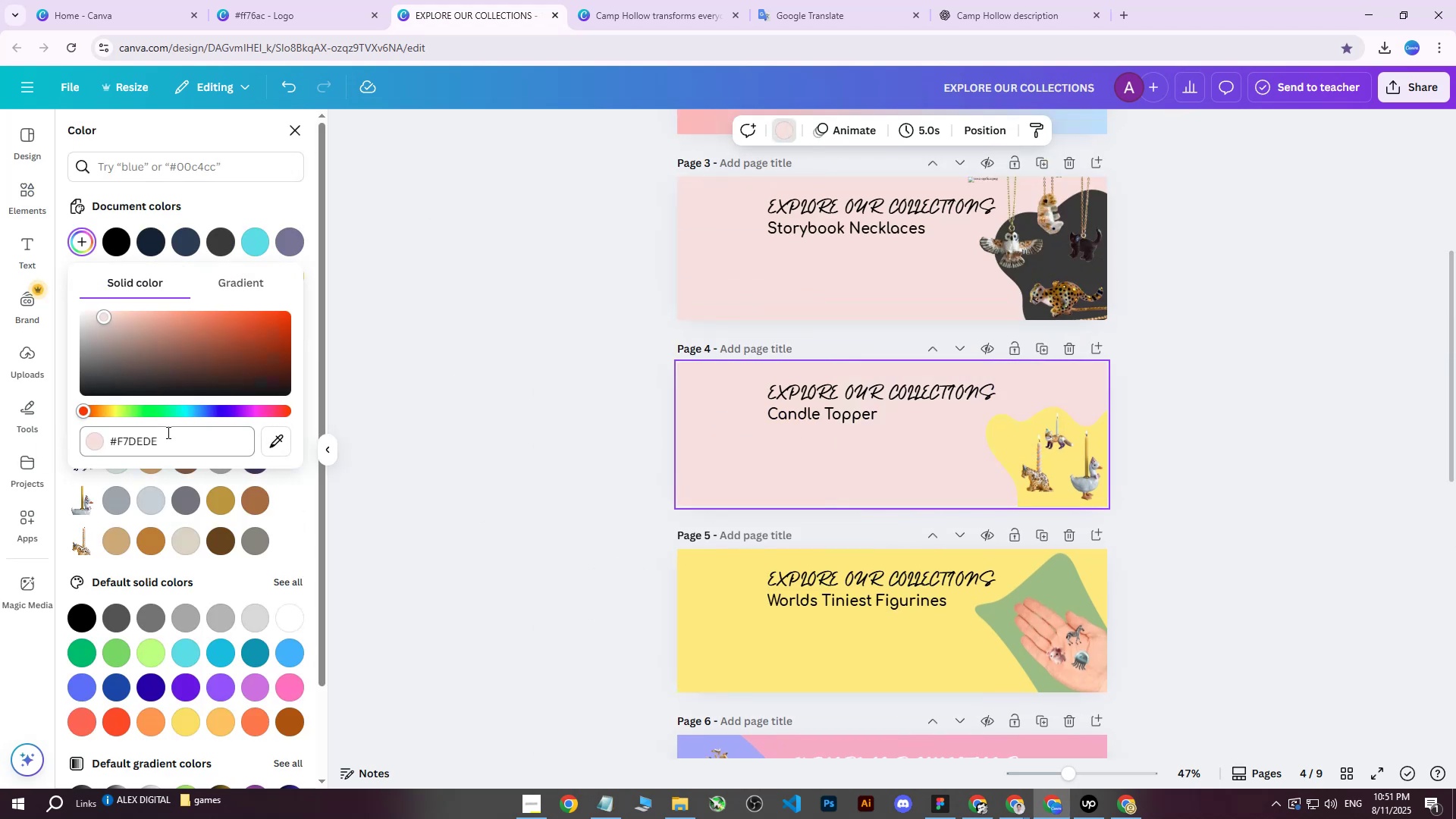 
left_click([178, 436])
 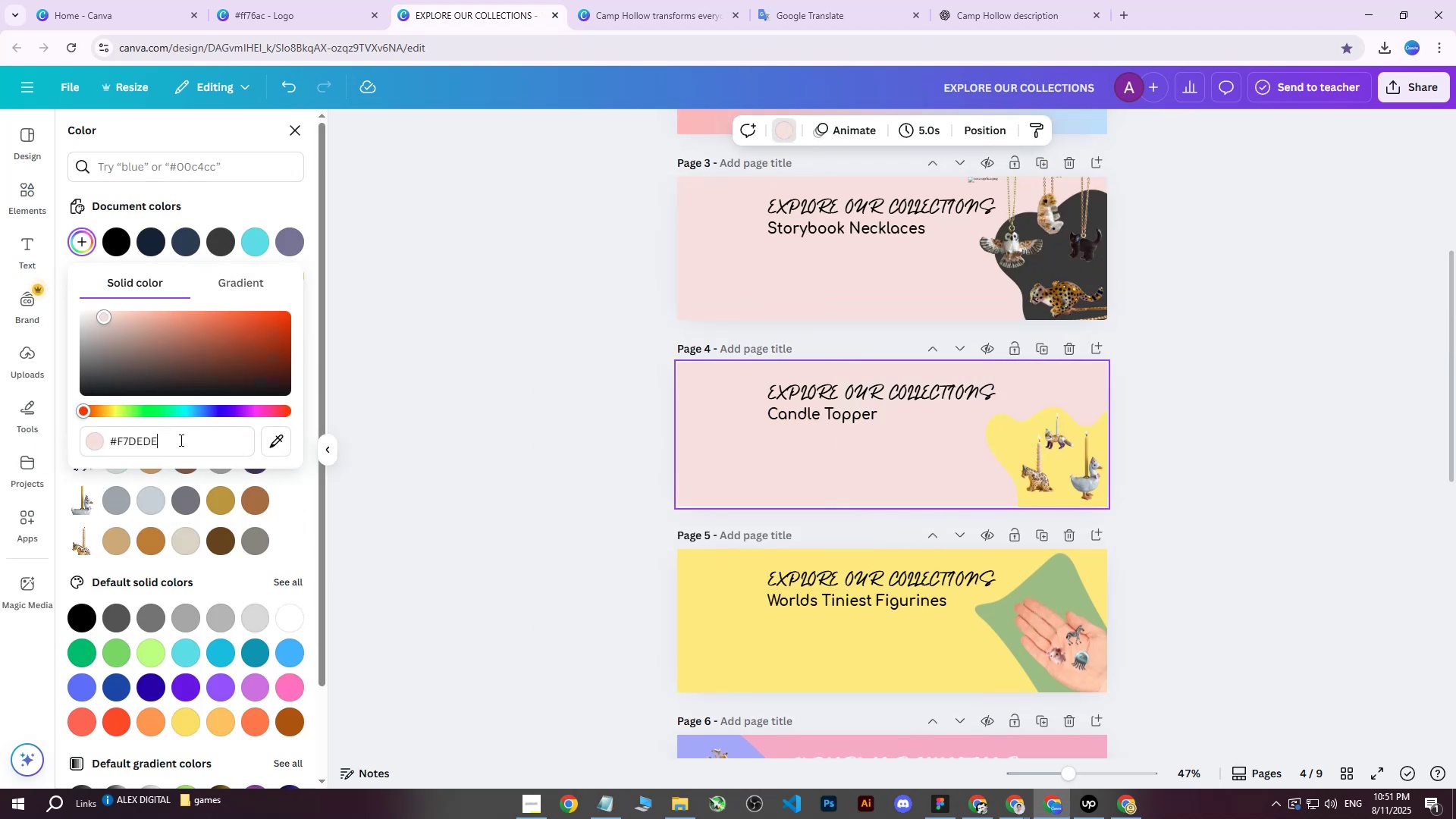 
left_click_drag(start_coordinate=[180, 441], to_coordinate=[89, 447])
 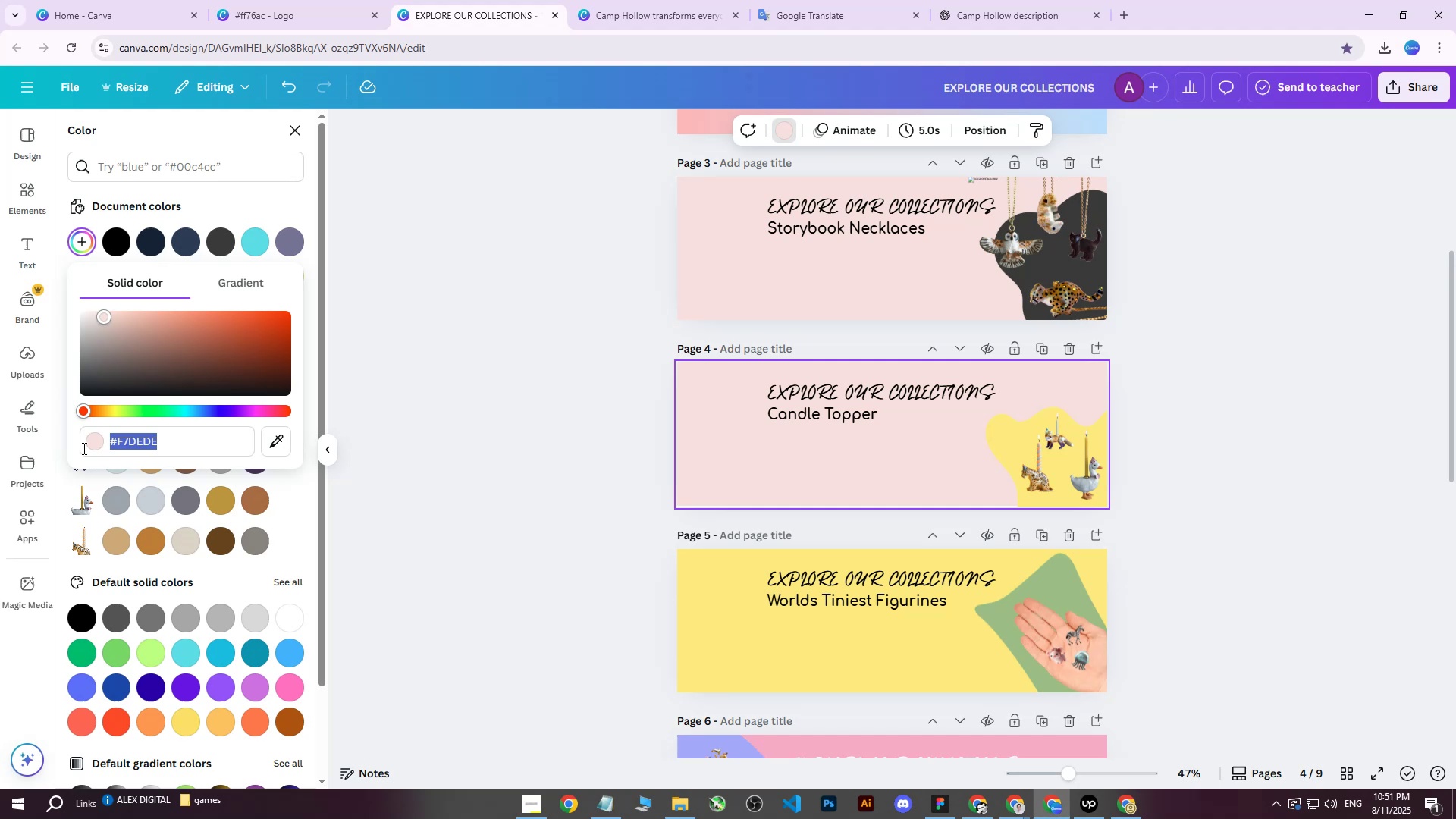 
key(Control+ControlLeft)
 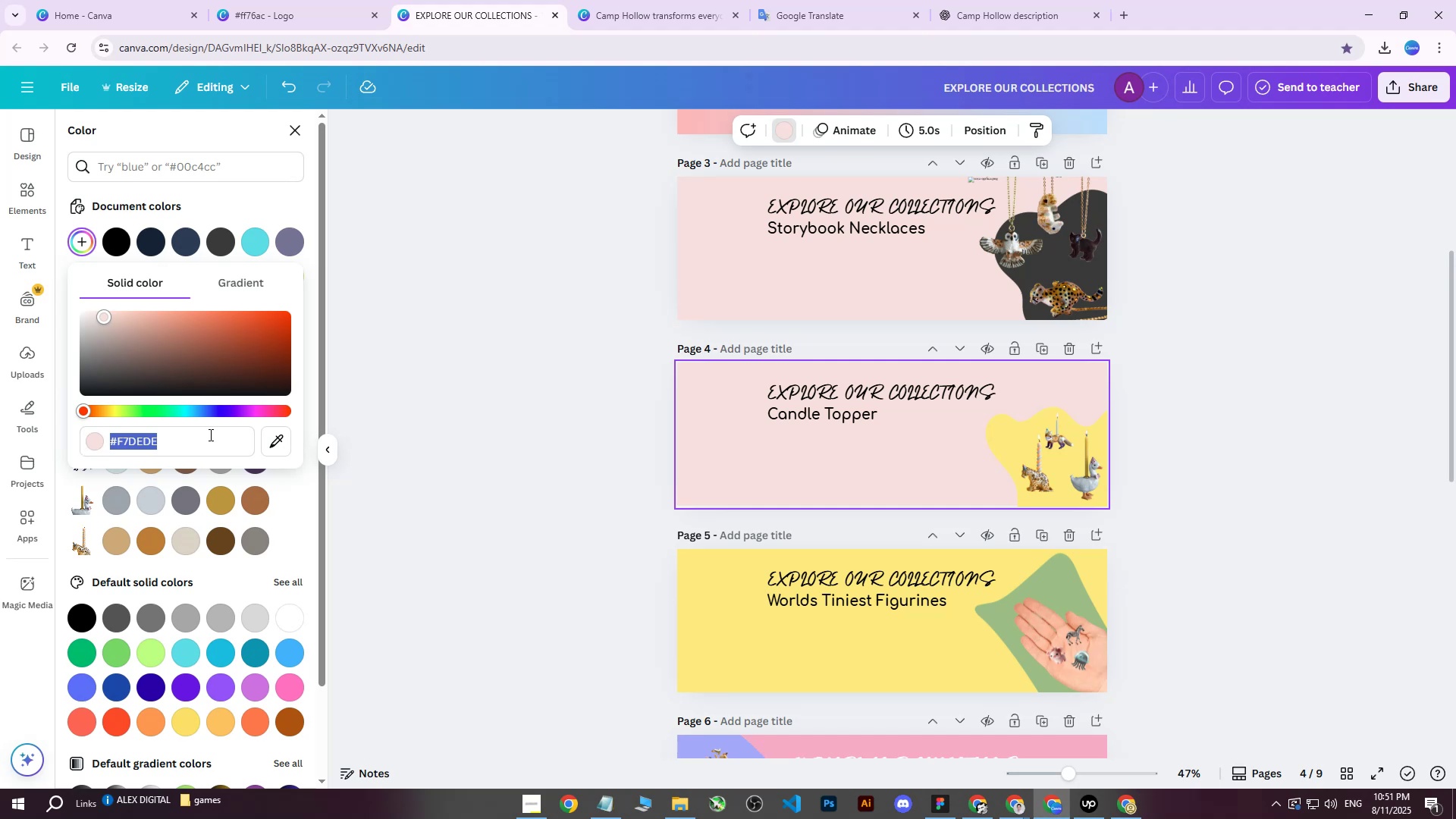 
key(Control+V)
 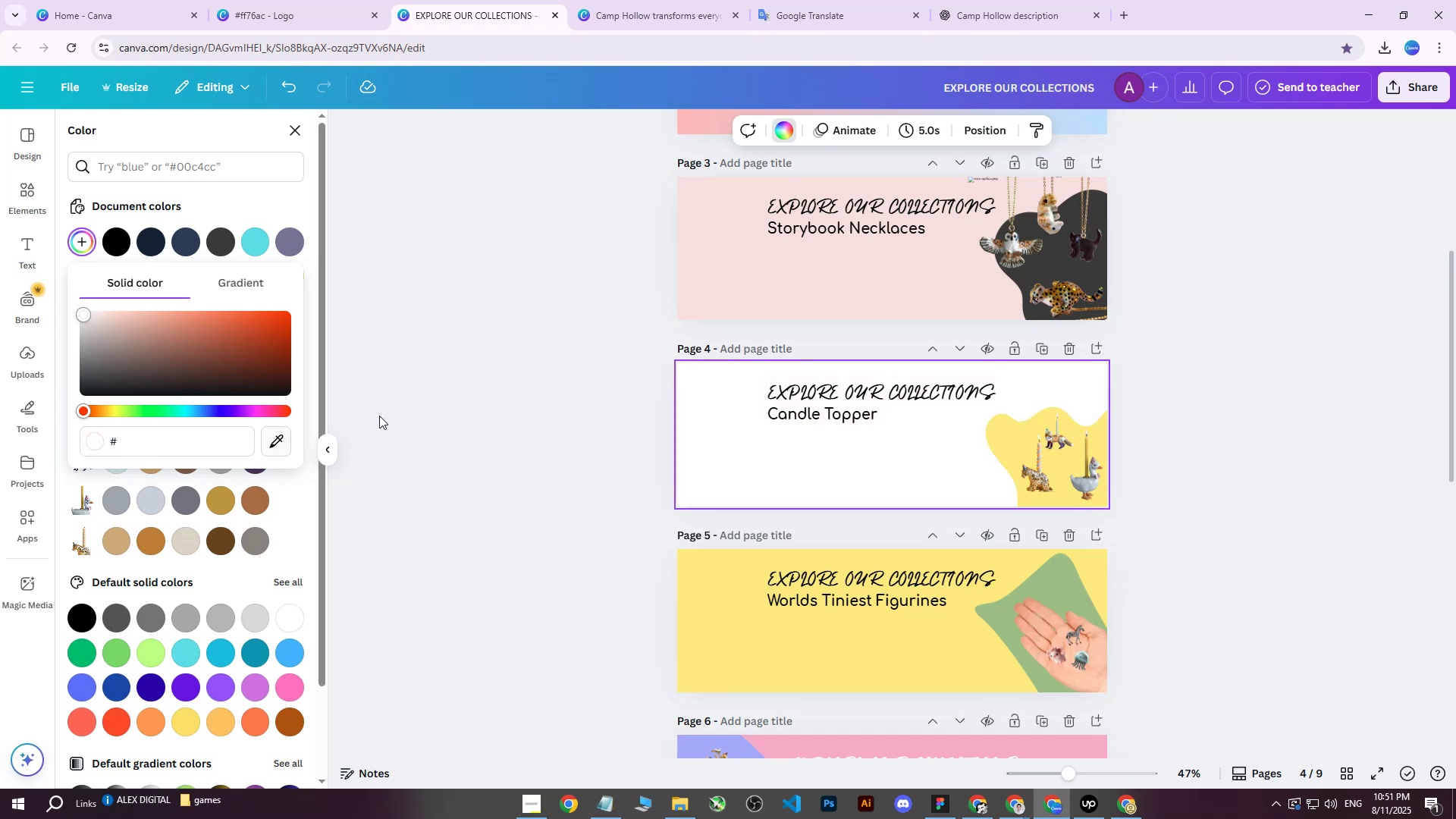 
left_click([476, 364])
 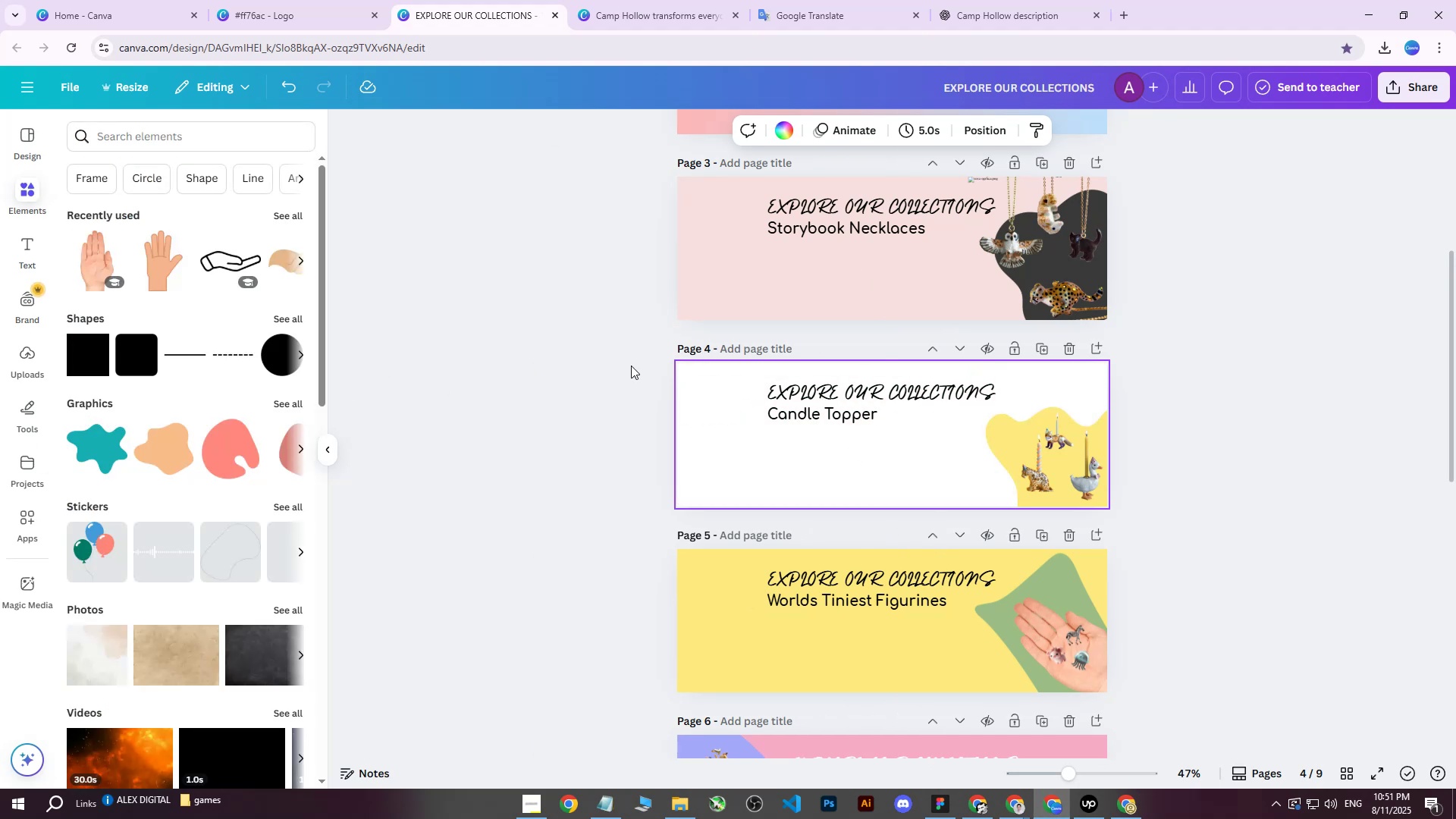 
scroll: coordinate [902, 363], scroll_direction: down, amount: 3.0
 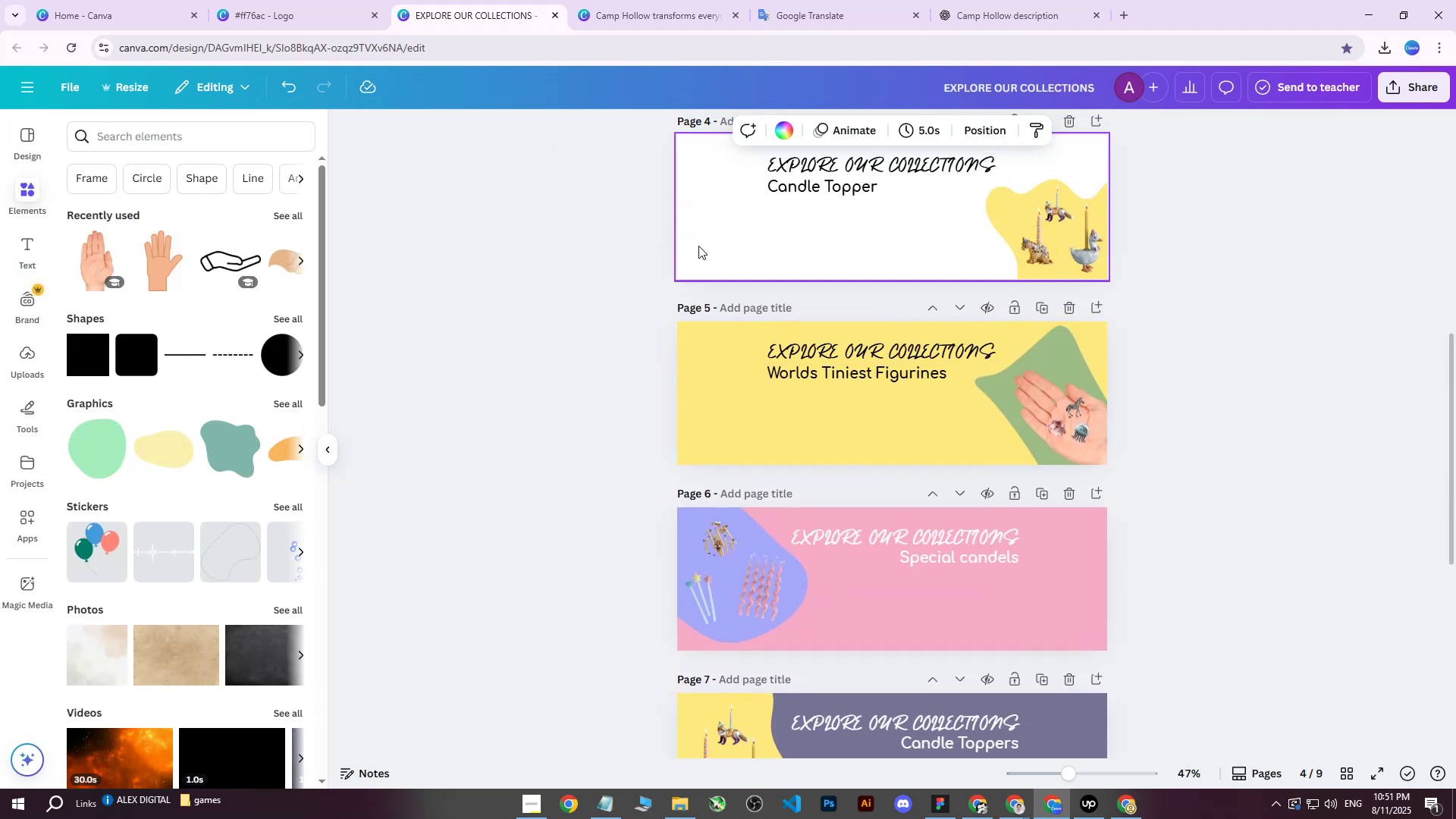 
left_click([759, 252])
 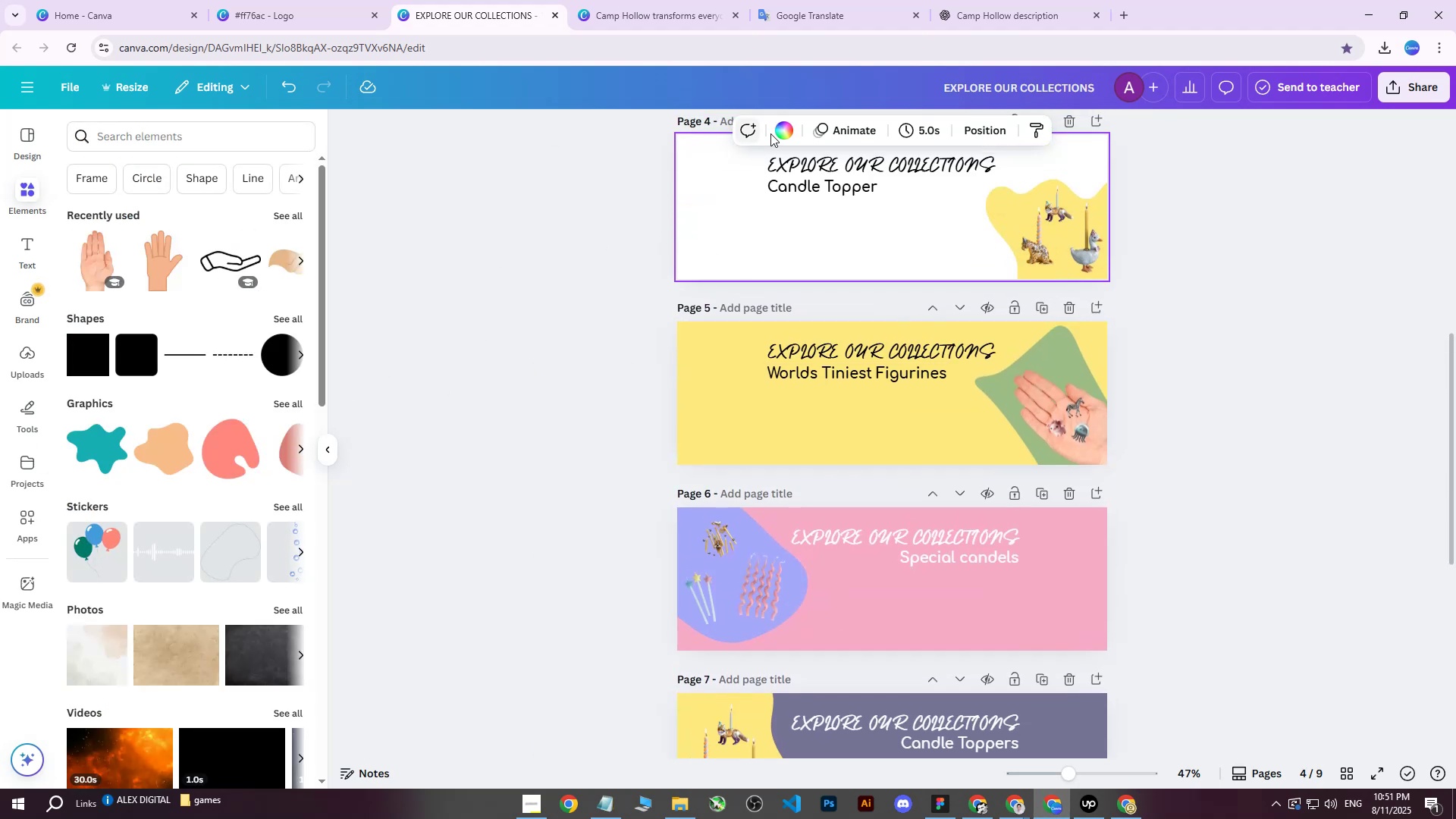 
left_click([777, 130])
 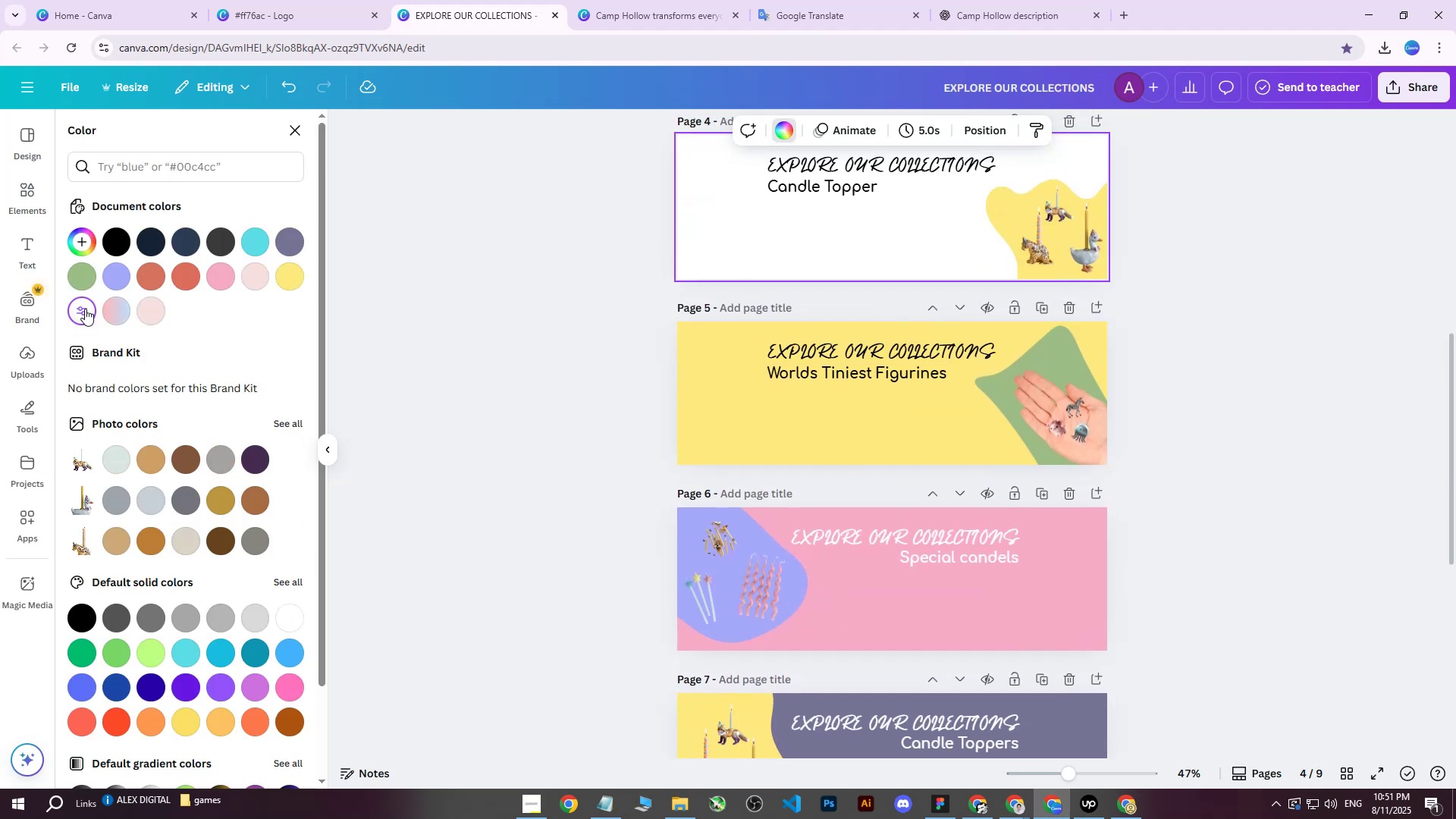 
double_click([85, 309])
 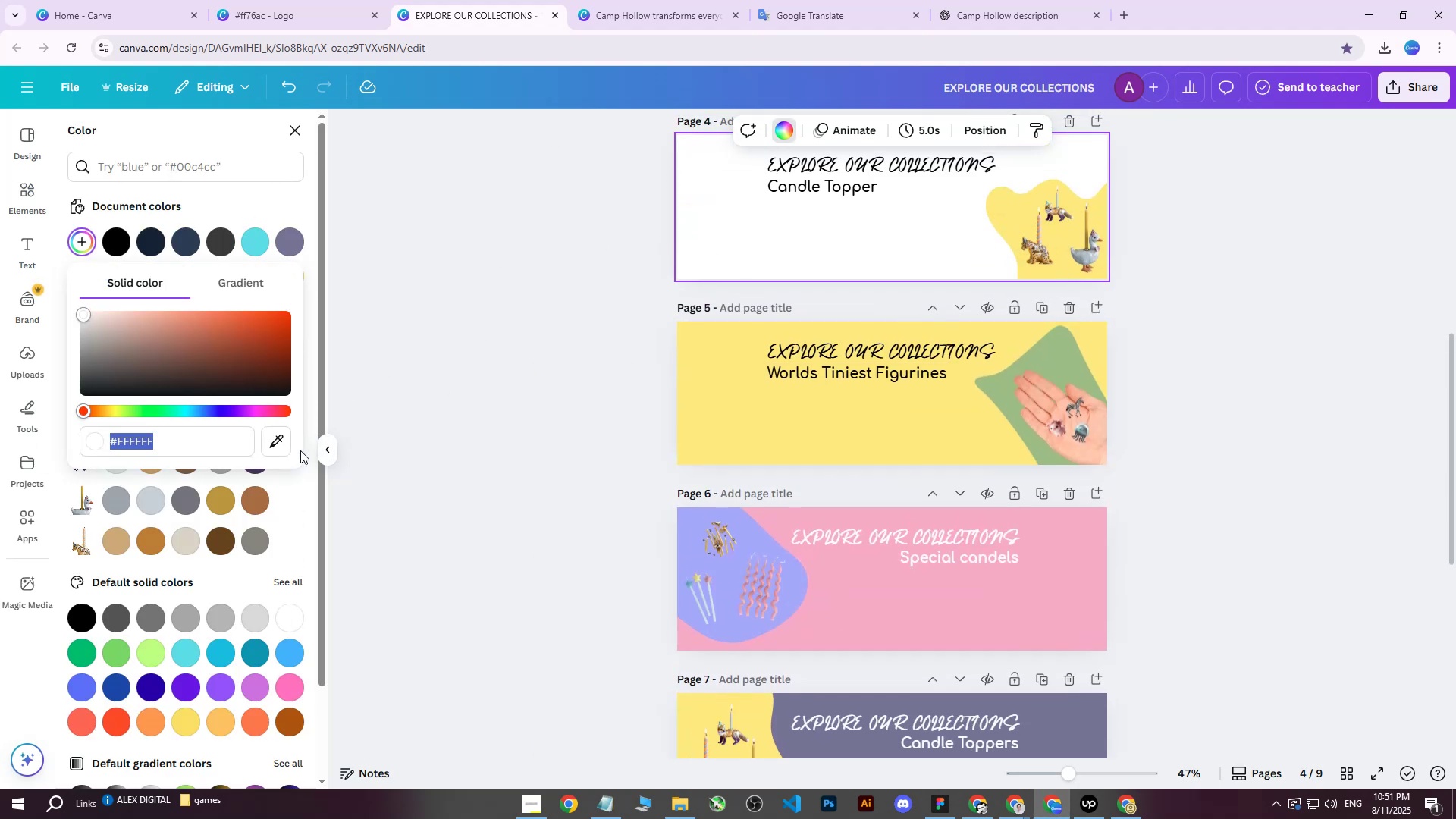 
left_click([282, 439])
 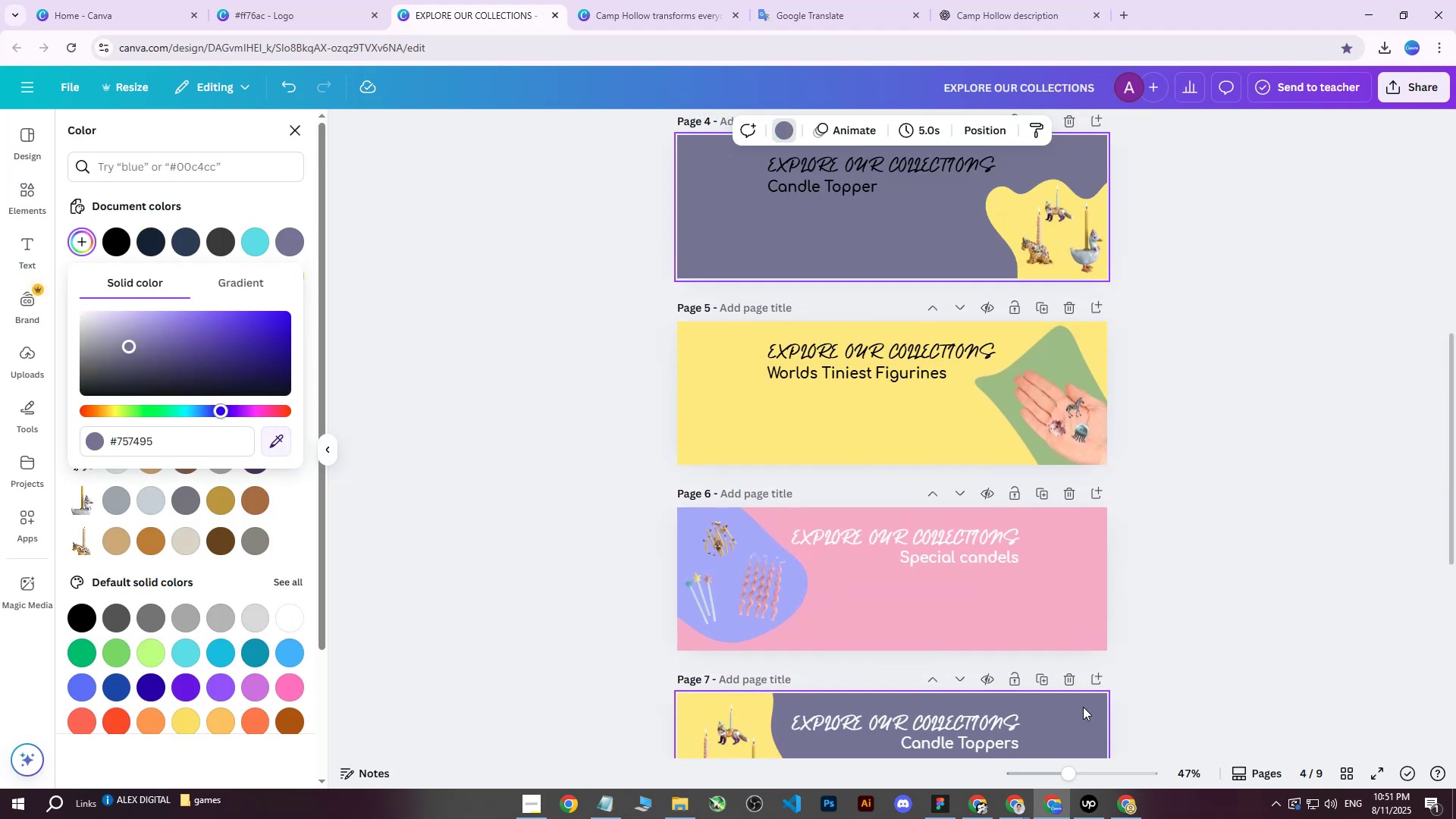 
double_click([1246, 452])
 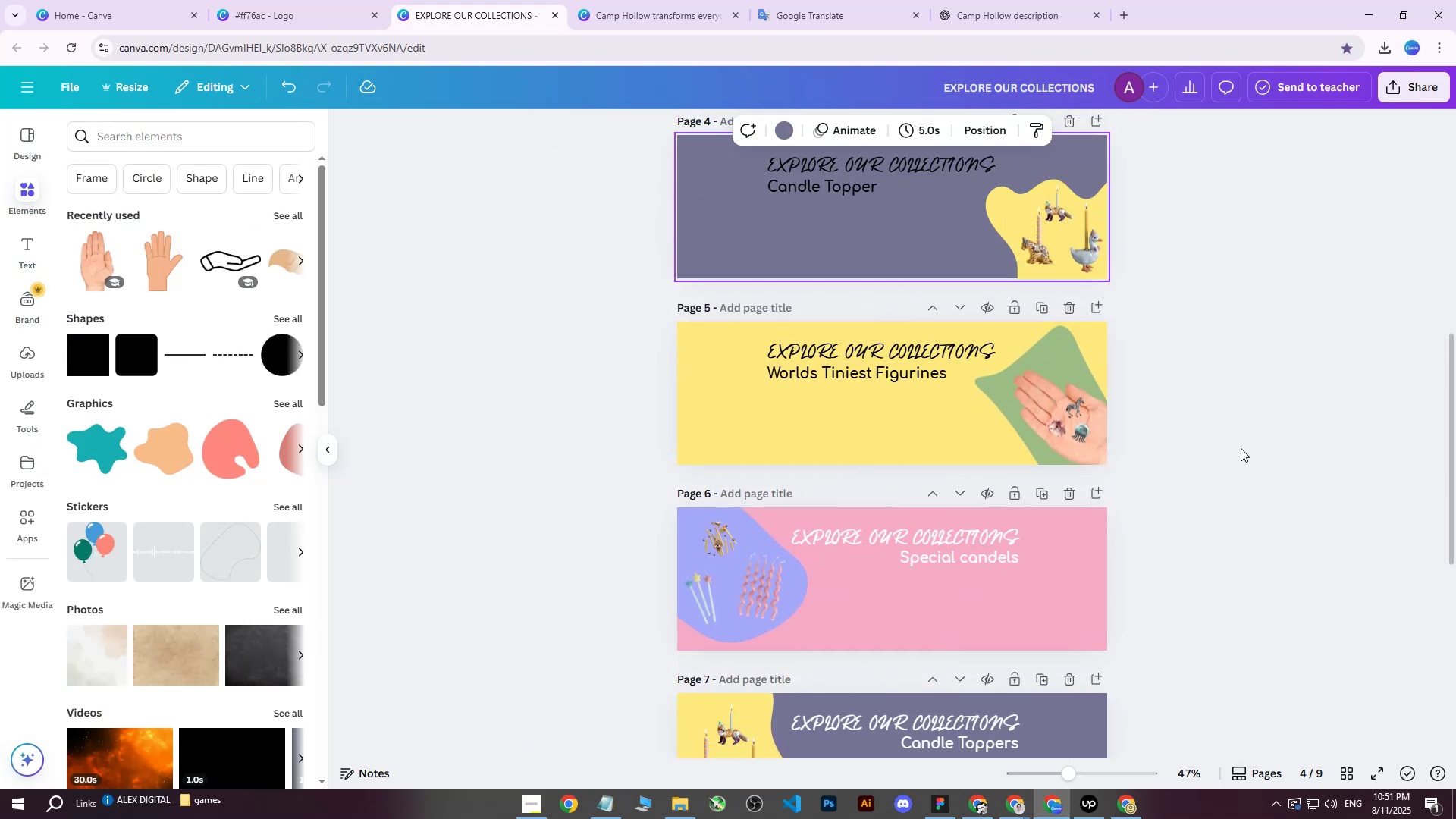 
scroll: coordinate [1220, 428], scroll_direction: up, amount: 4.0
 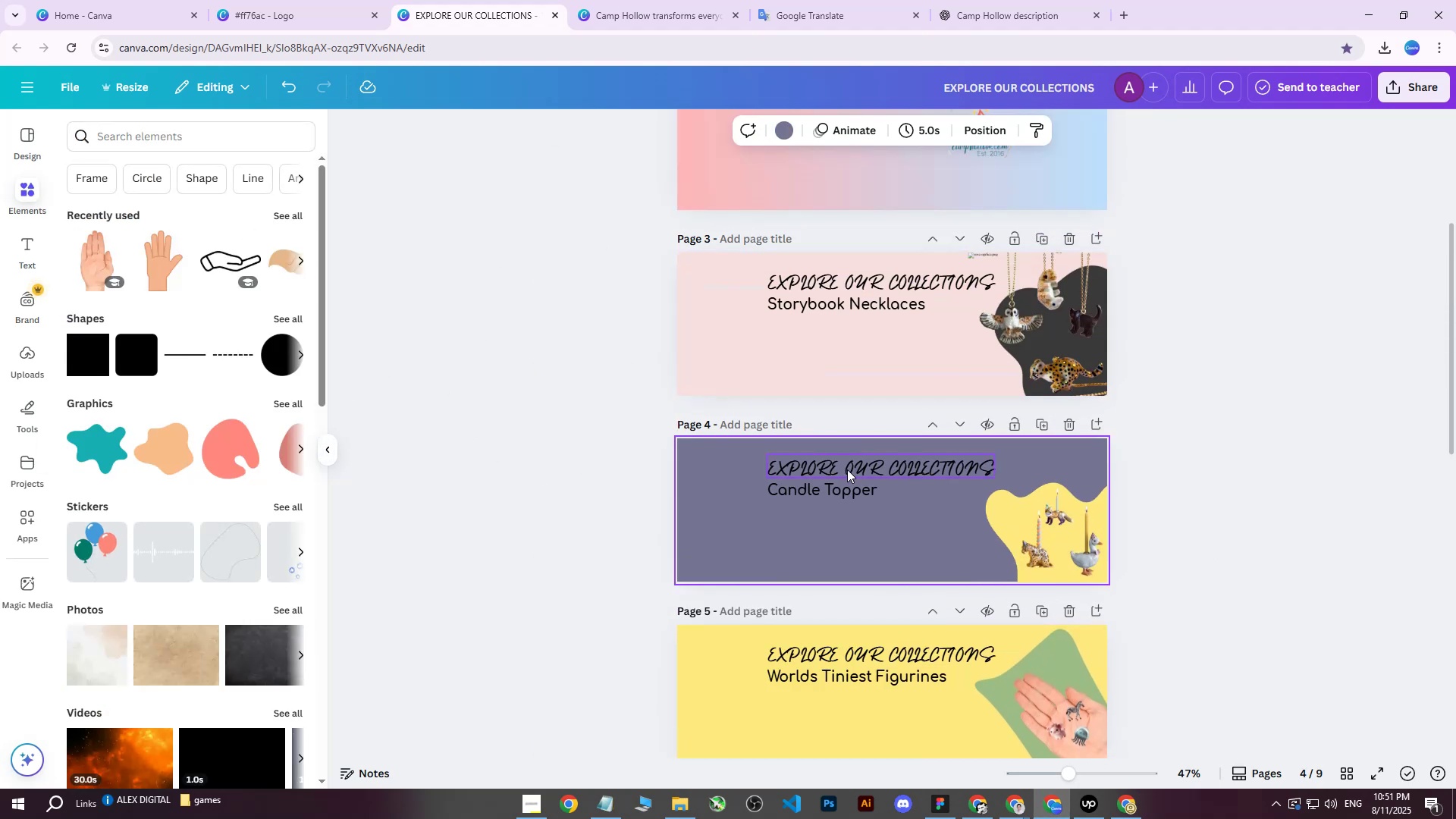 
left_click([846, 469])
 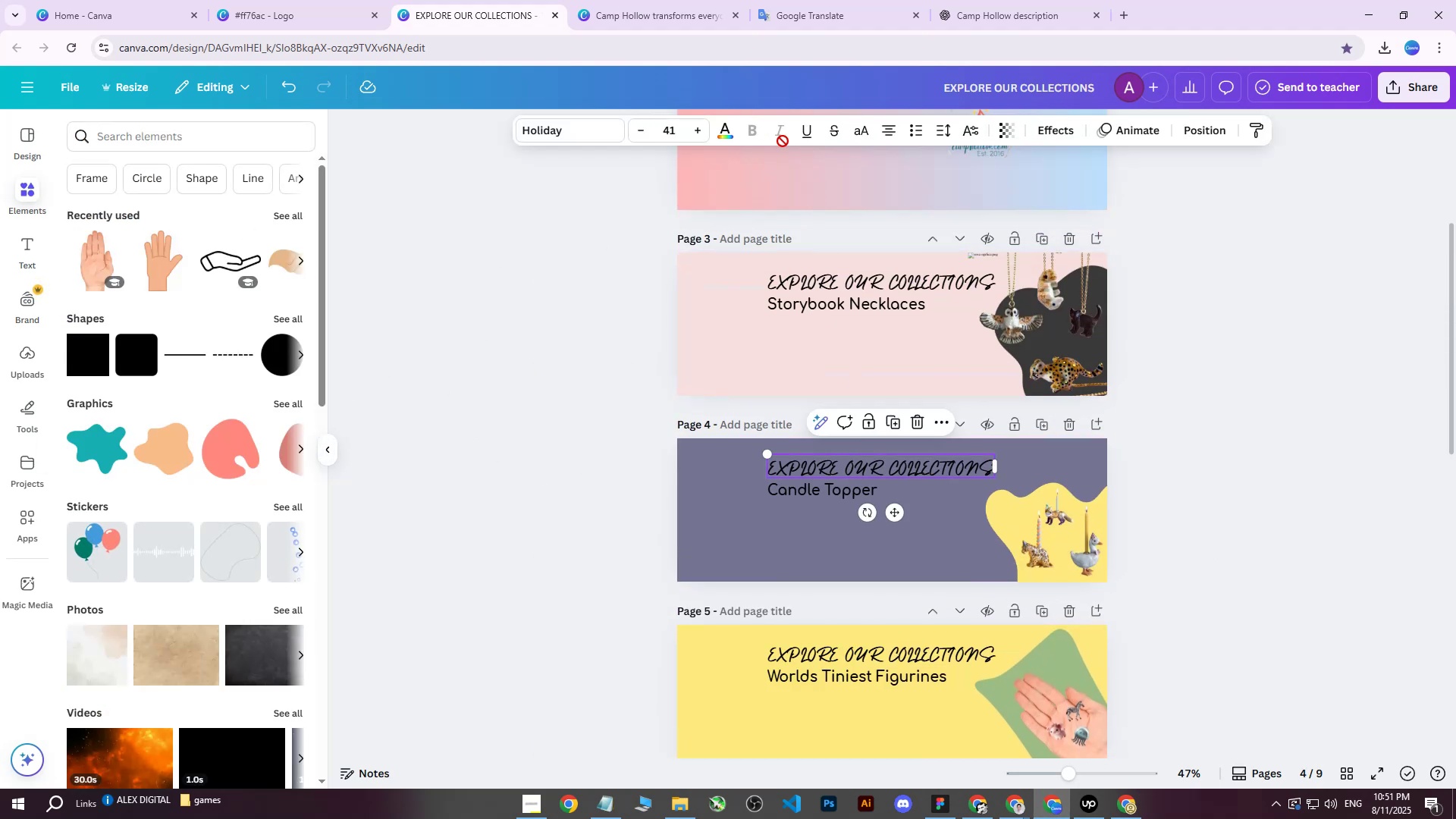 
left_click([719, 137])
 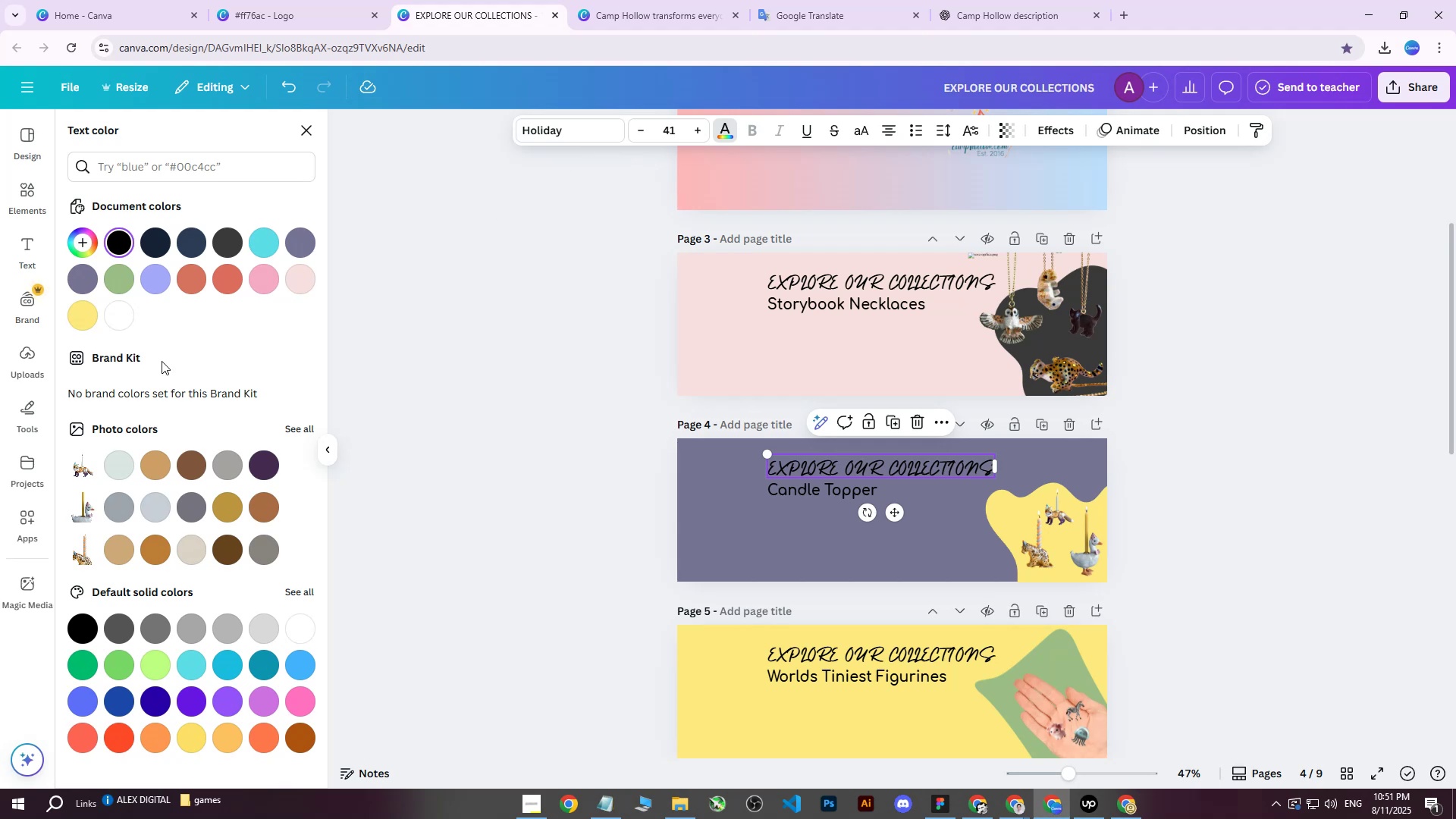 
left_click([120, 303])
 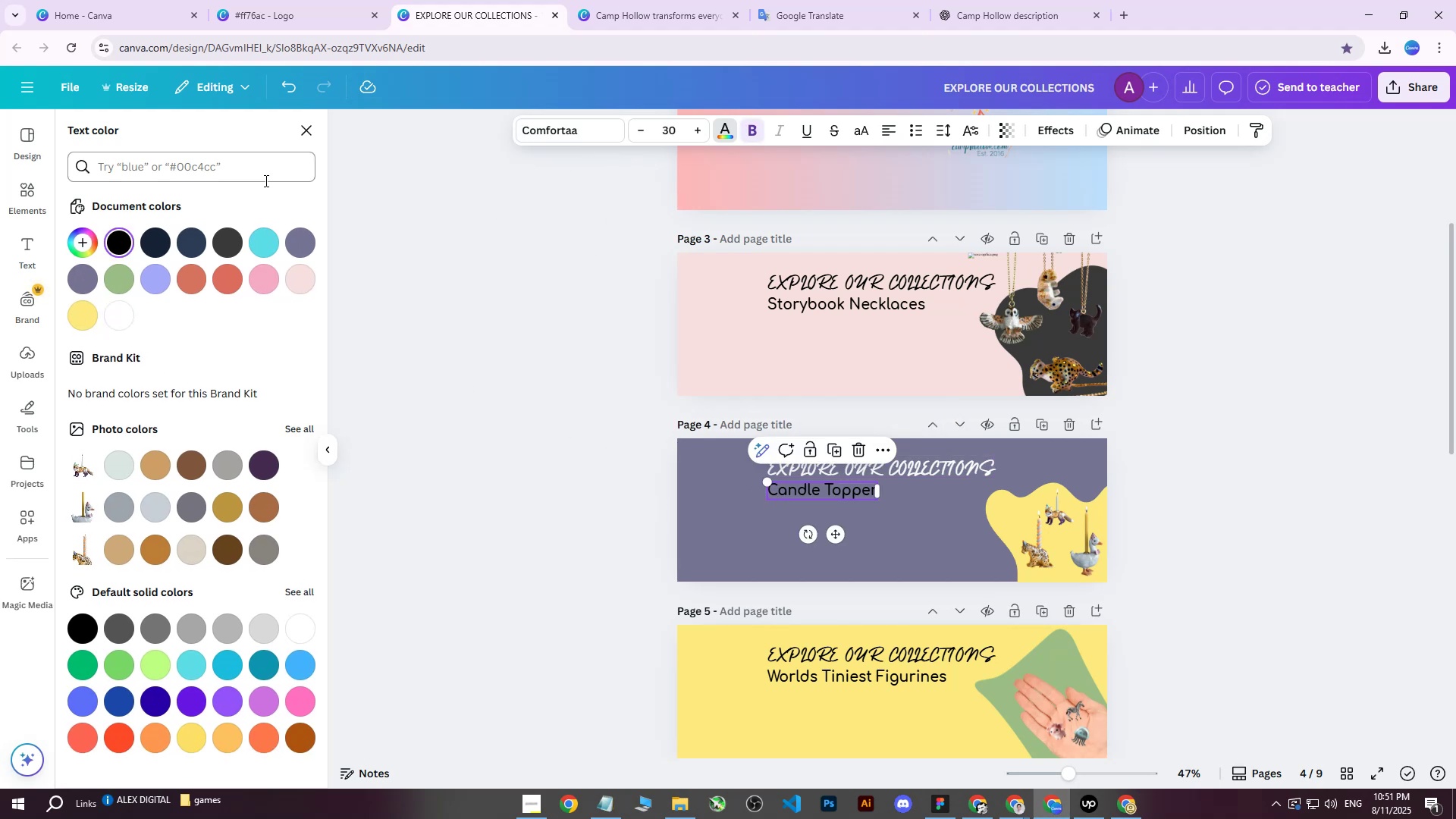 
left_click([122, 308])
 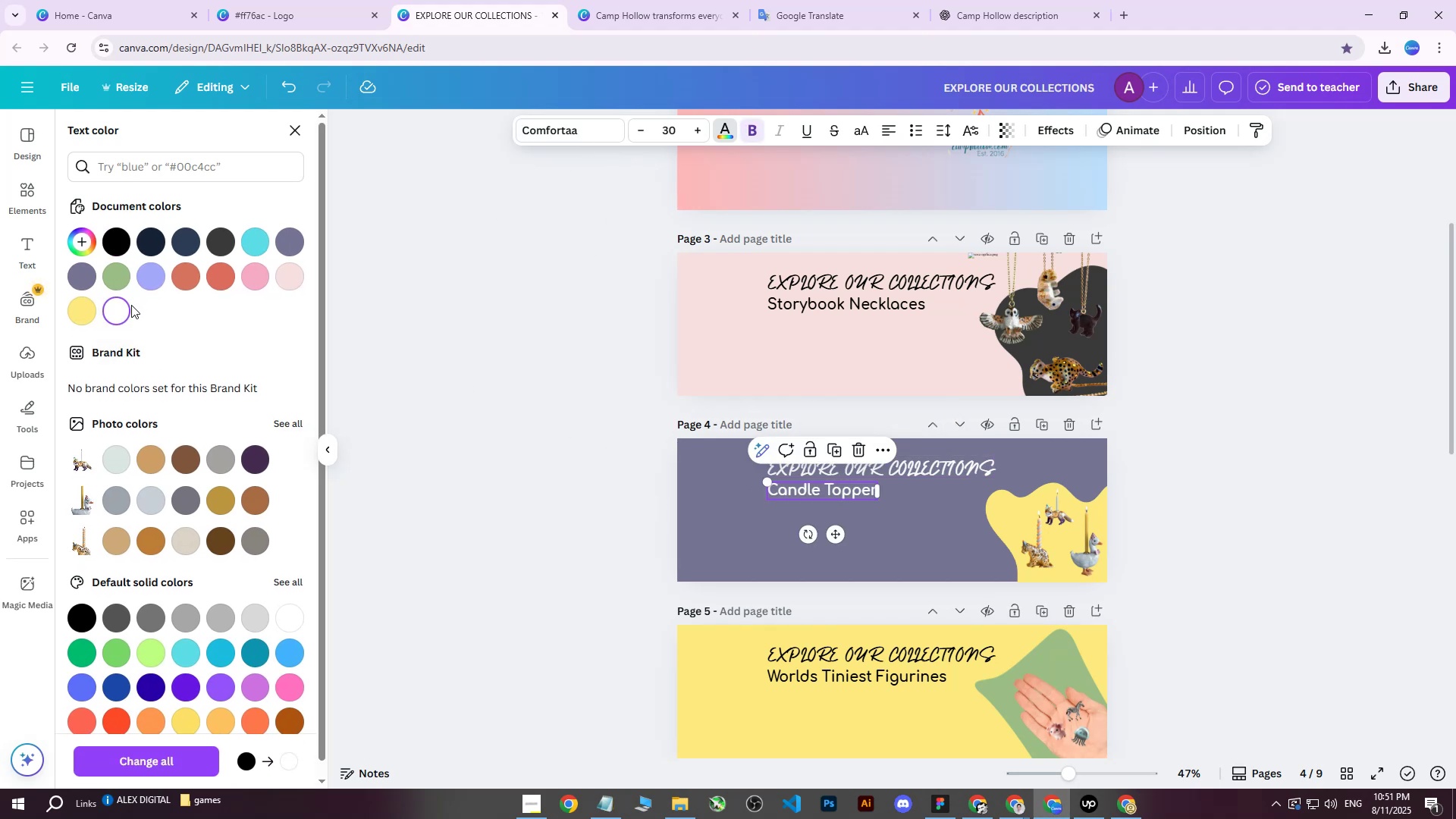 
wait(8.54)
 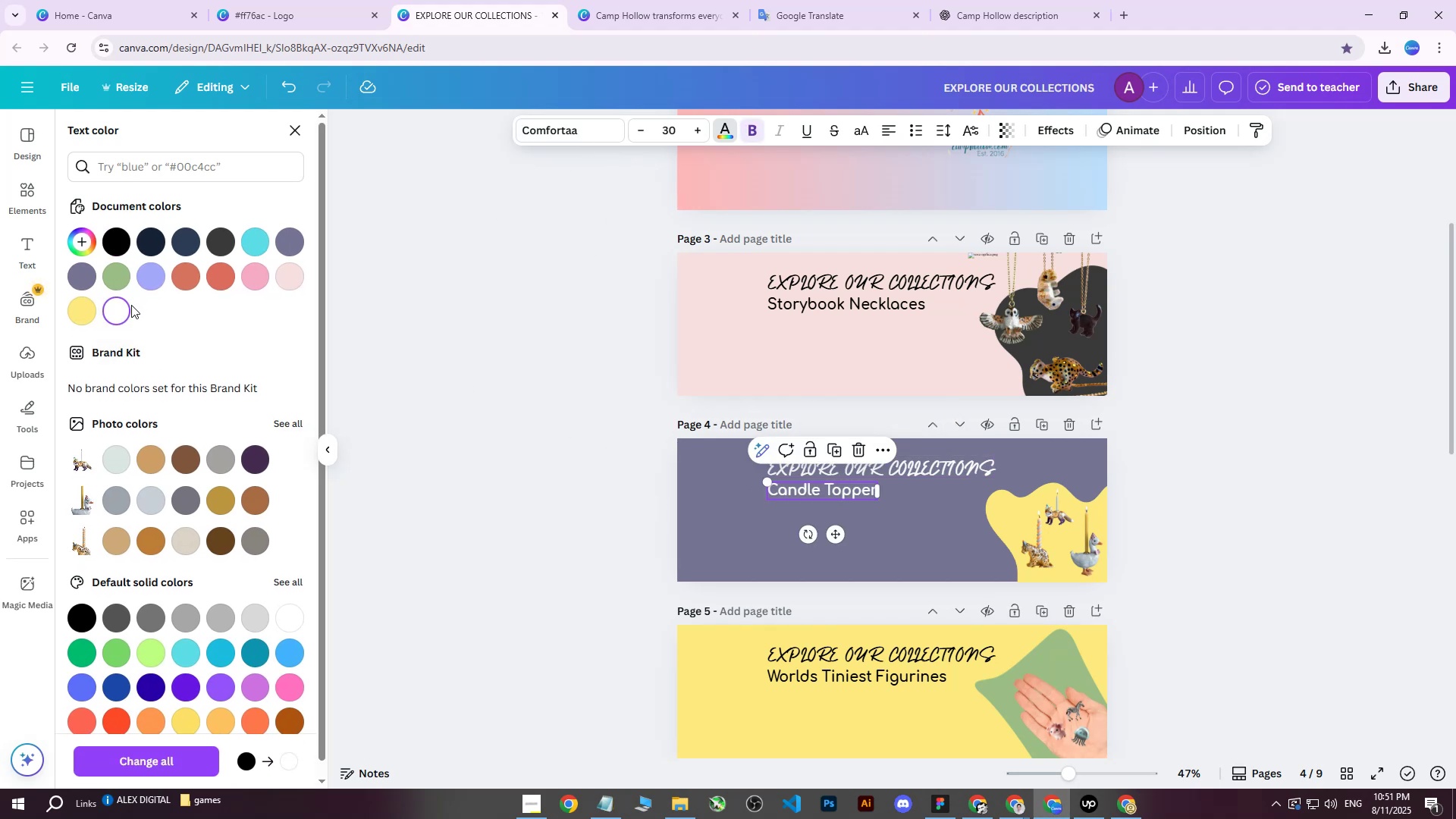 
left_click([1179, 431])
 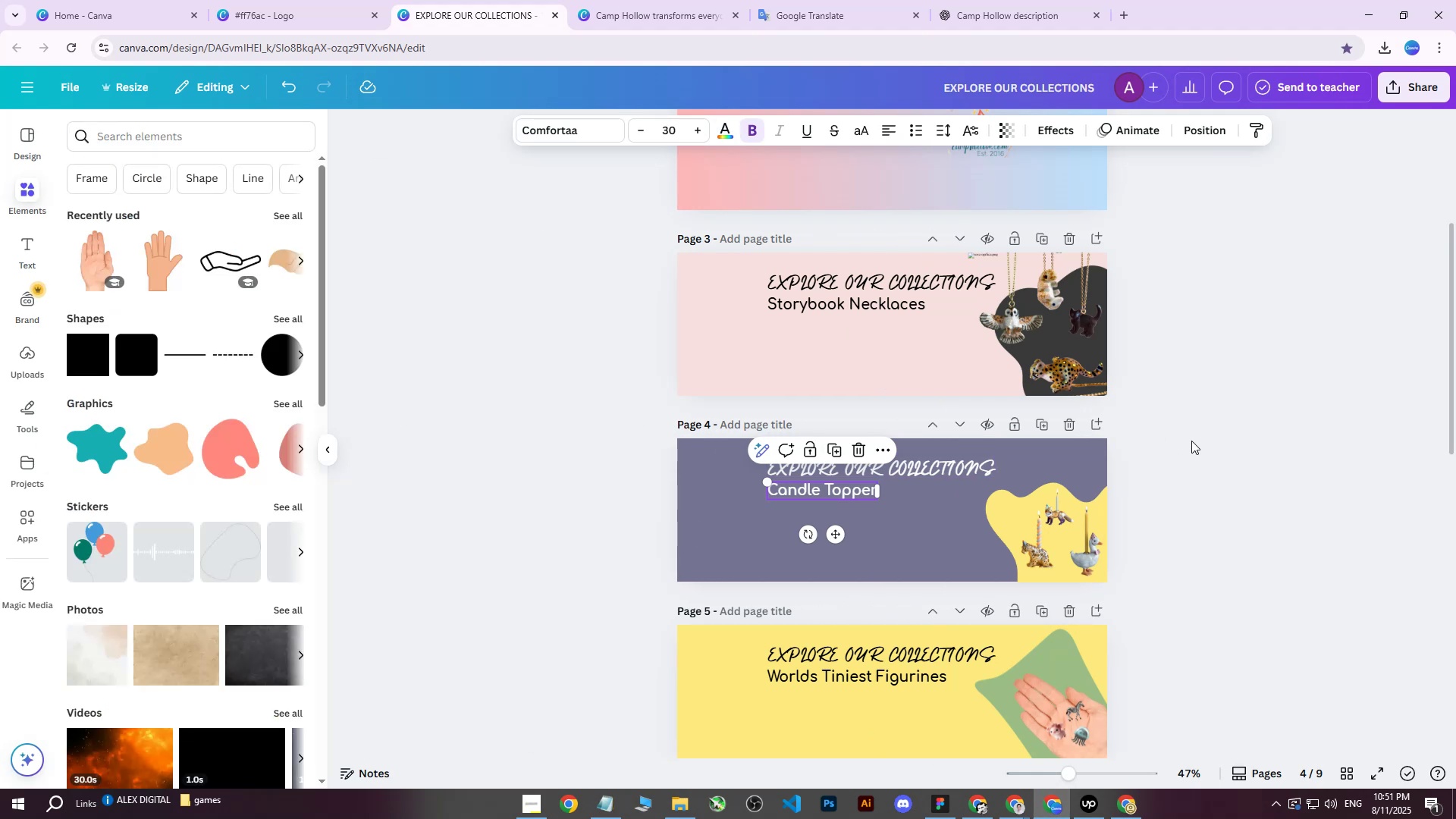 
scroll: coordinate [1191, 441], scroll_direction: down, amount: 1.0
 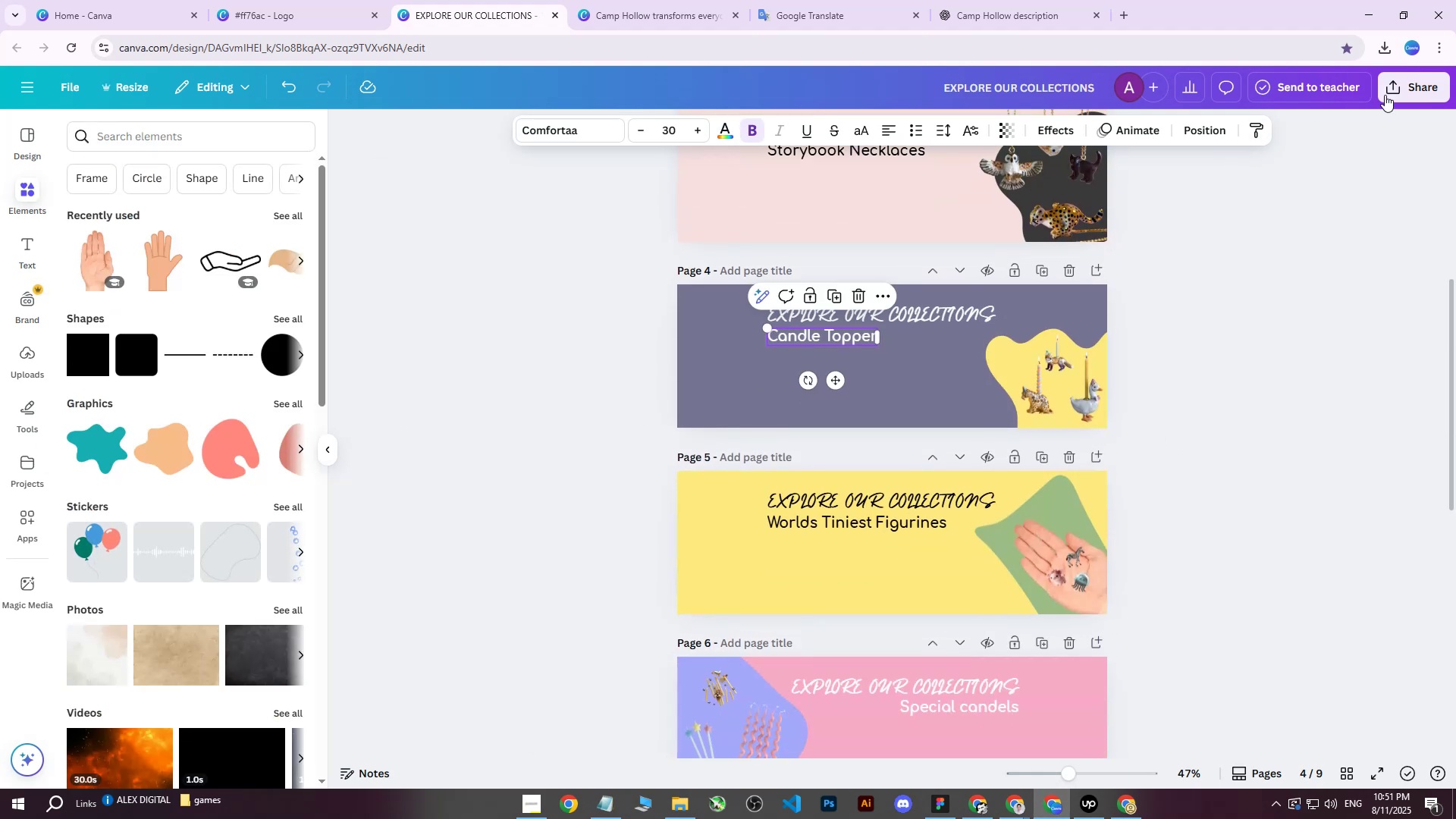 
left_click([1390, 93])
 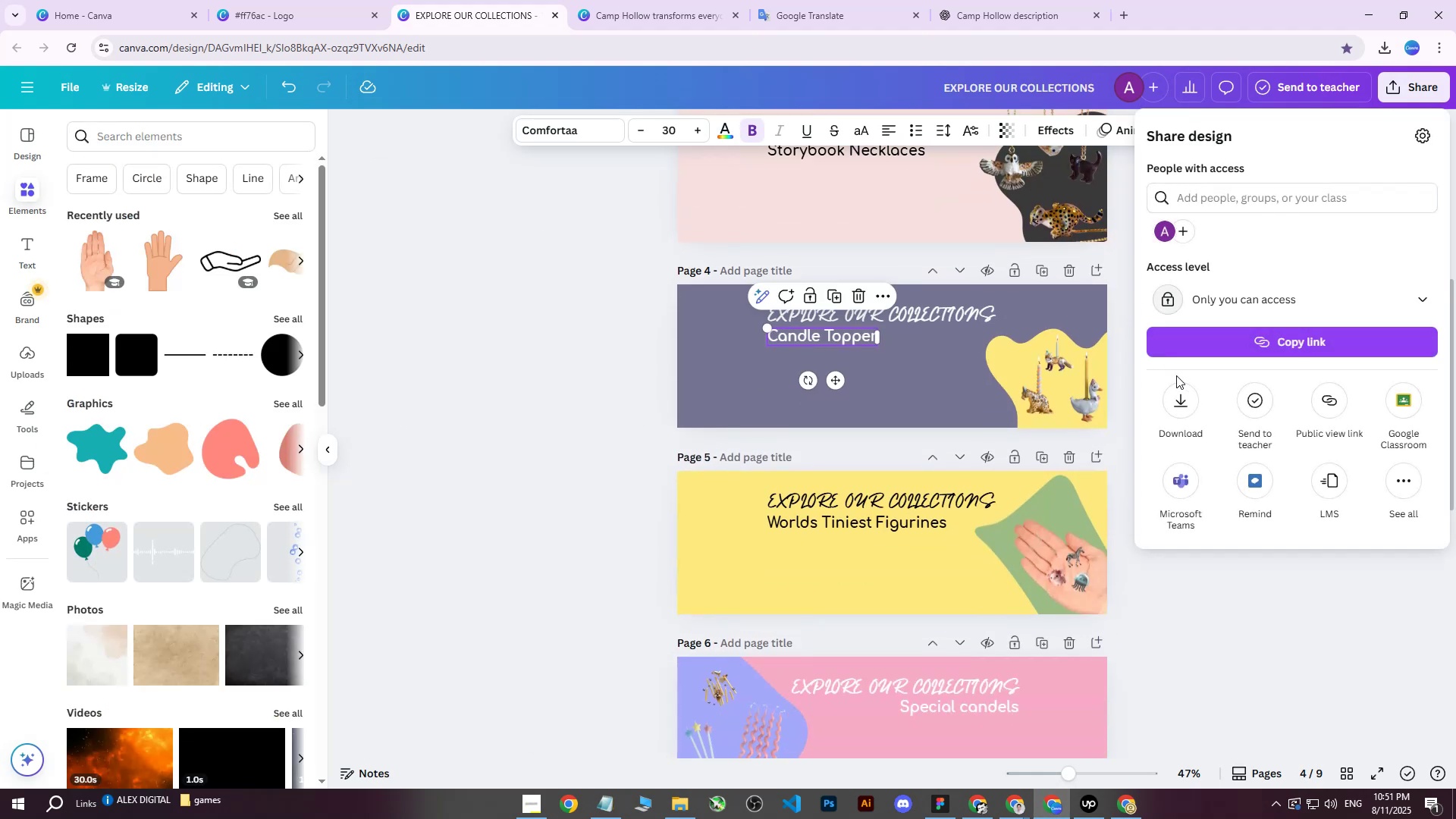 
left_click([1173, 397])
 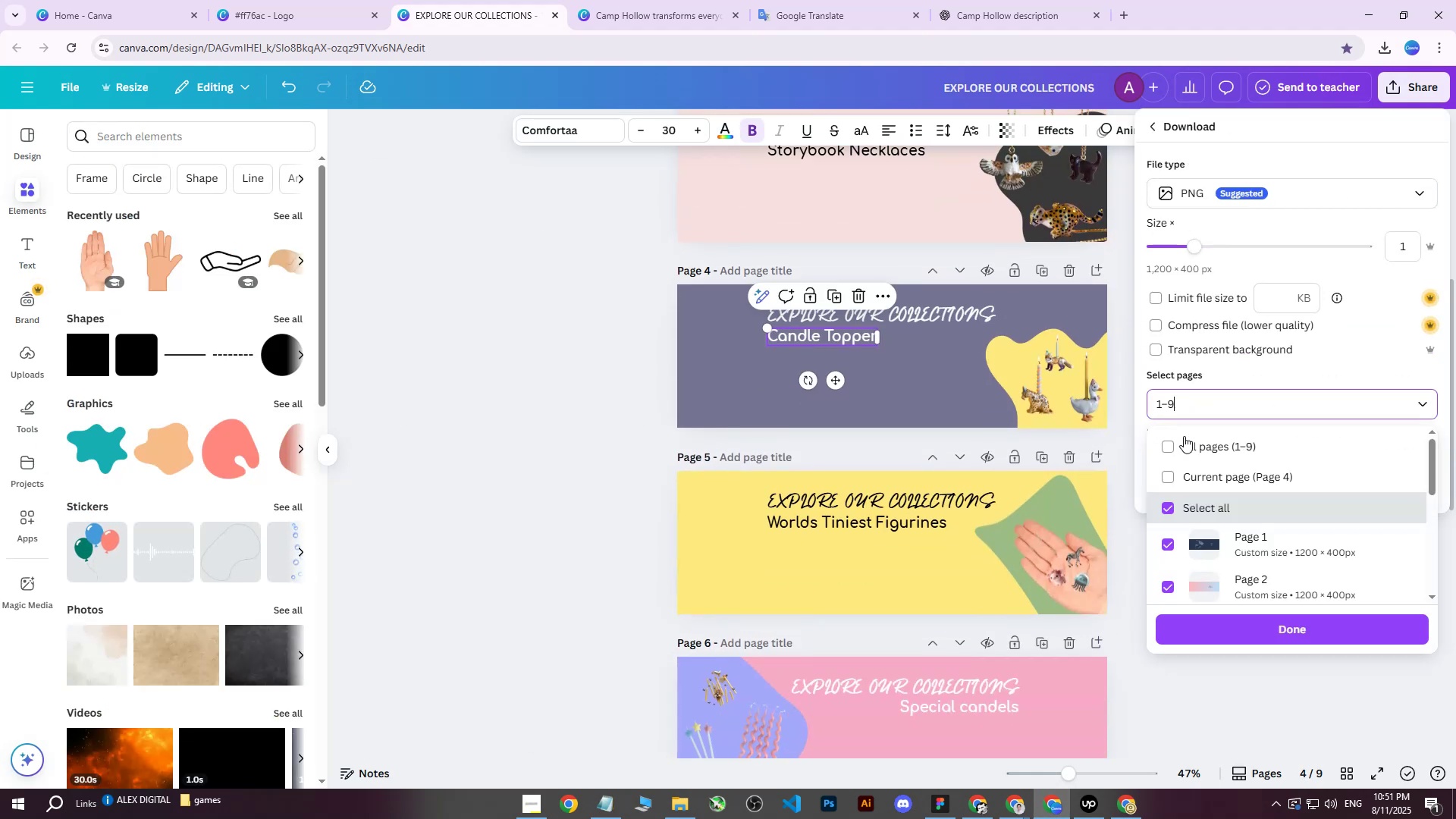 
triple_click([1176, 462])
 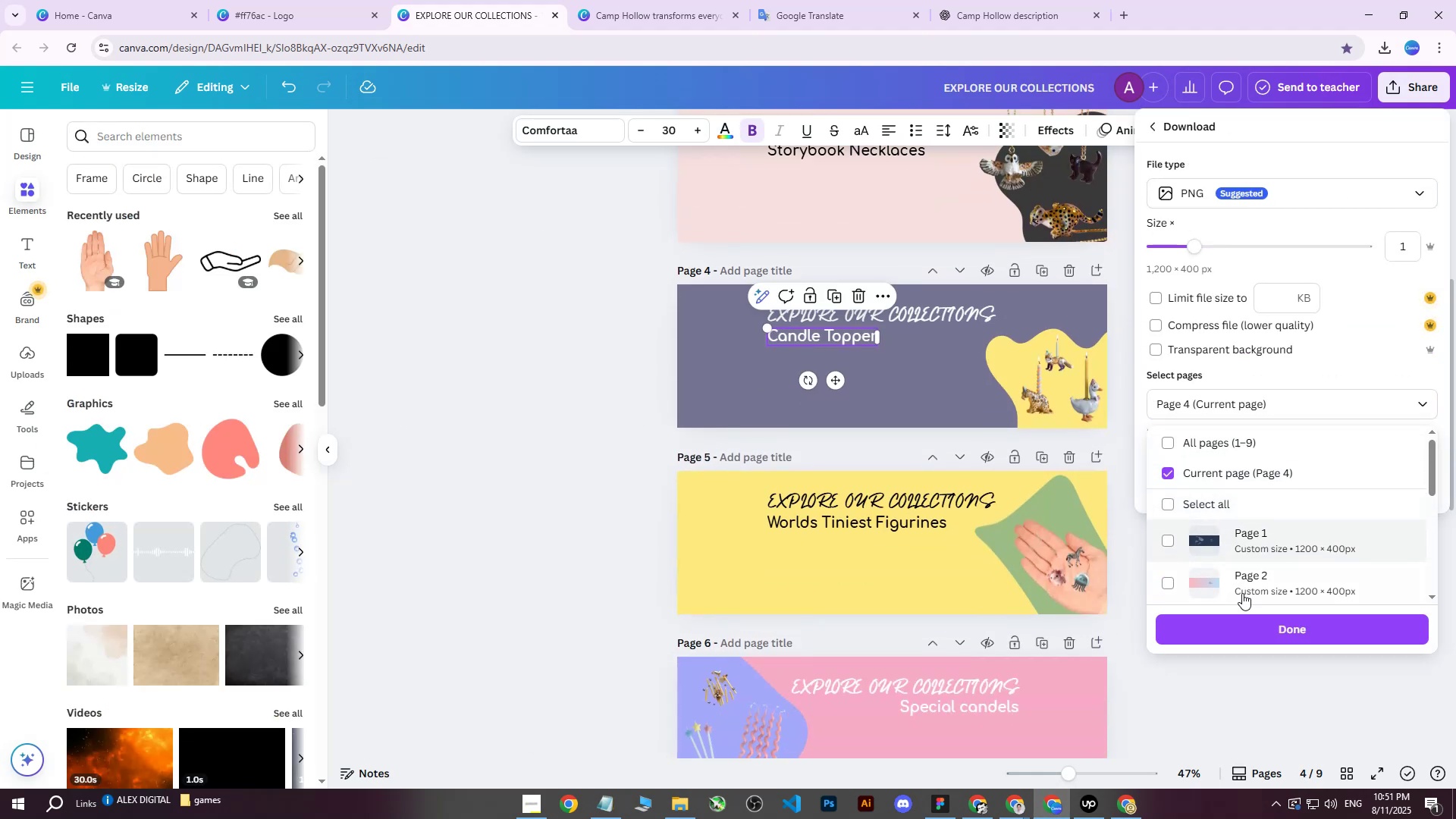 
left_click([1243, 633])
 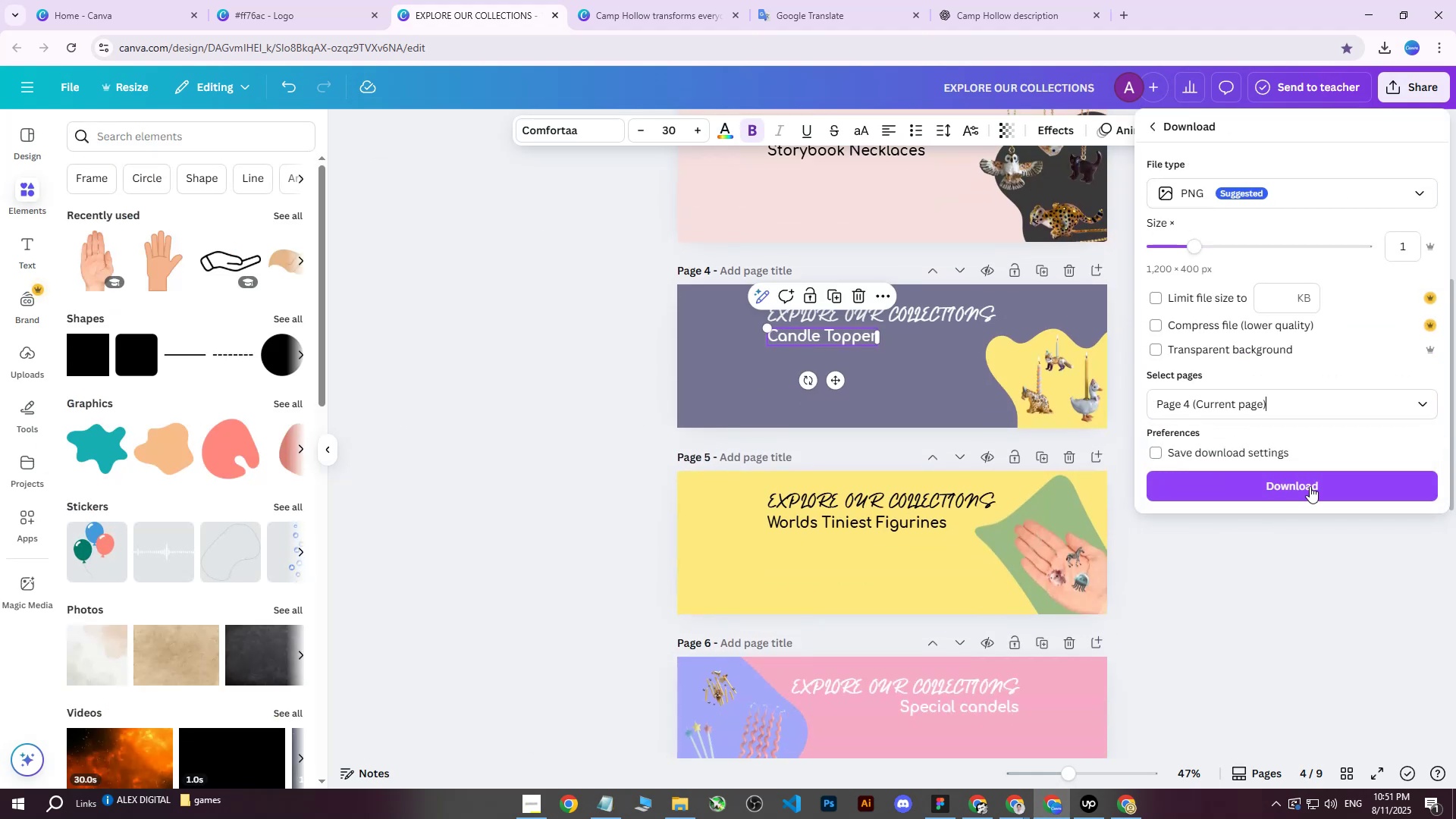 
double_click([1312, 479])
 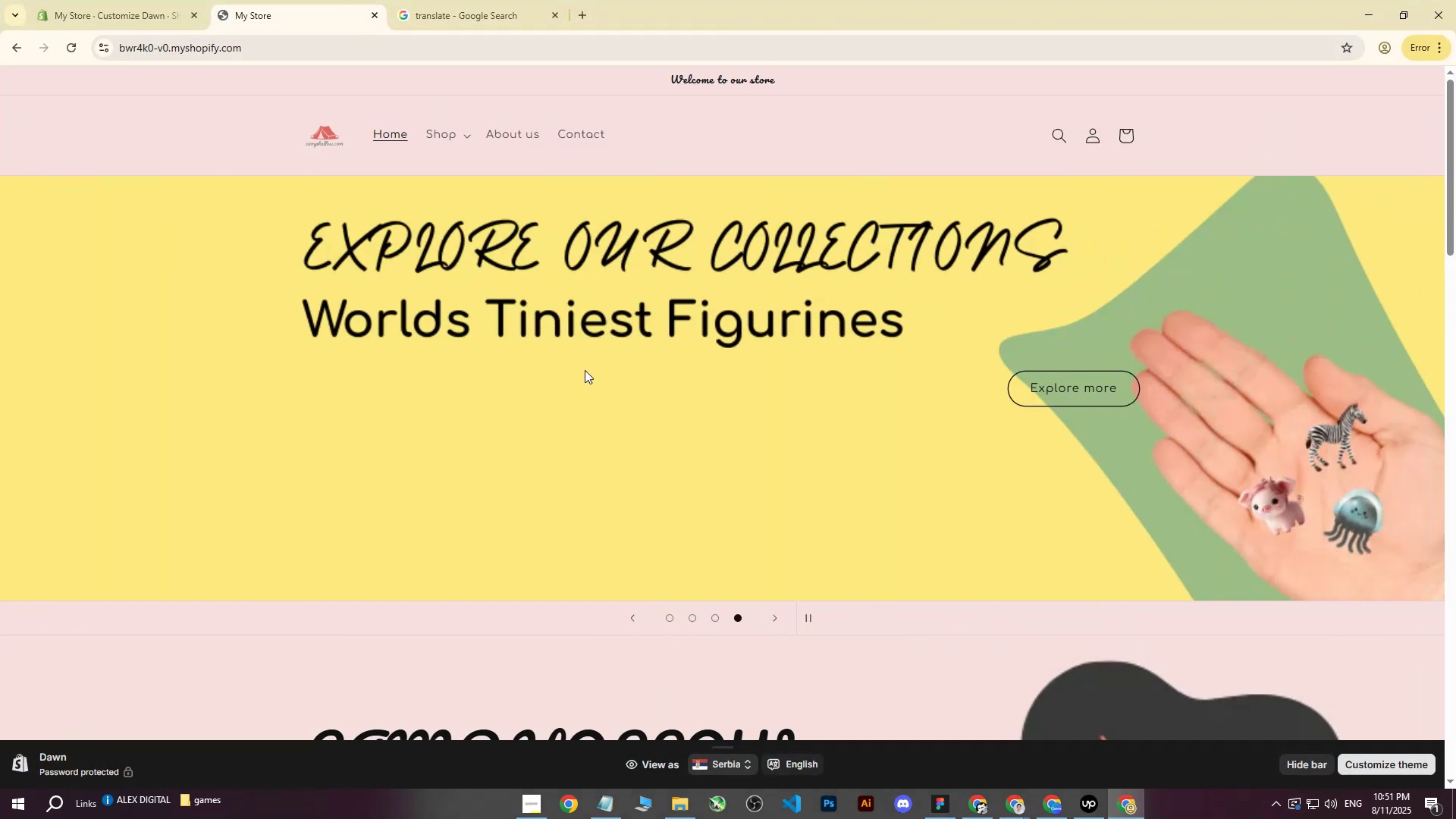 
left_click([146, 0])
 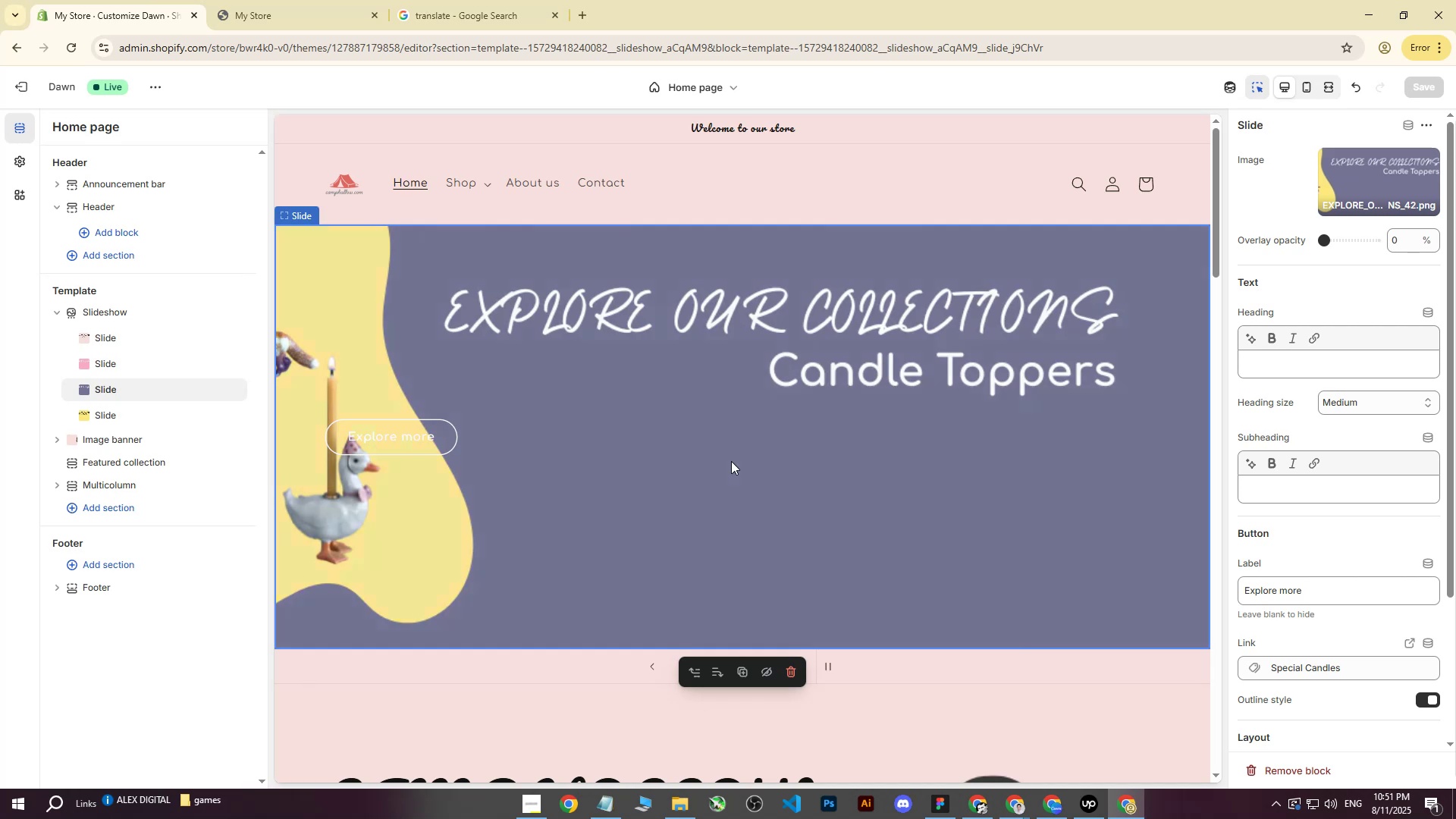 
left_click([731, 461])
 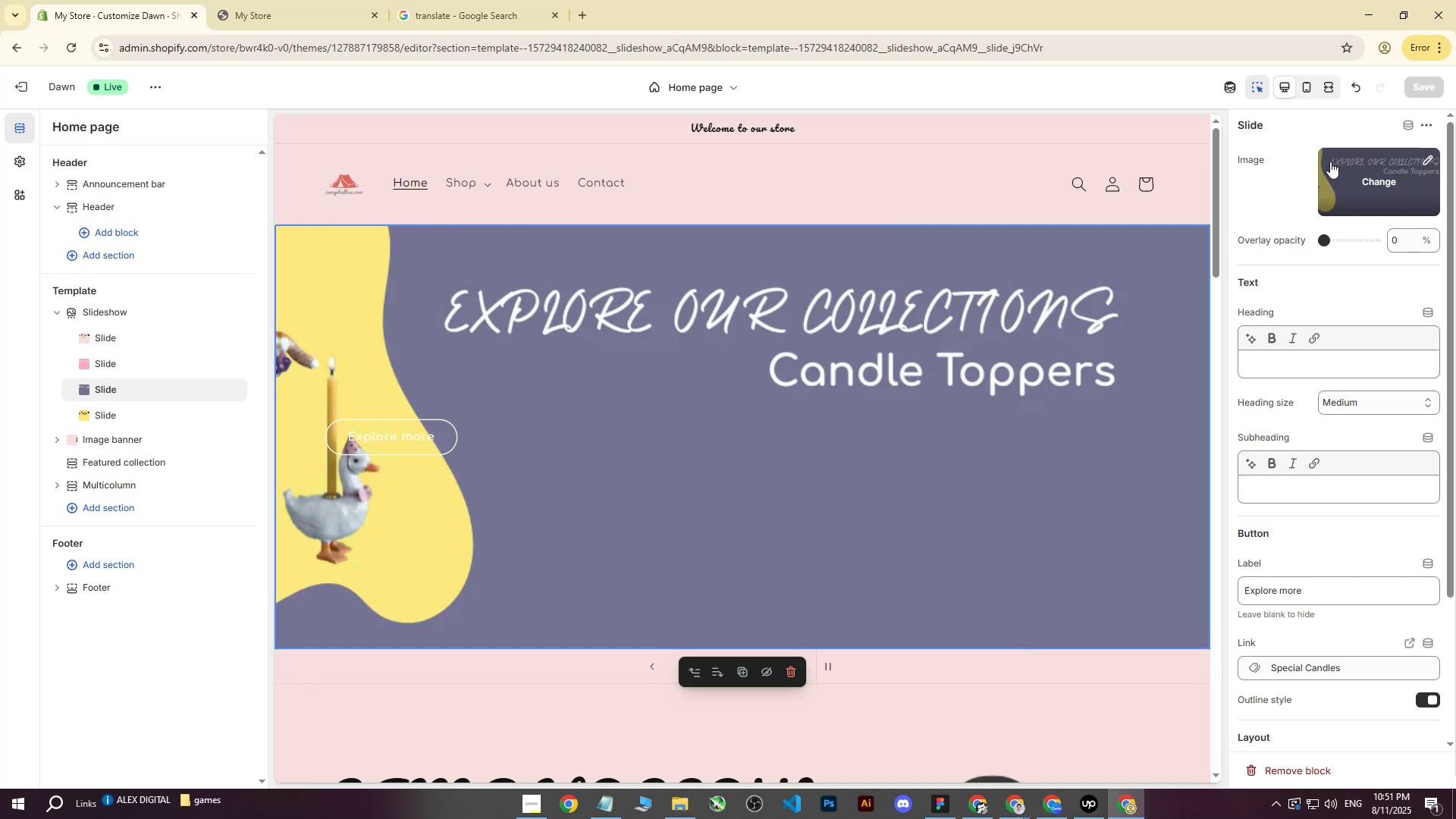 
mouse_move([1365, 187])
 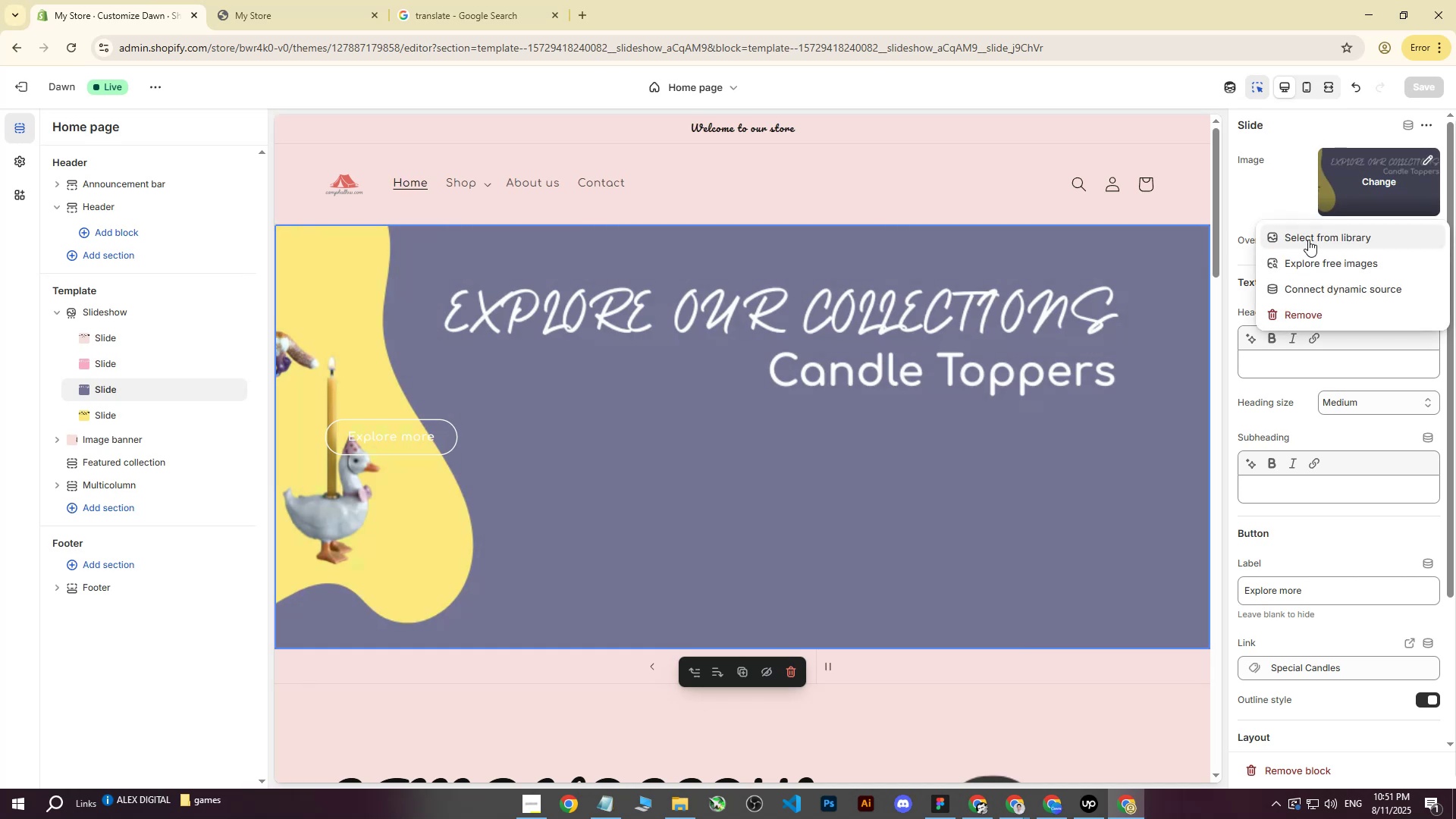 
left_click([1309, 237])
 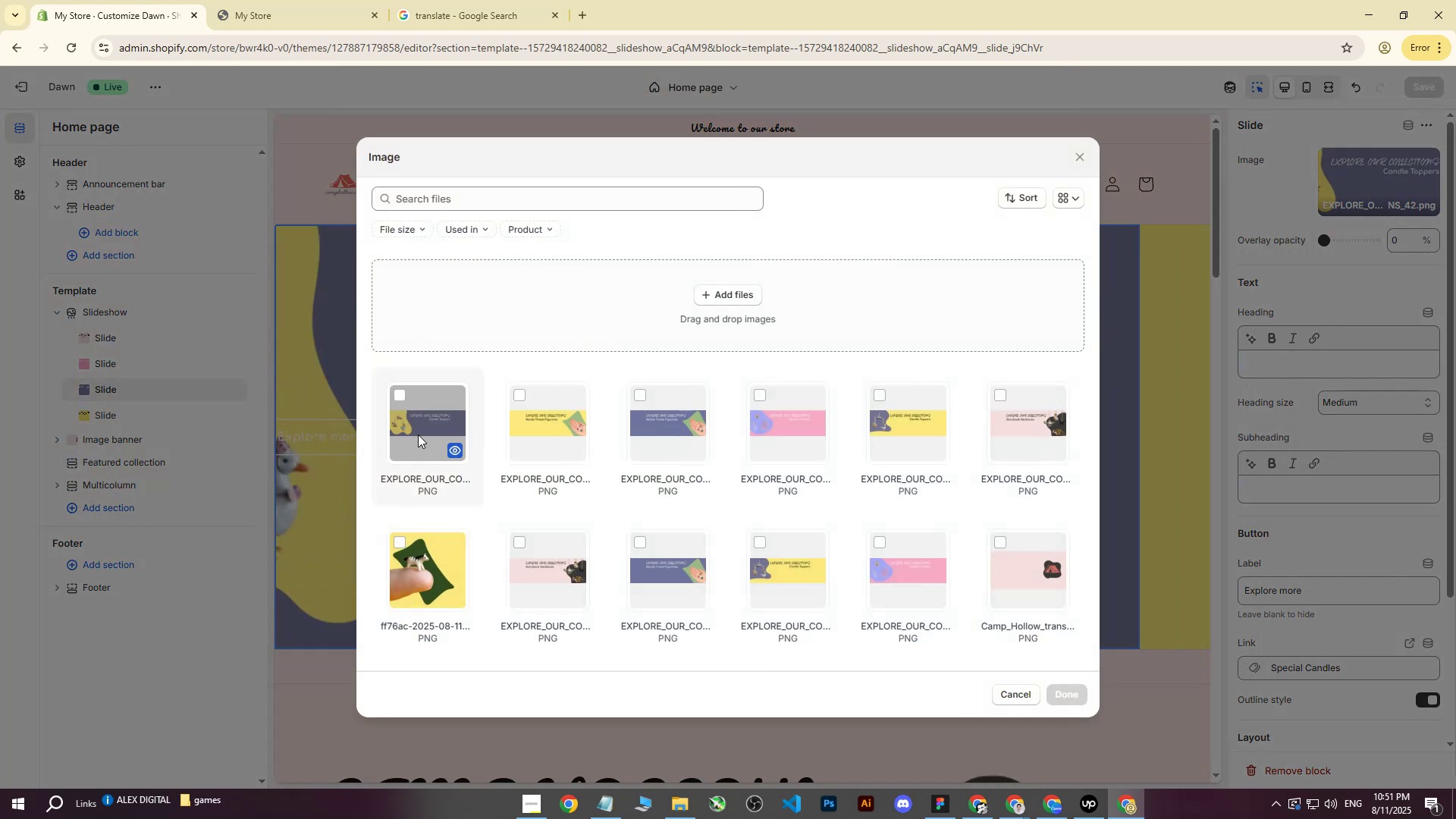 
left_click([722, 289])
 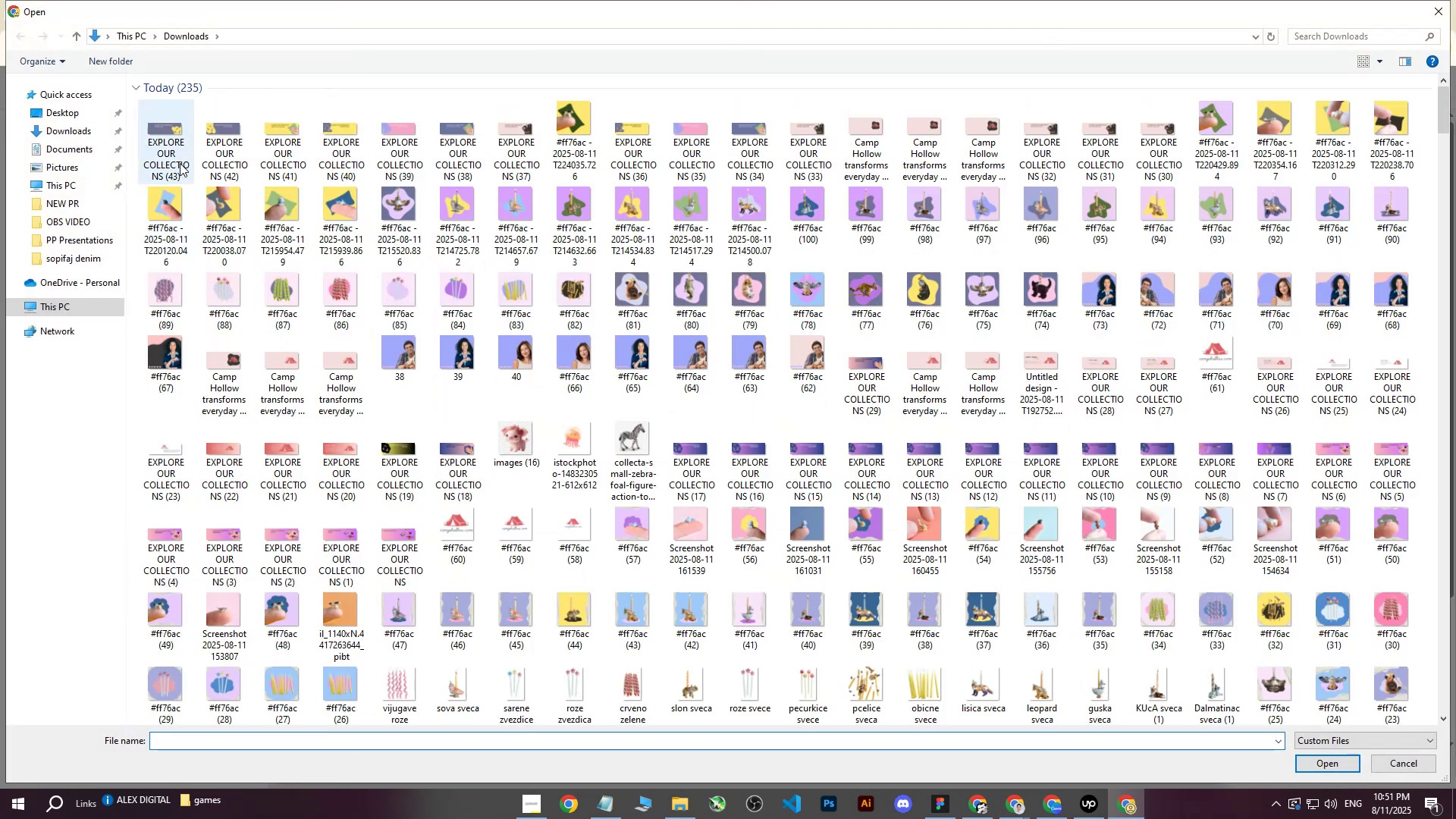 
left_click([176, 146])
 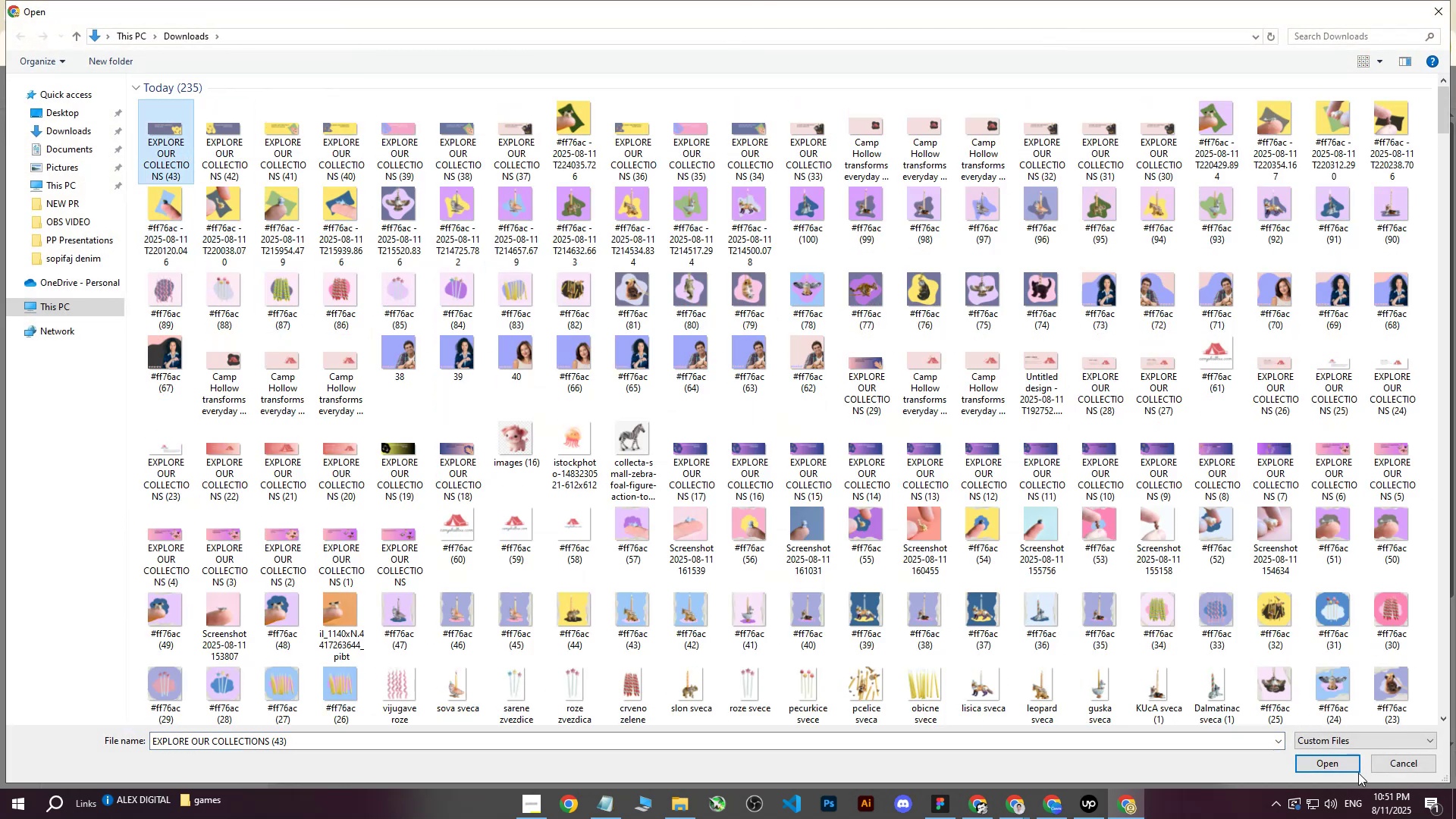 
left_click([1315, 757])
 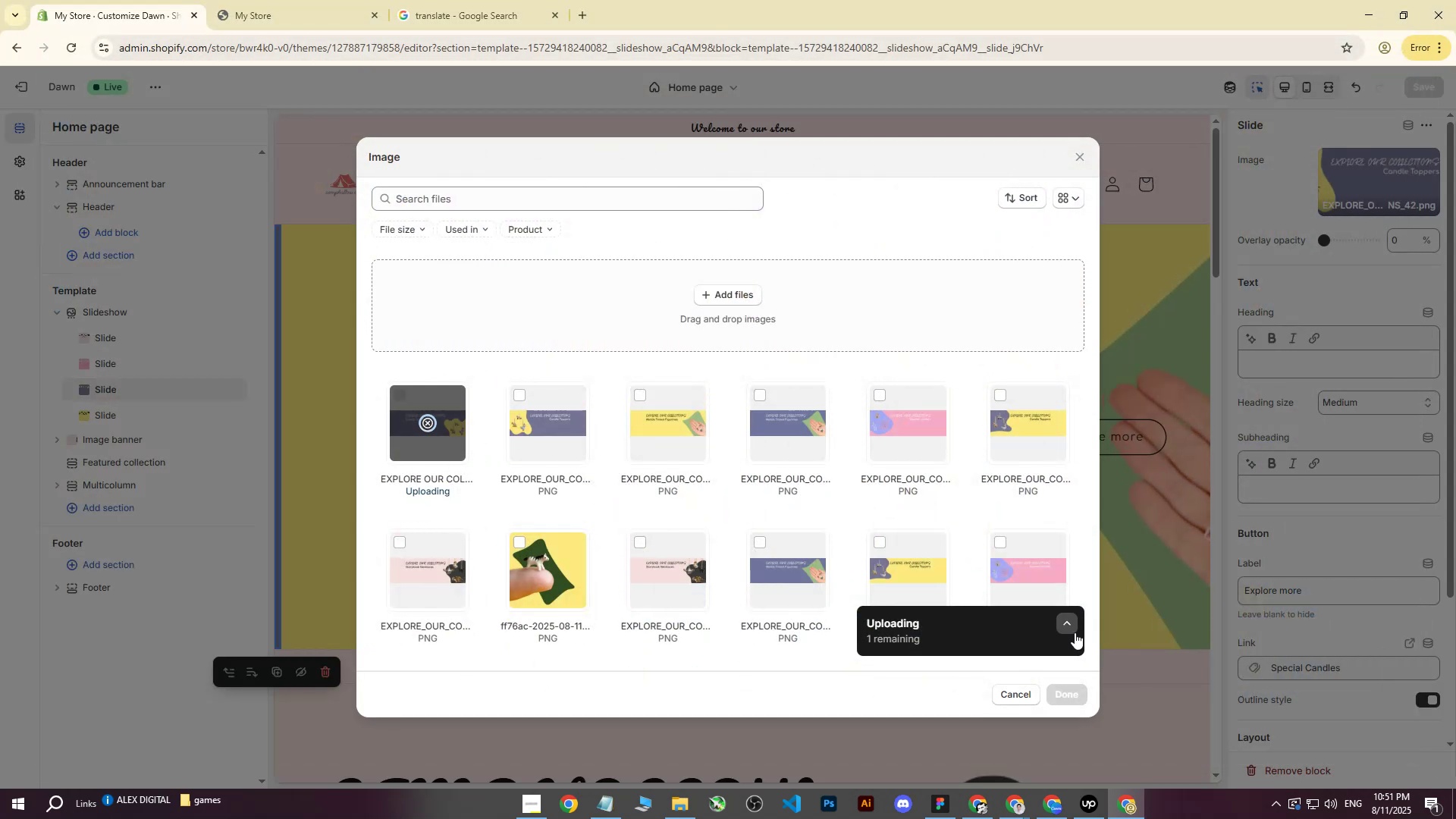 
mouse_move([776, 411])
 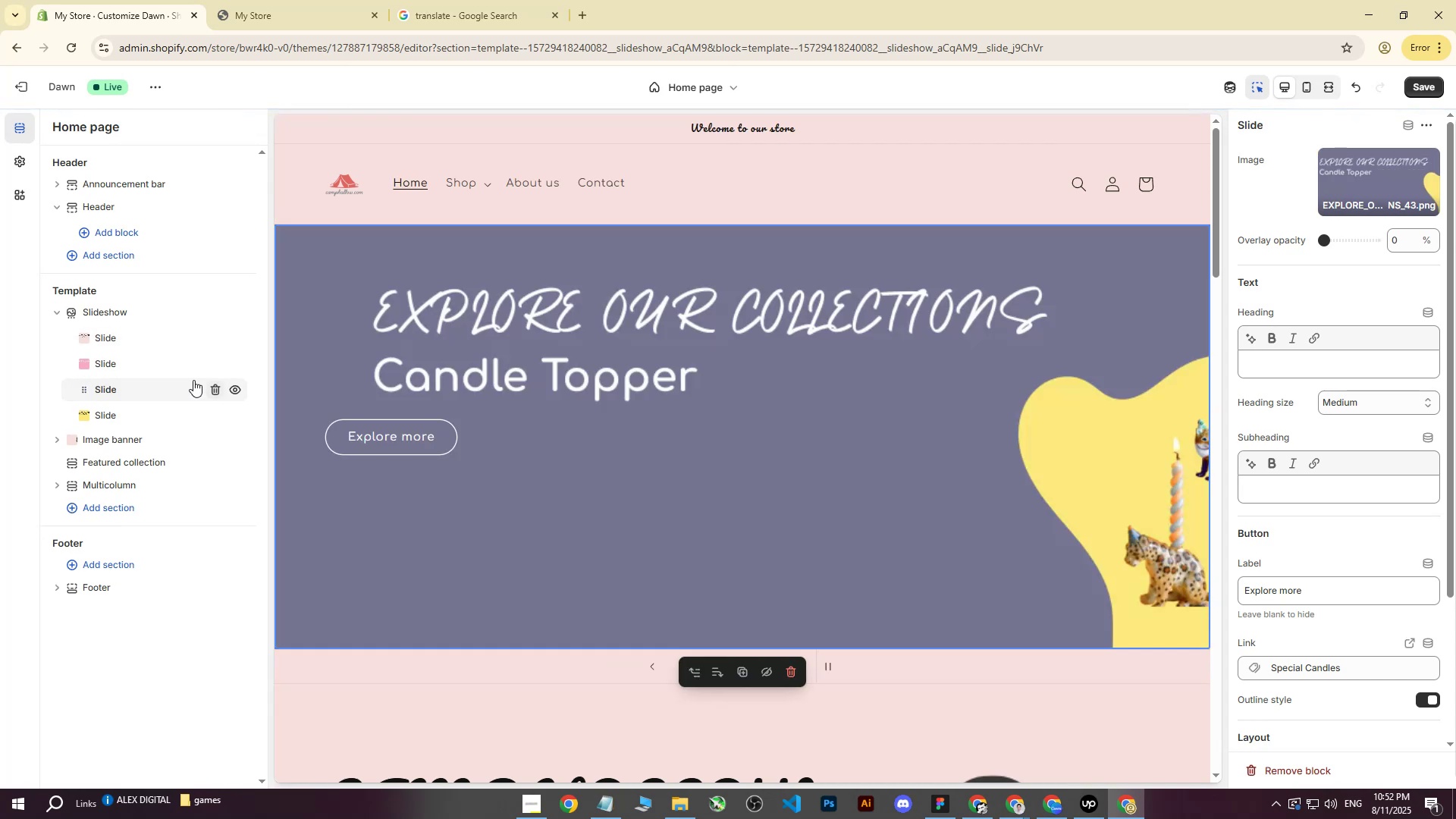 
left_click([290, 0])
 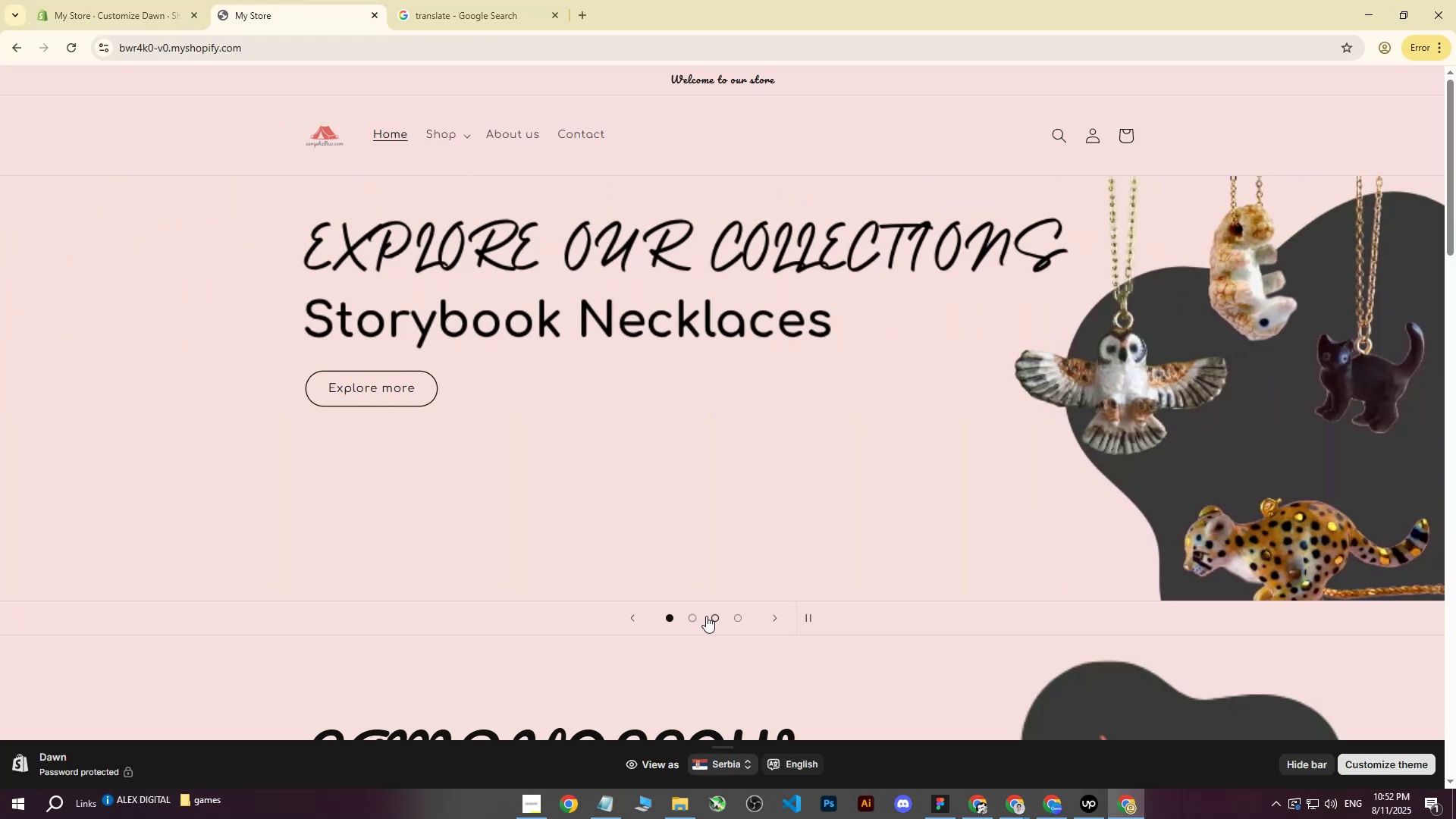 
left_click([717, 617])
 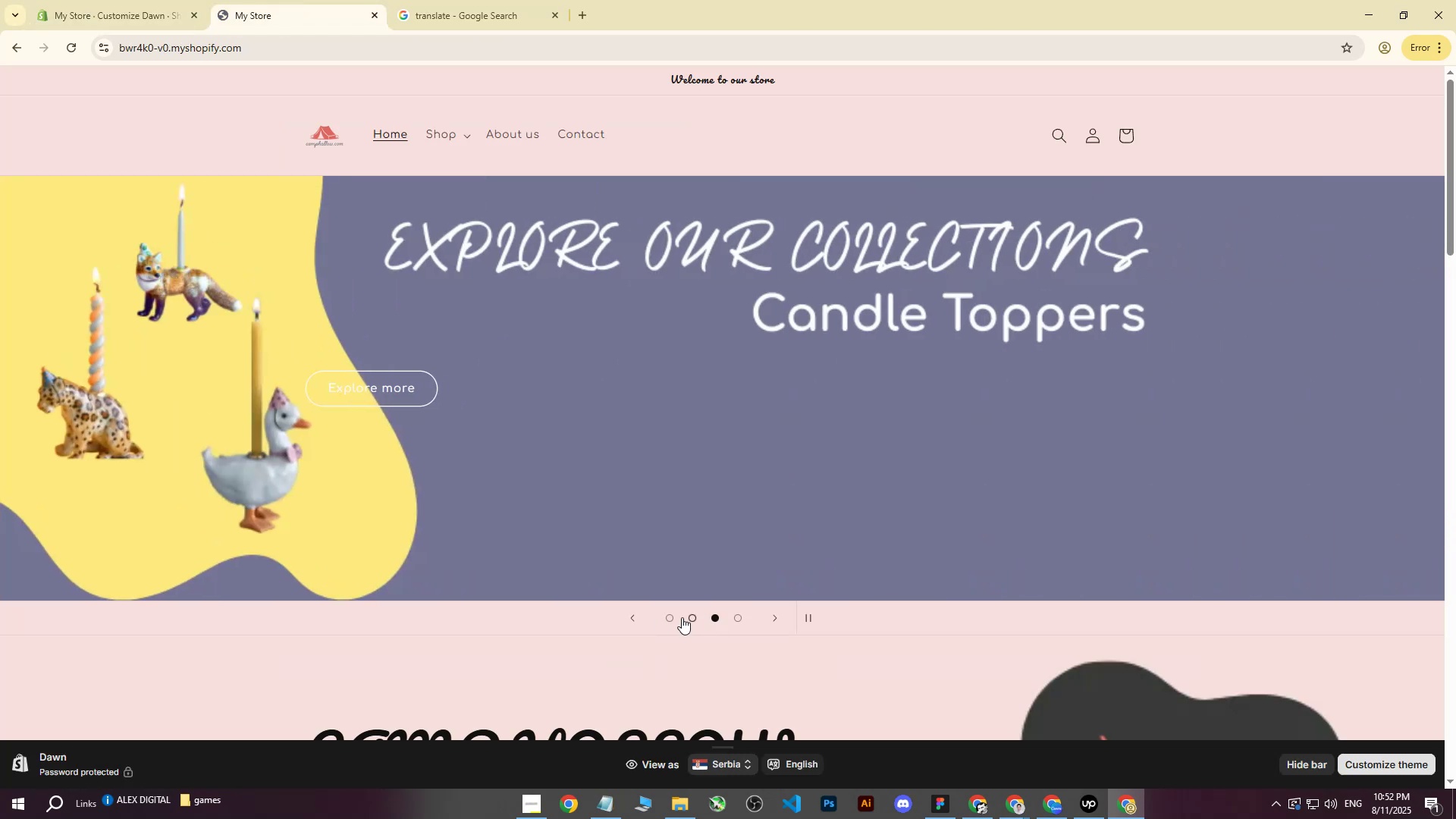 
left_click([673, 615])
 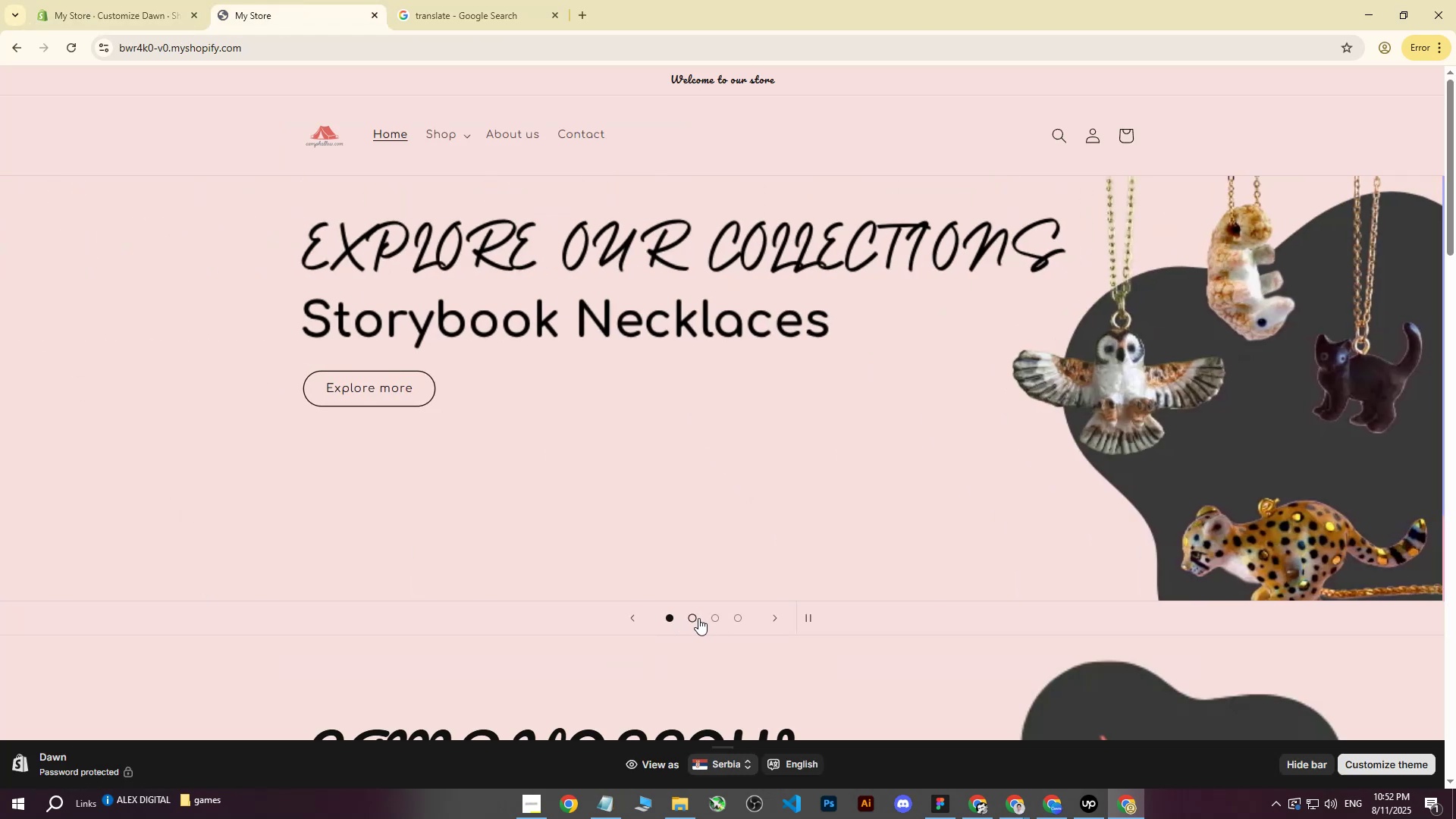 
double_click([710, 619])
 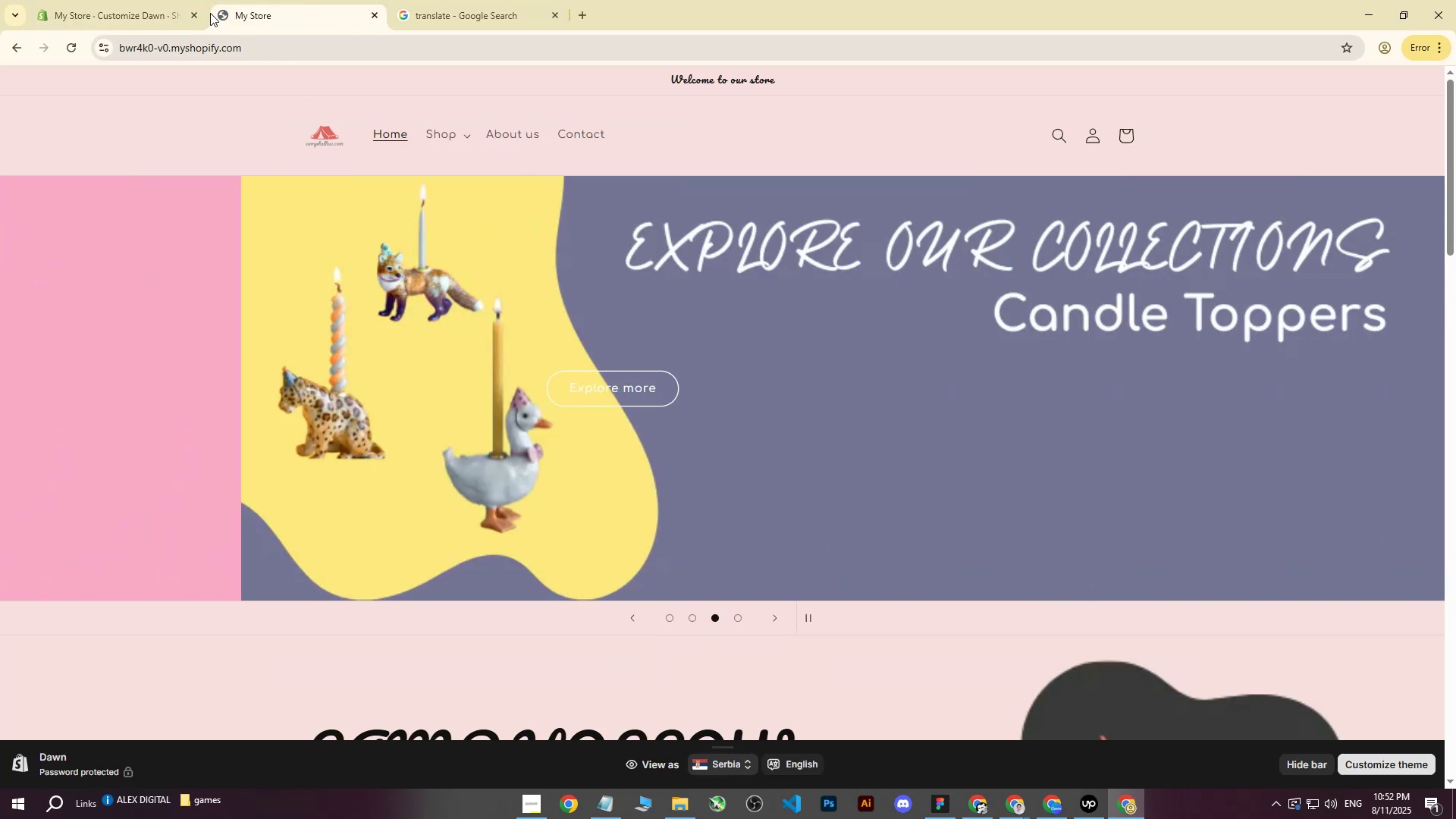 
left_click([143, 0])
 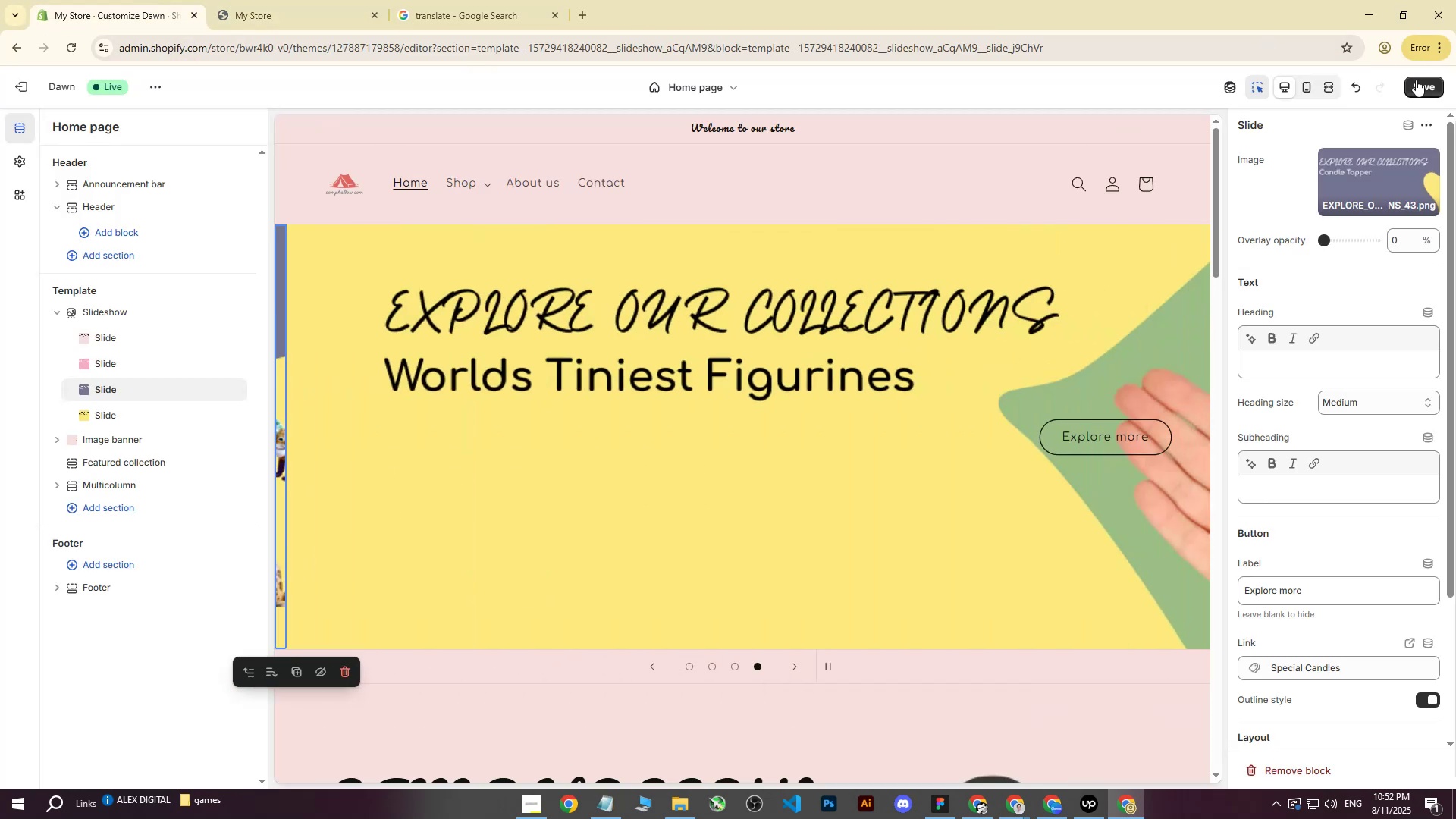 
left_click([1433, 84])
 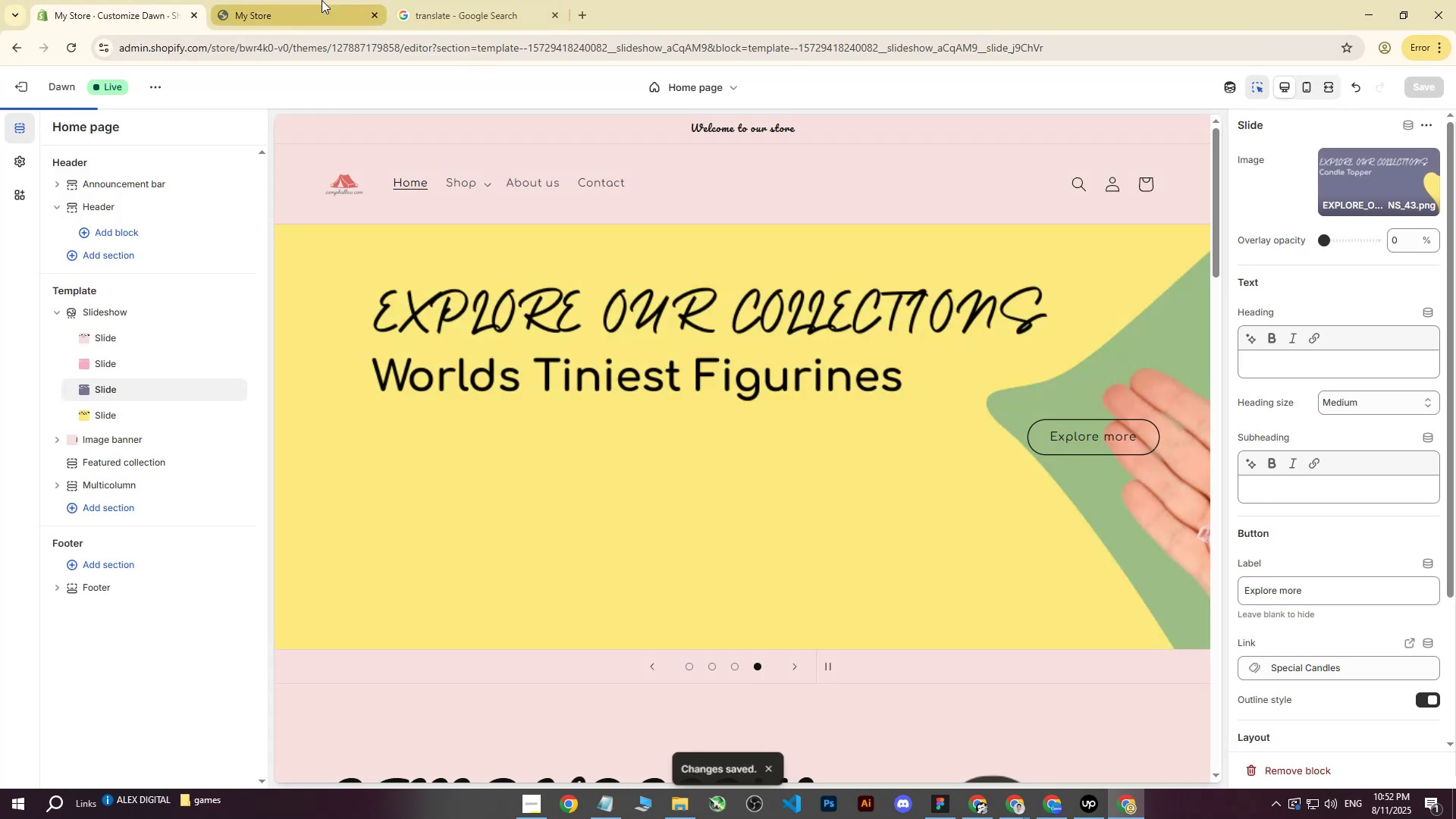 
left_click([322, 0])
 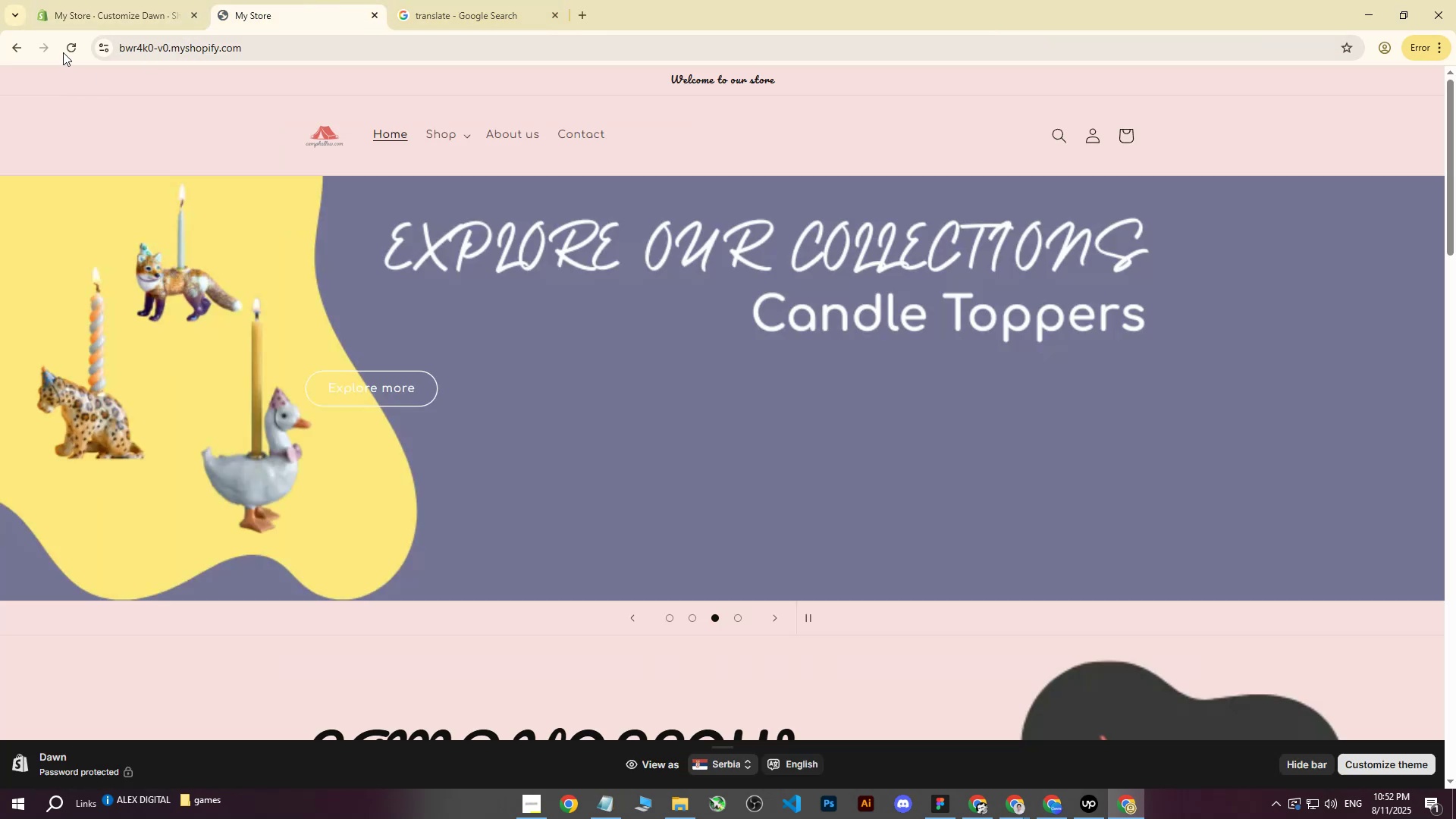 
left_click([64, 52])
 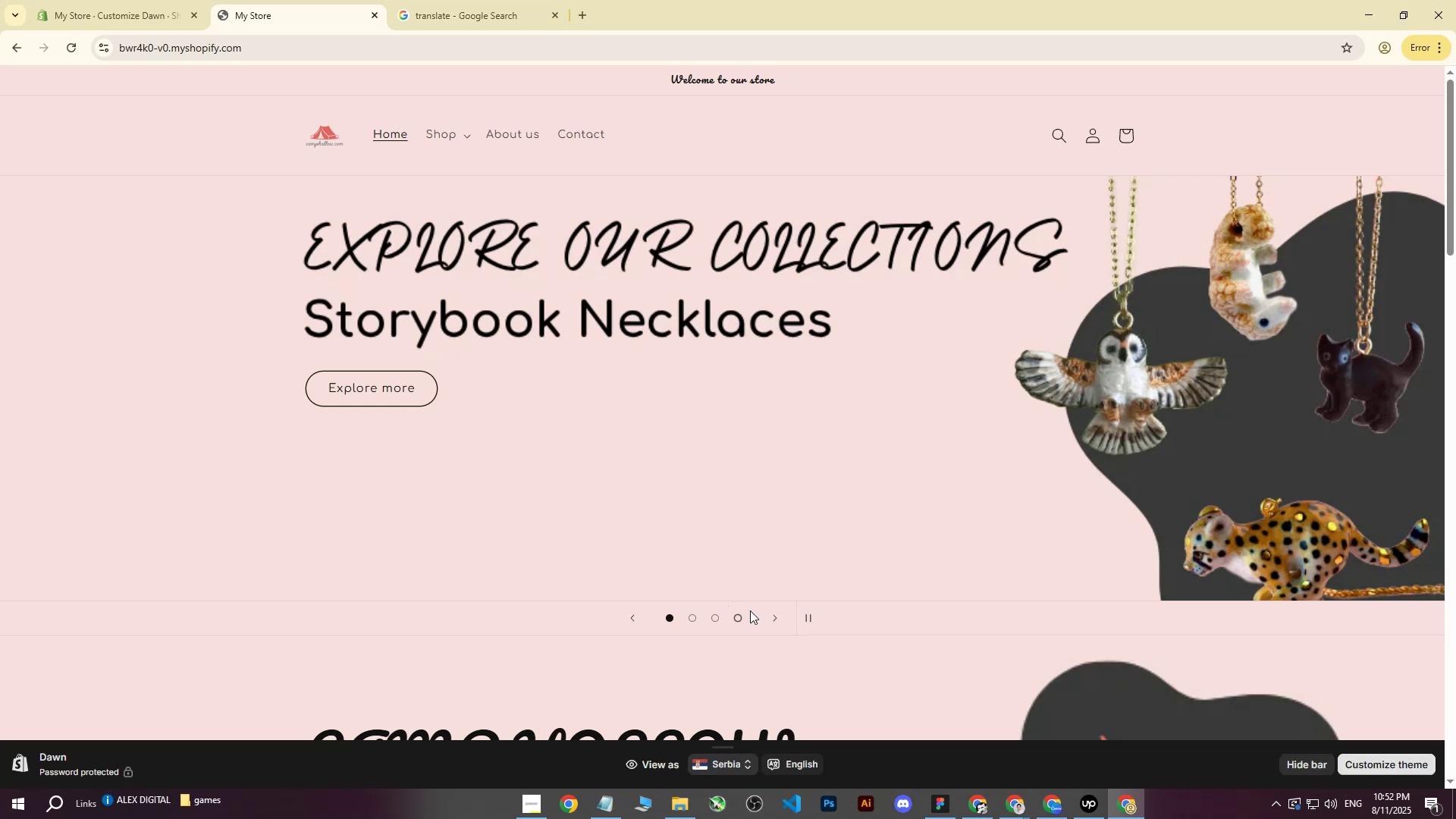 
left_click([717, 620])
 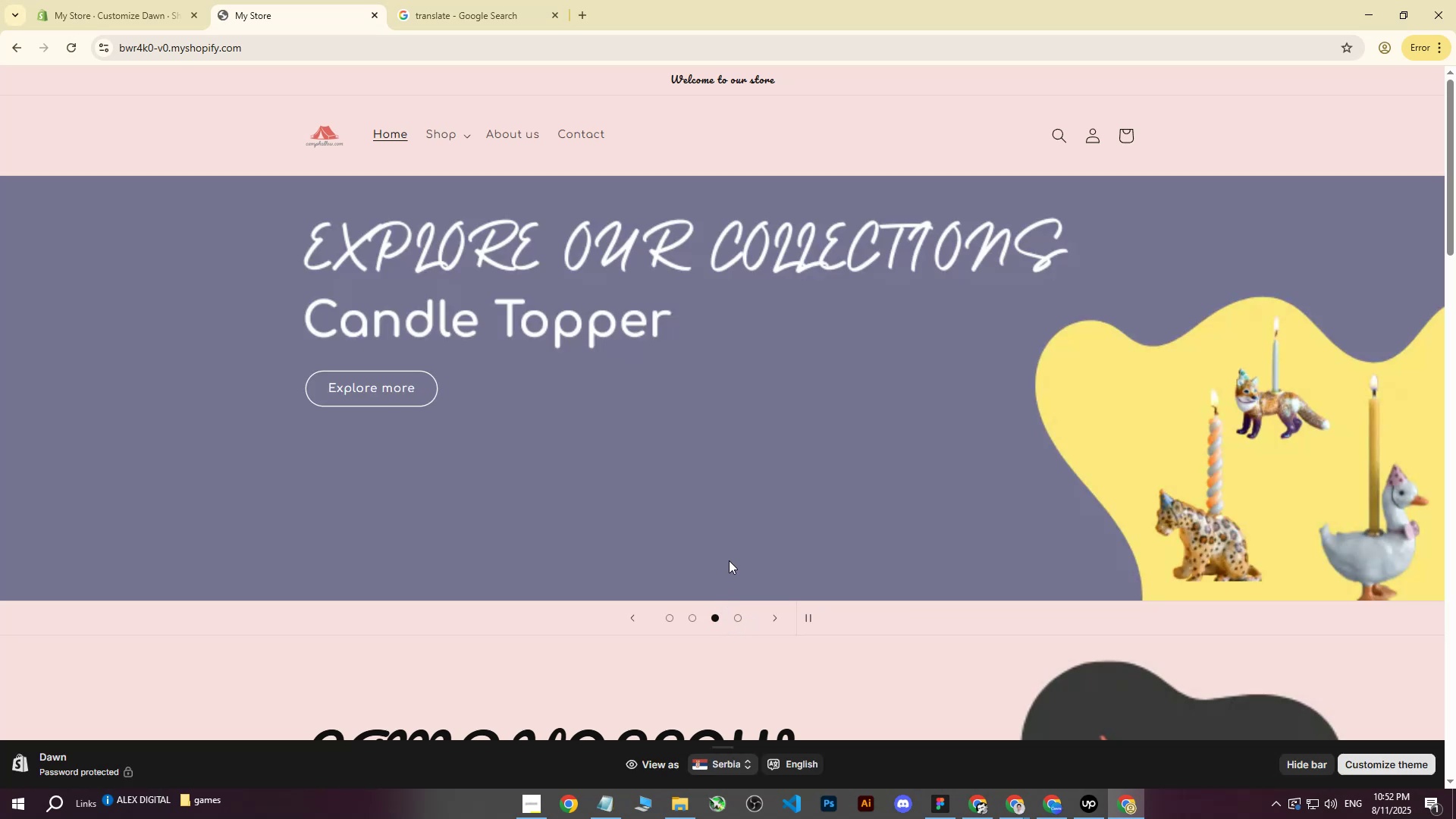 
wait(8.24)
 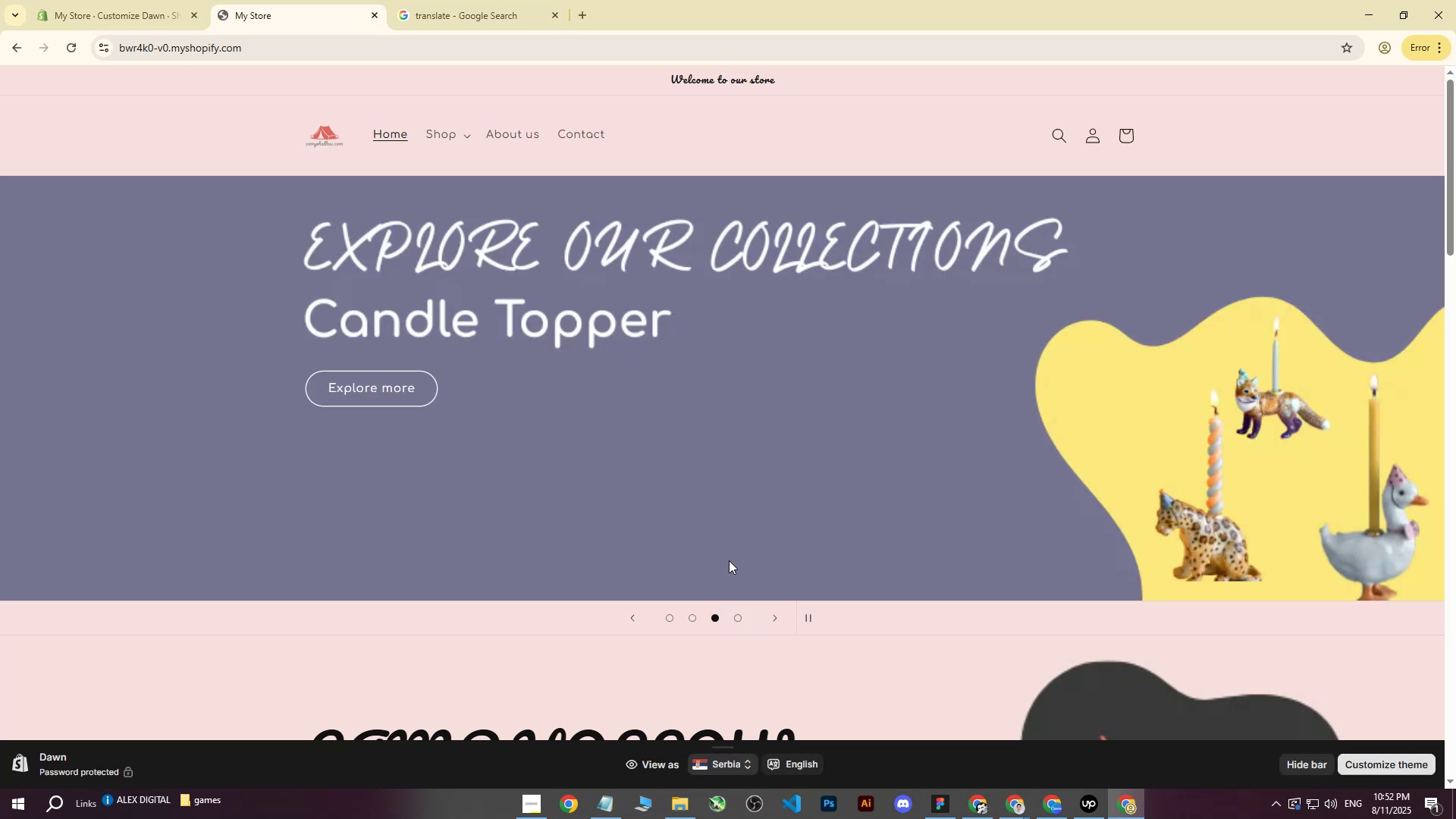 
left_click([1066, 804])
 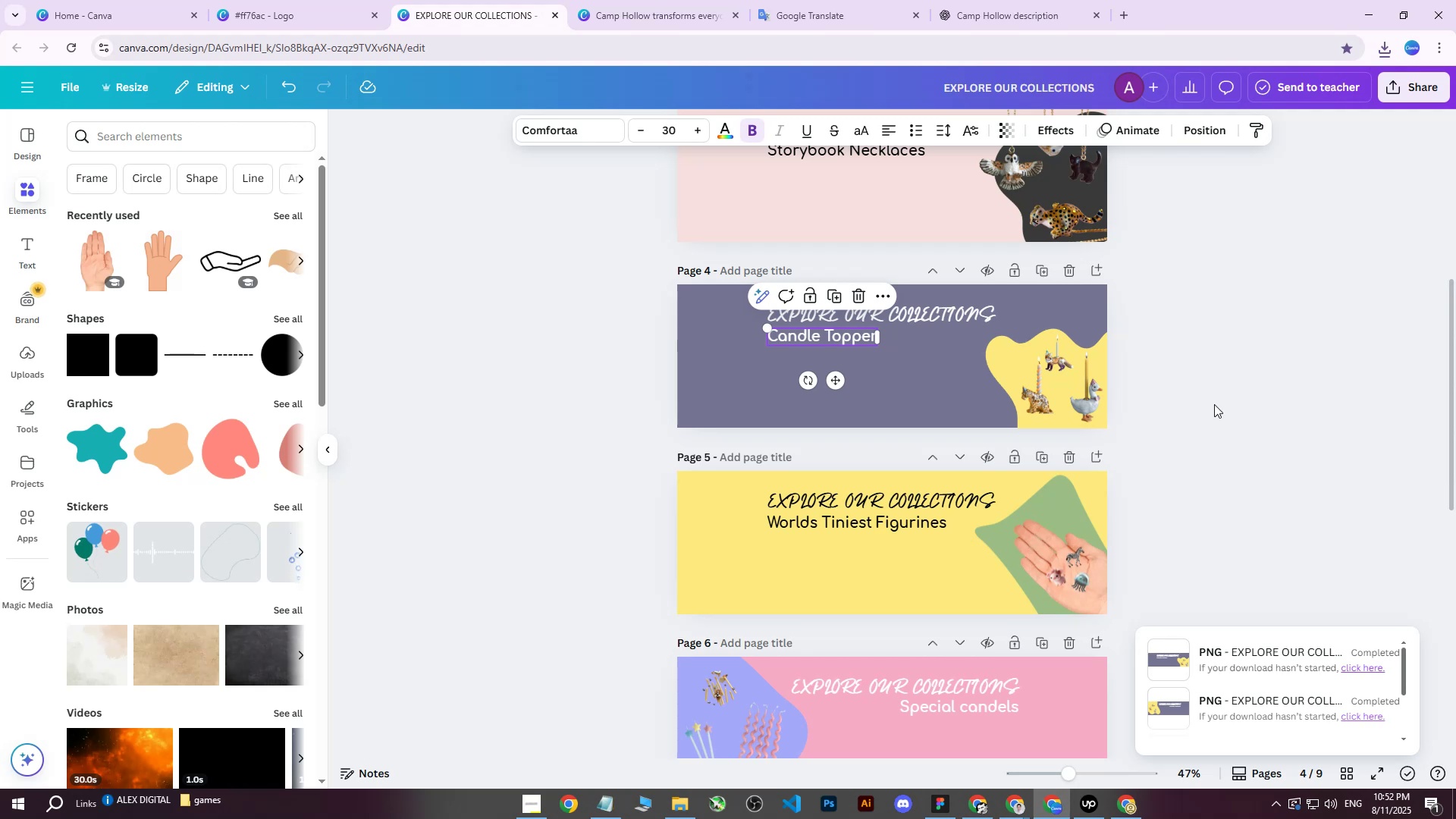 
hold_key(key=ControlLeft, duration=0.7)
scroll: coordinate [1293, 357], scroll_direction: up, amount: 3.0
 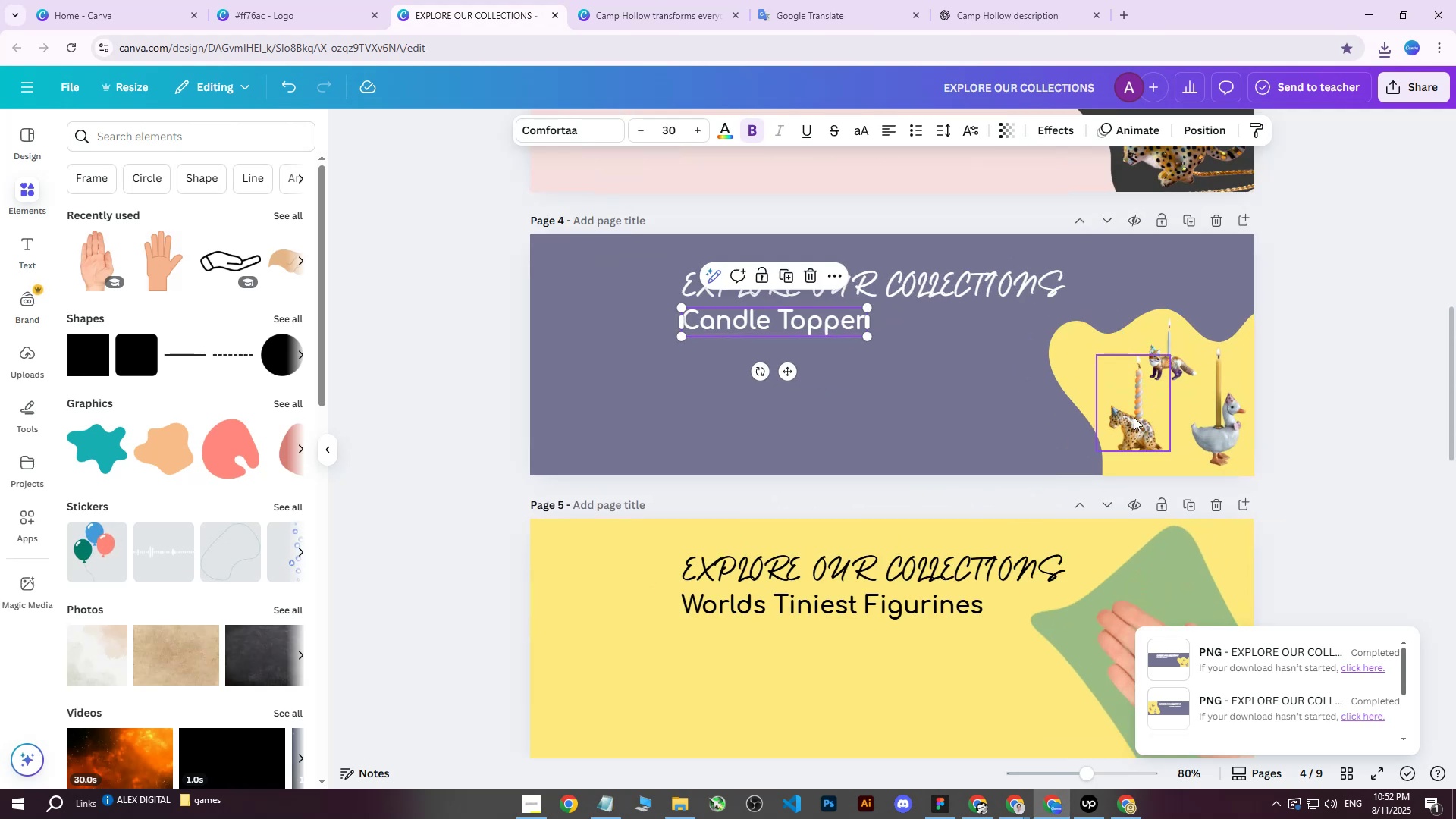 
left_click([1134, 417])
 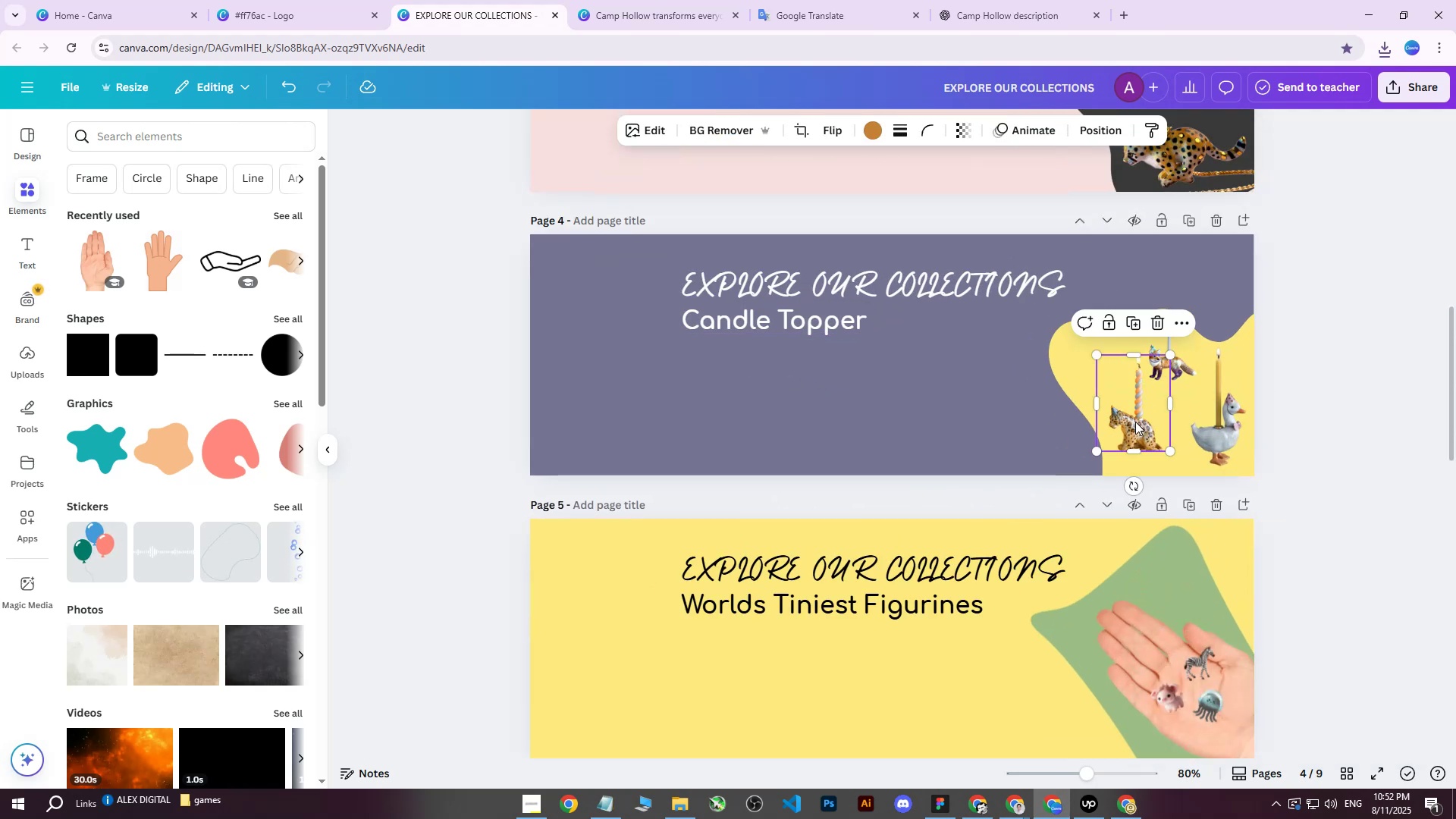 
left_click_drag(start_coordinate=[1135, 422], to_coordinate=[1130, 414])
 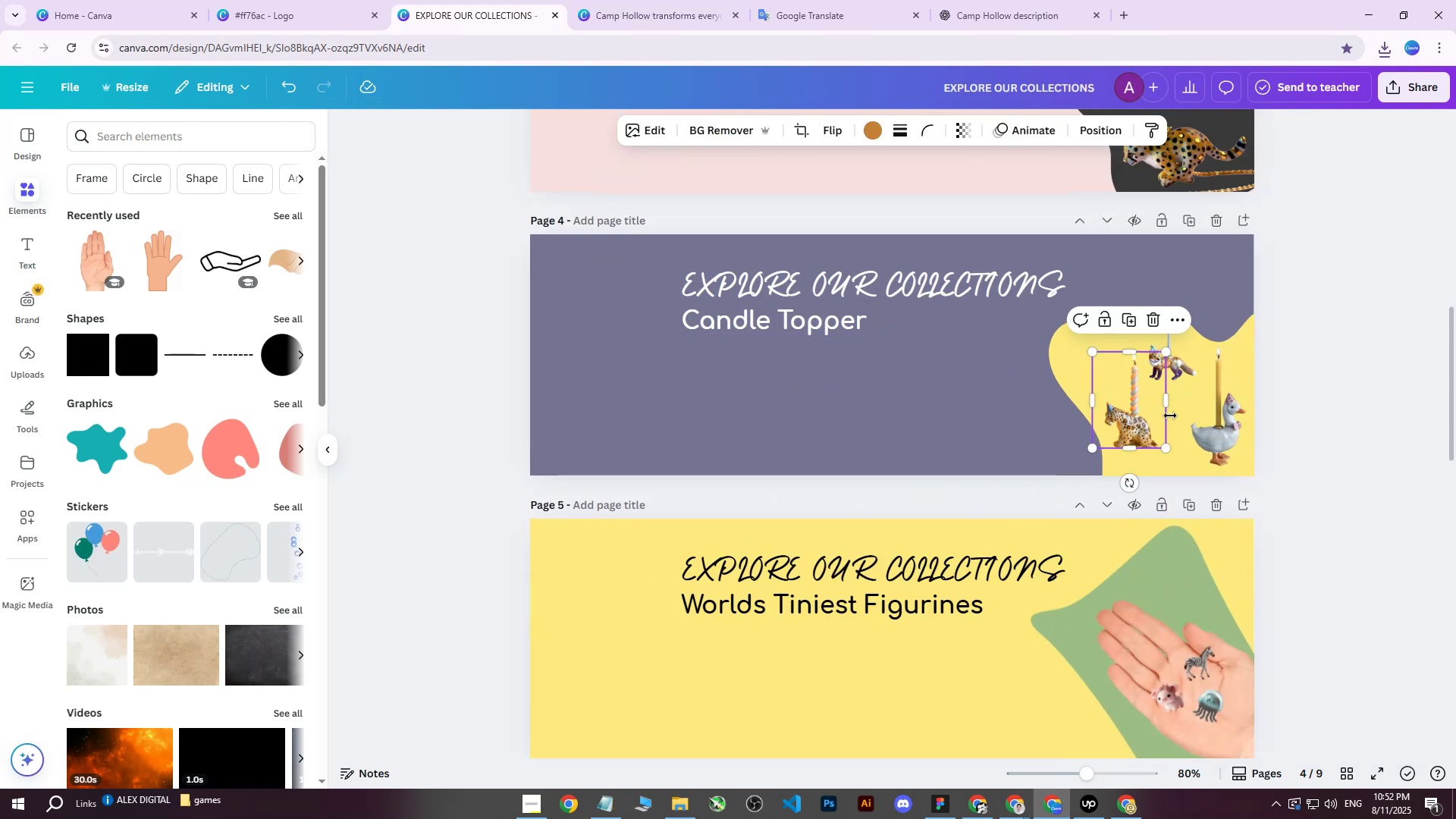 
left_click_drag(start_coordinate=[1209, 420], to_coordinate=[1200, 414])
 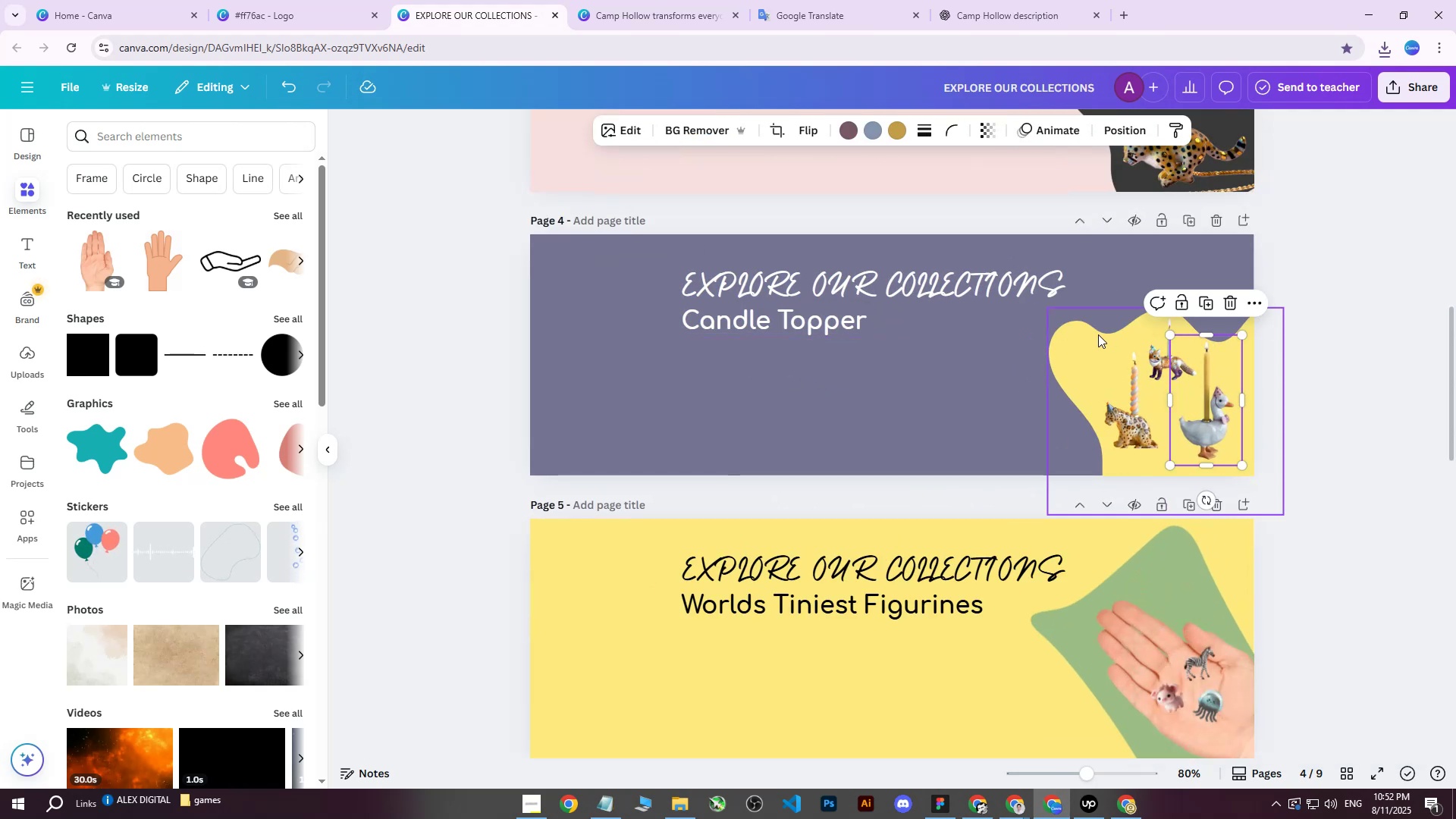 
left_click([1098, 334])
 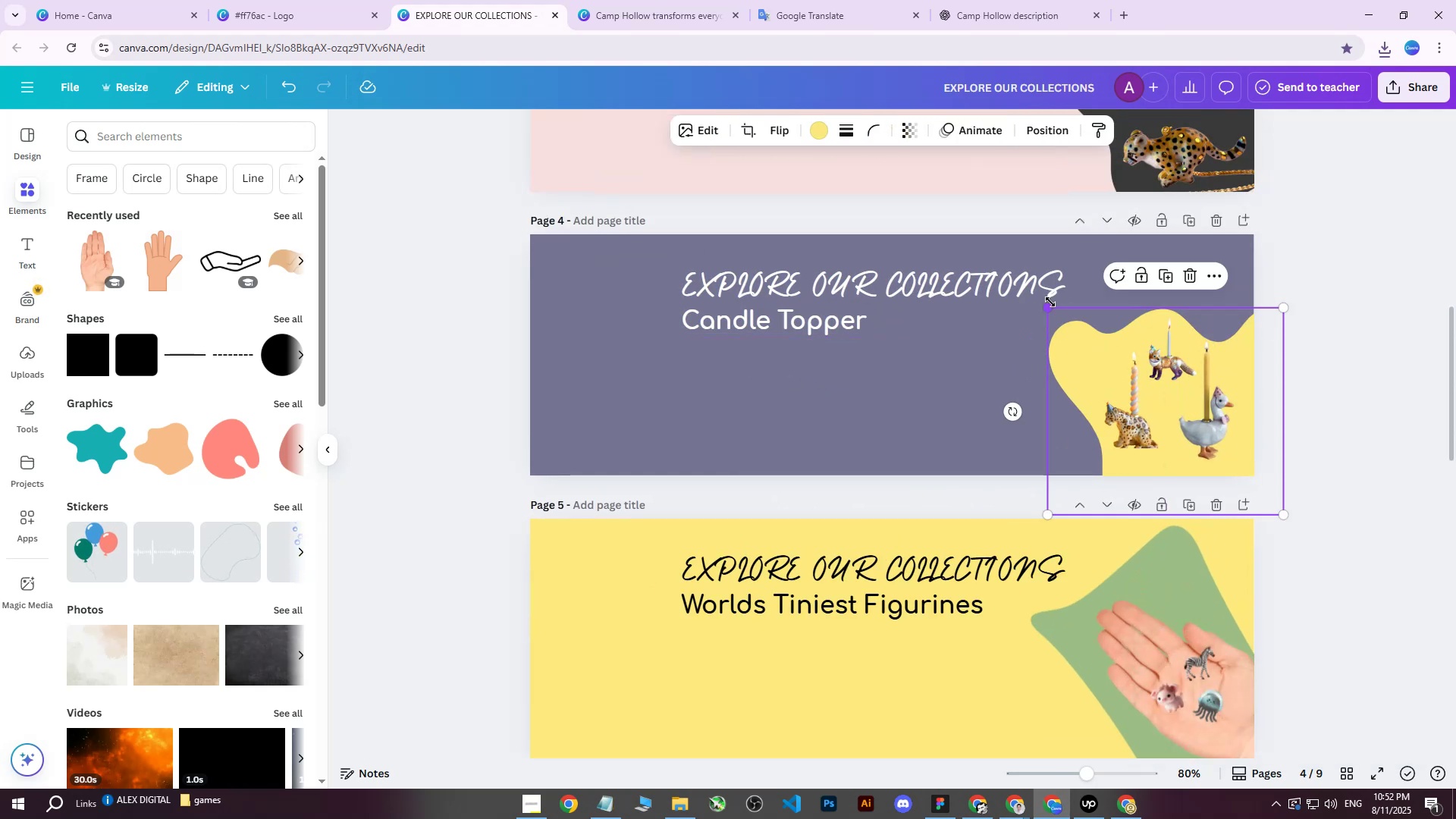 
left_click_drag(start_coordinate=[1045, 304], to_coordinate=[1032, 283])
 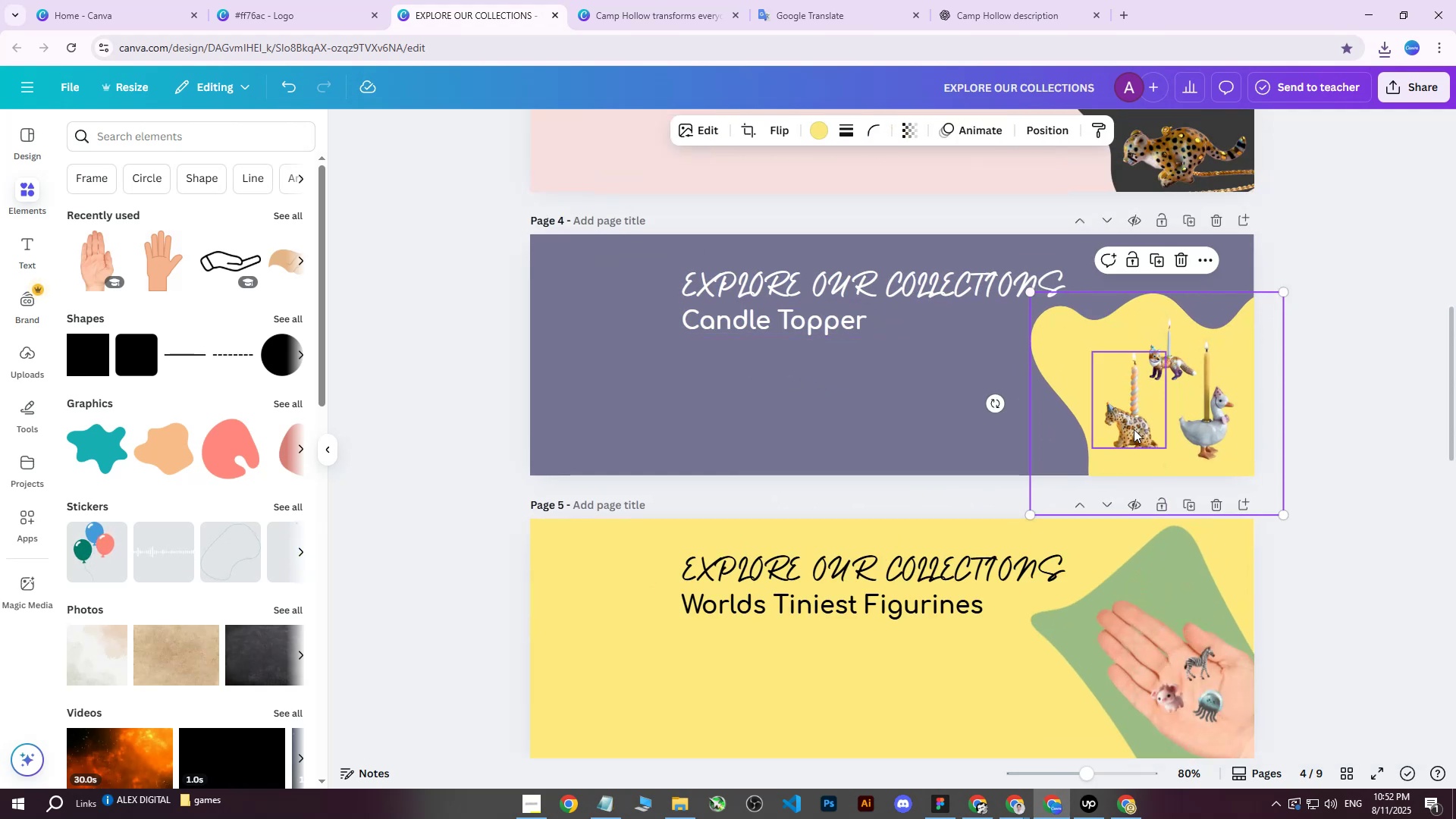 
left_click_drag(start_coordinate=[1134, 429], to_coordinate=[1122, 420])
 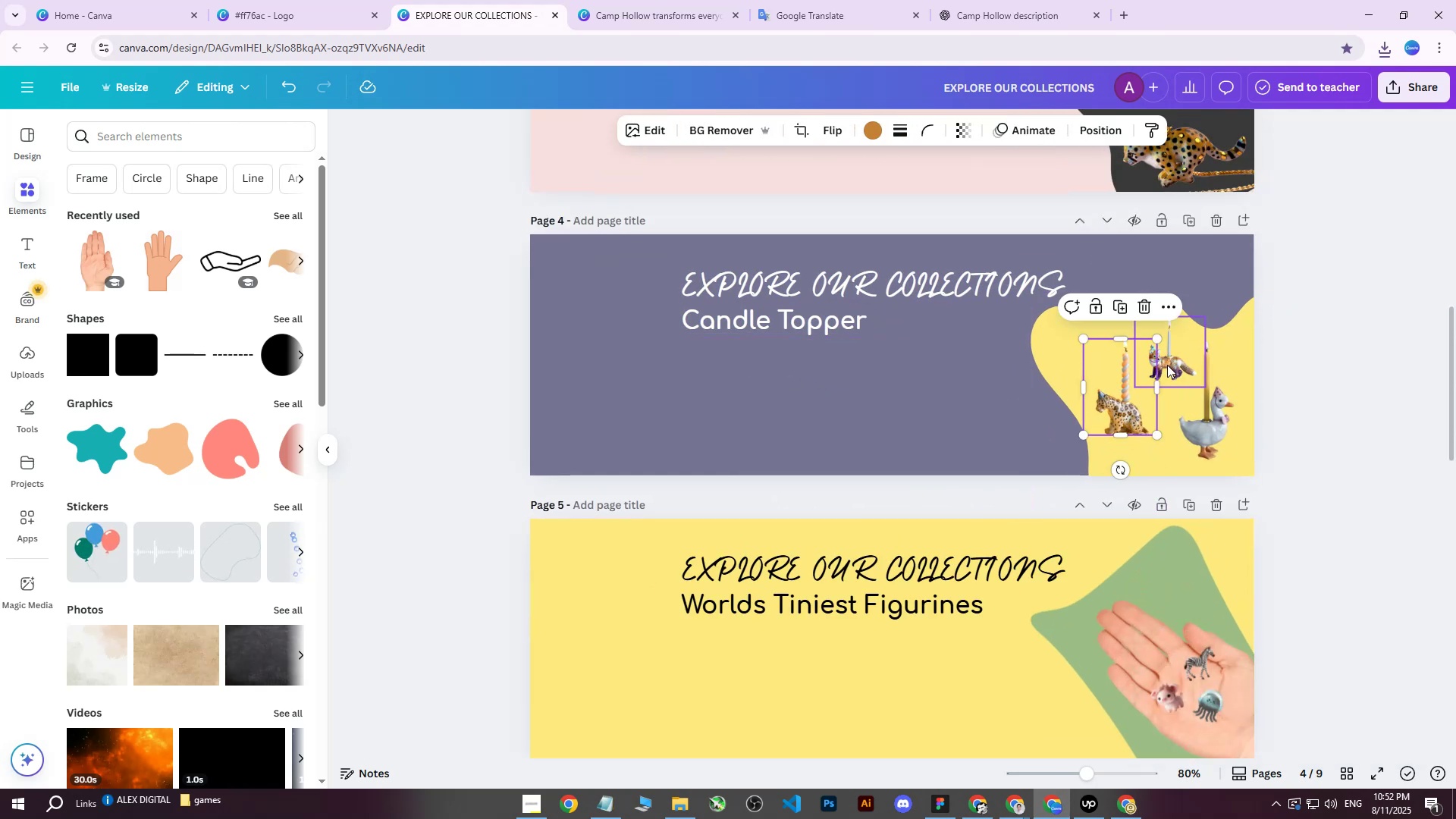 
left_click_drag(start_coordinate=[1170, 365], to_coordinate=[1166, 360])
 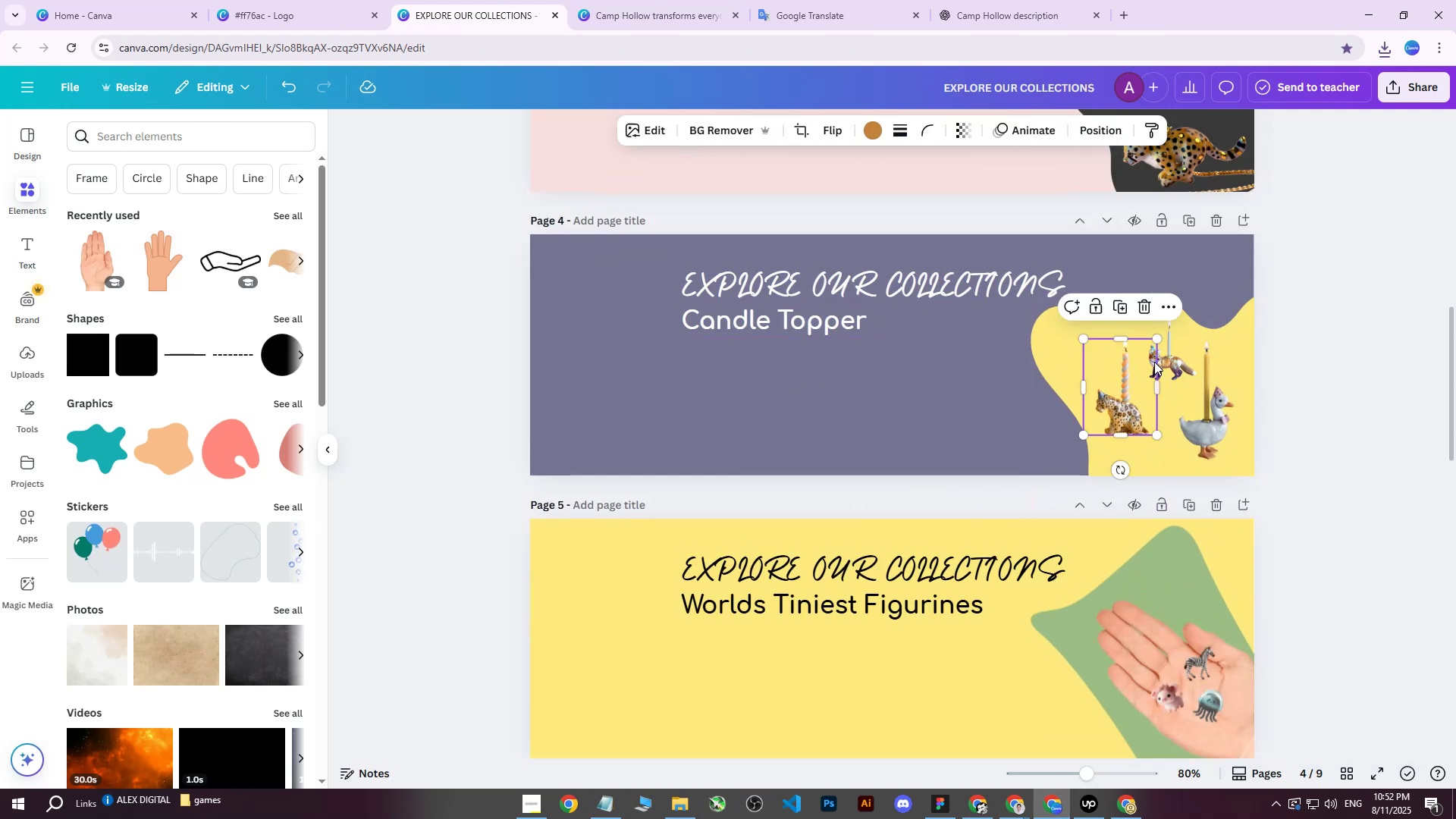 
left_click([1154, 362])
 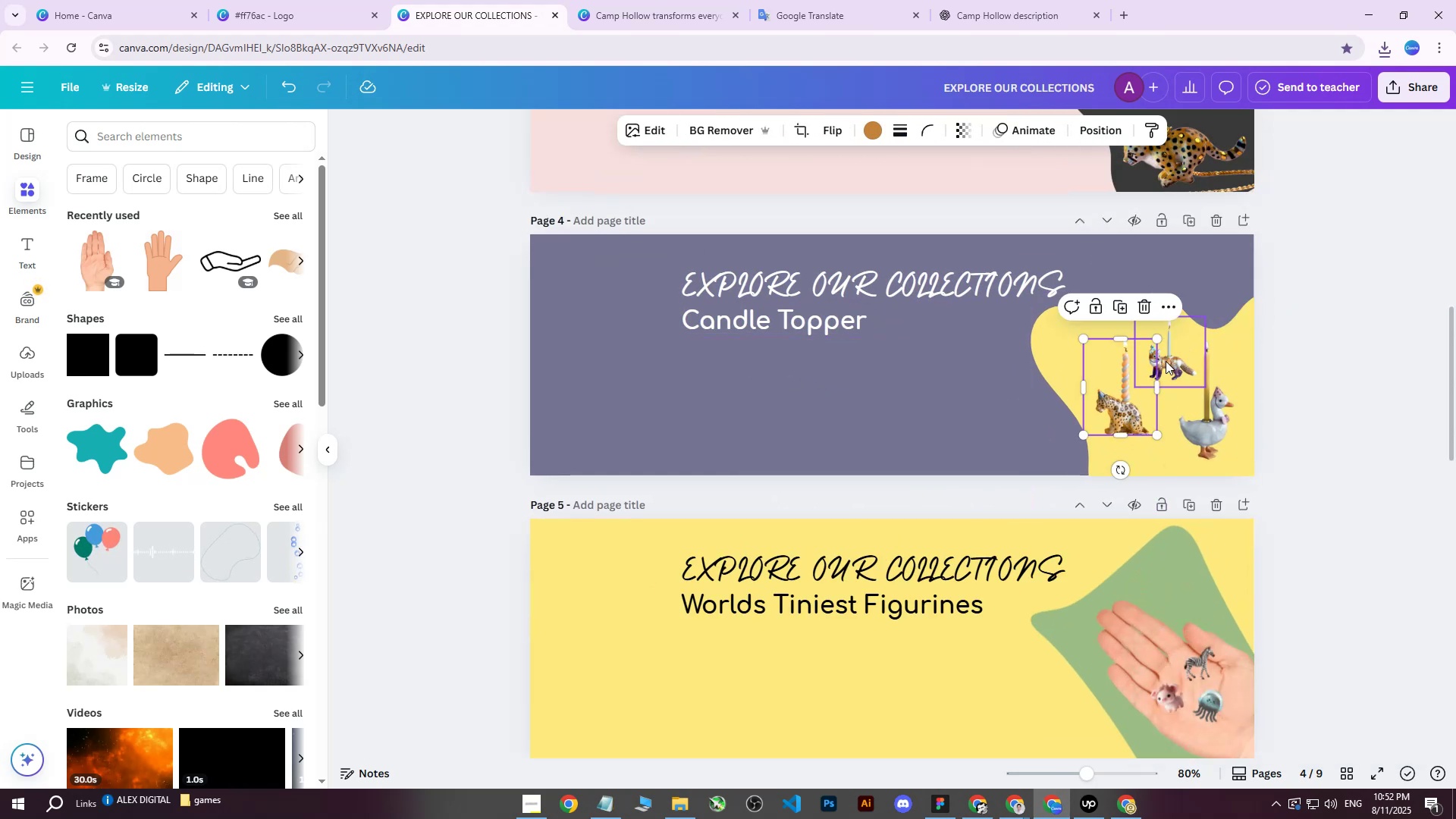 
left_click([1166, 361])
 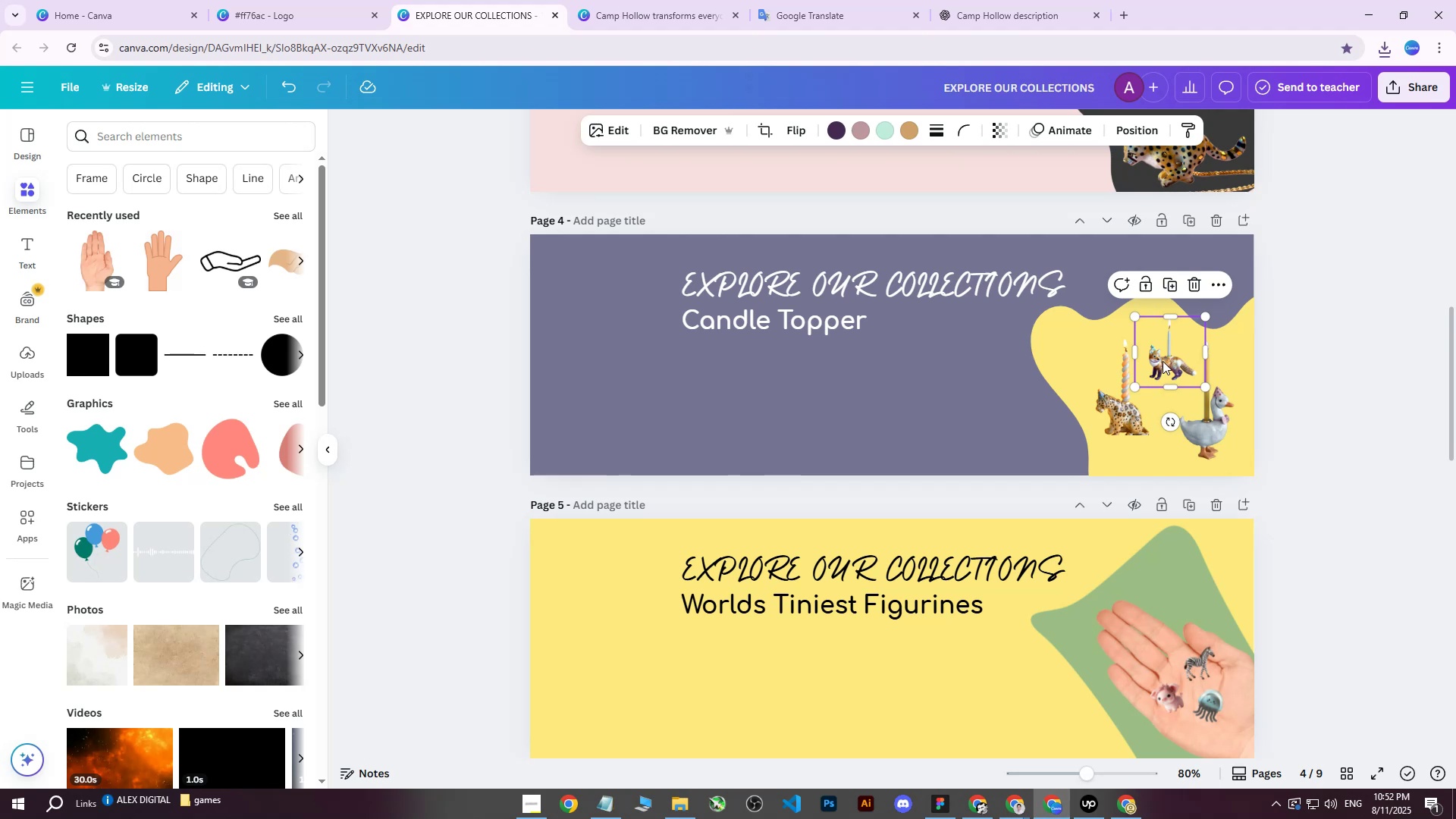 
left_click_drag(start_coordinate=[1163, 361], to_coordinate=[1155, 354])
 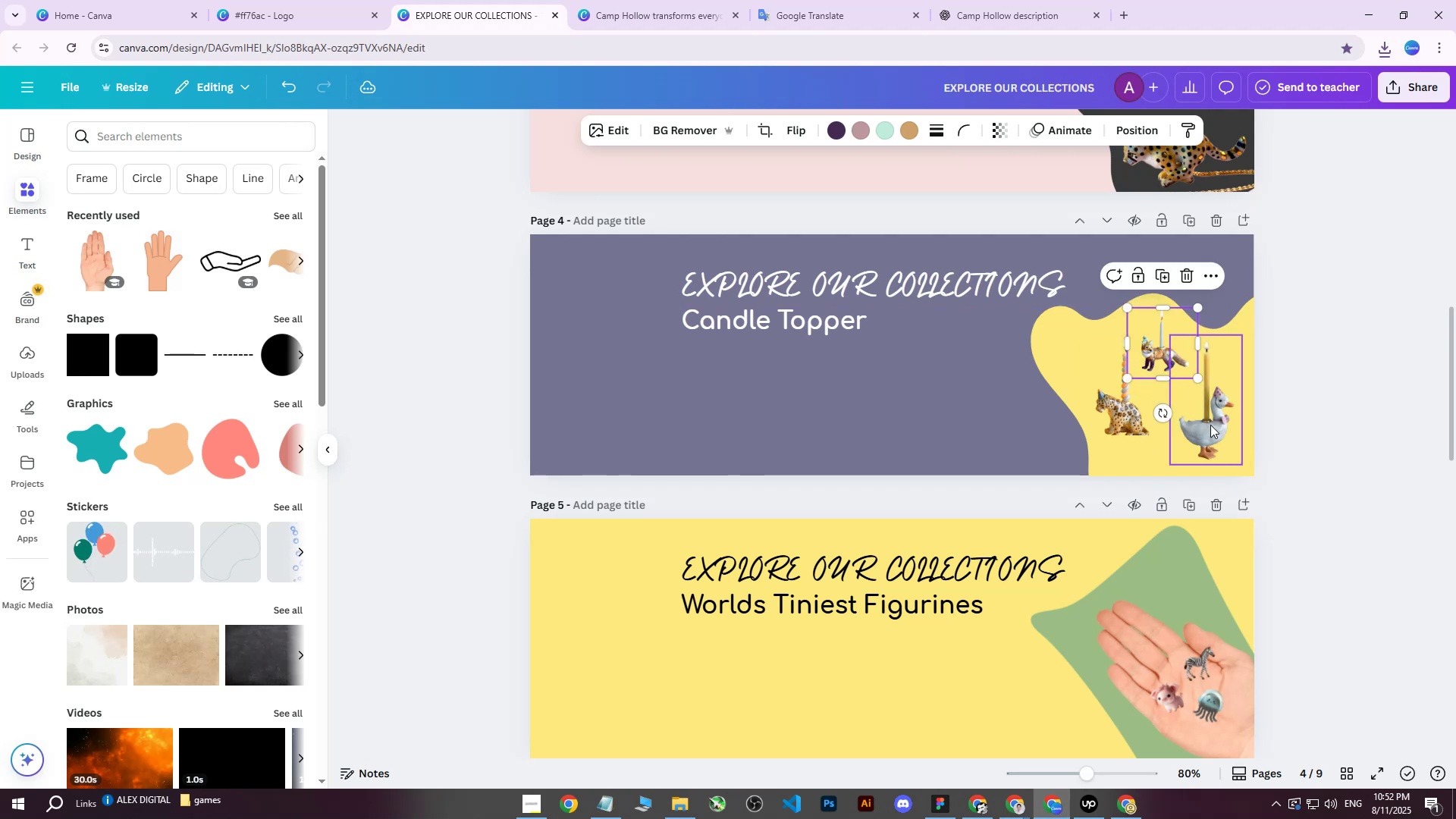 
left_click([1210, 425])
 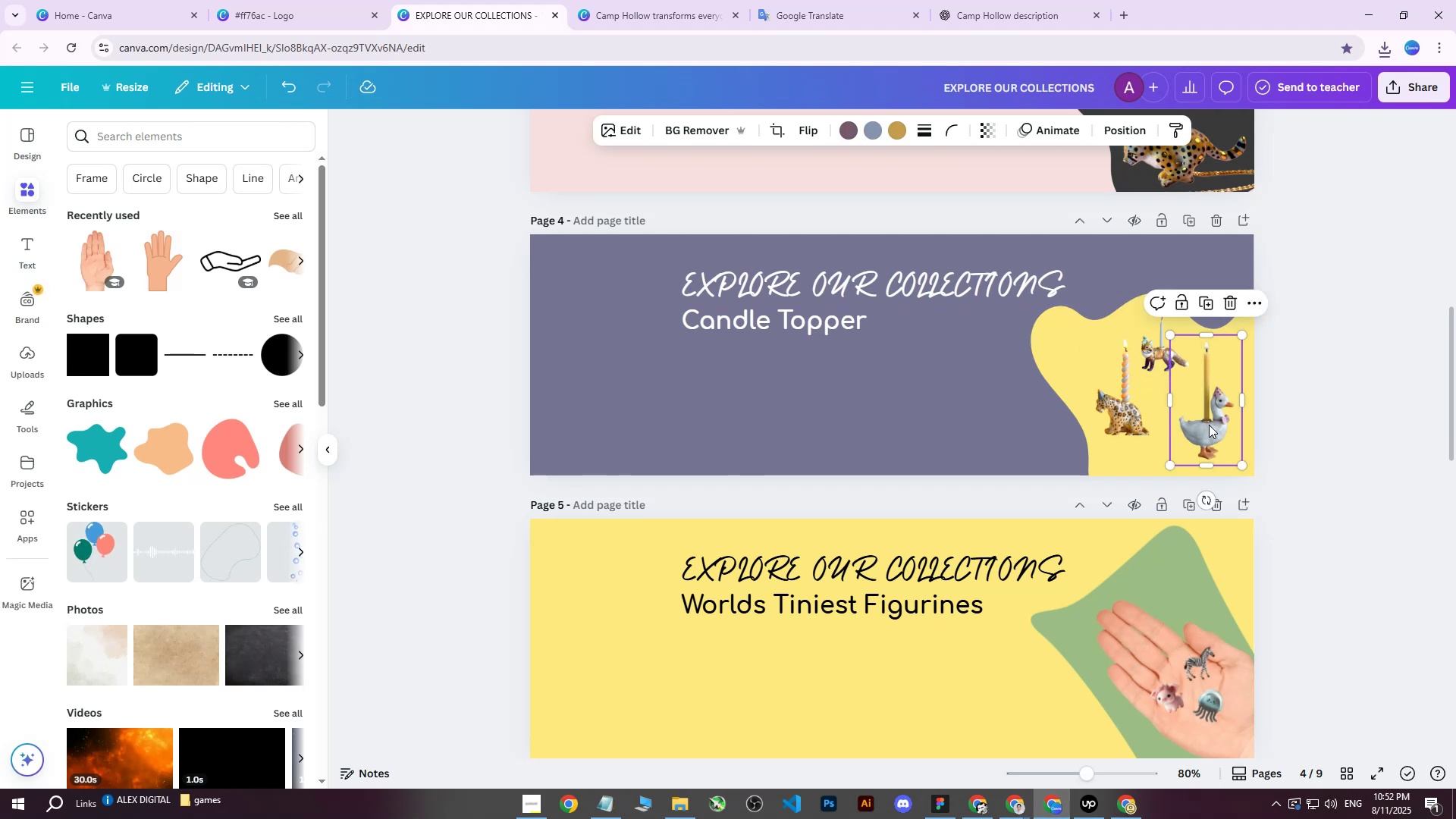 
left_click_drag(start_coordinate=[1205, 422], to_coordinate=[1203, 416])
 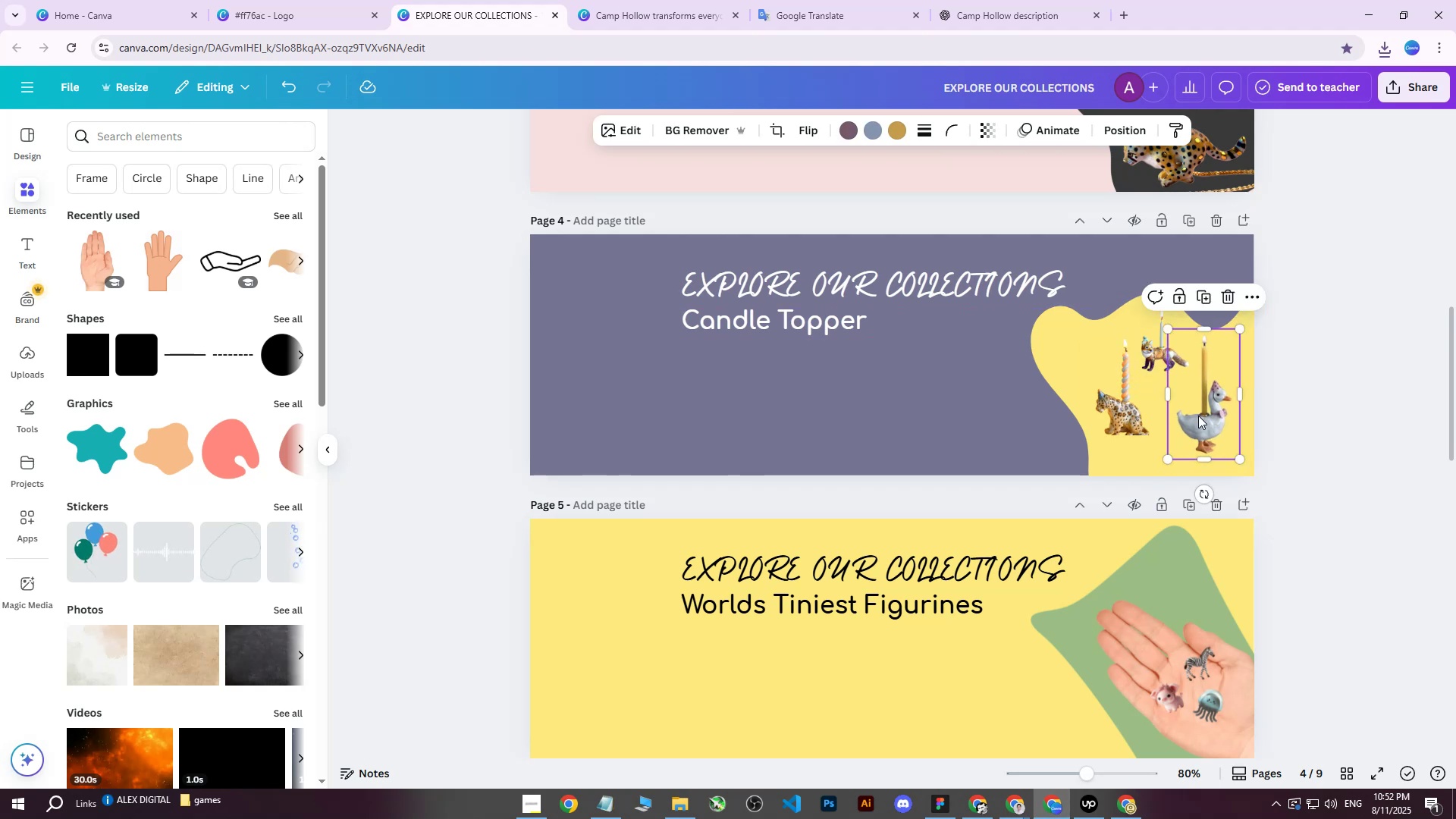 
left_click_drag(start_coordinate=[1197, 416], to_coordinate=[1194, 416])
 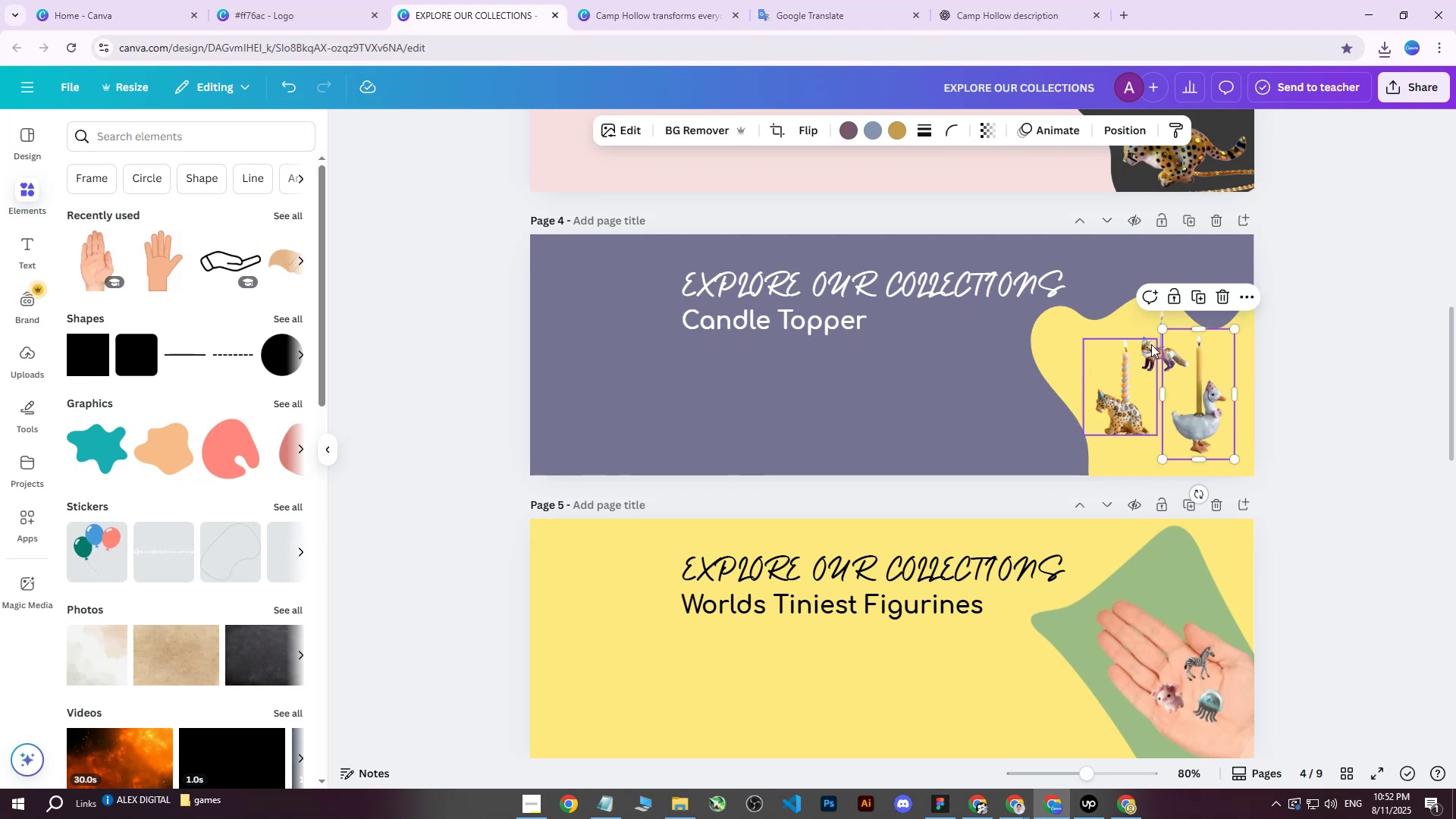 
left_click([1151, 344])
 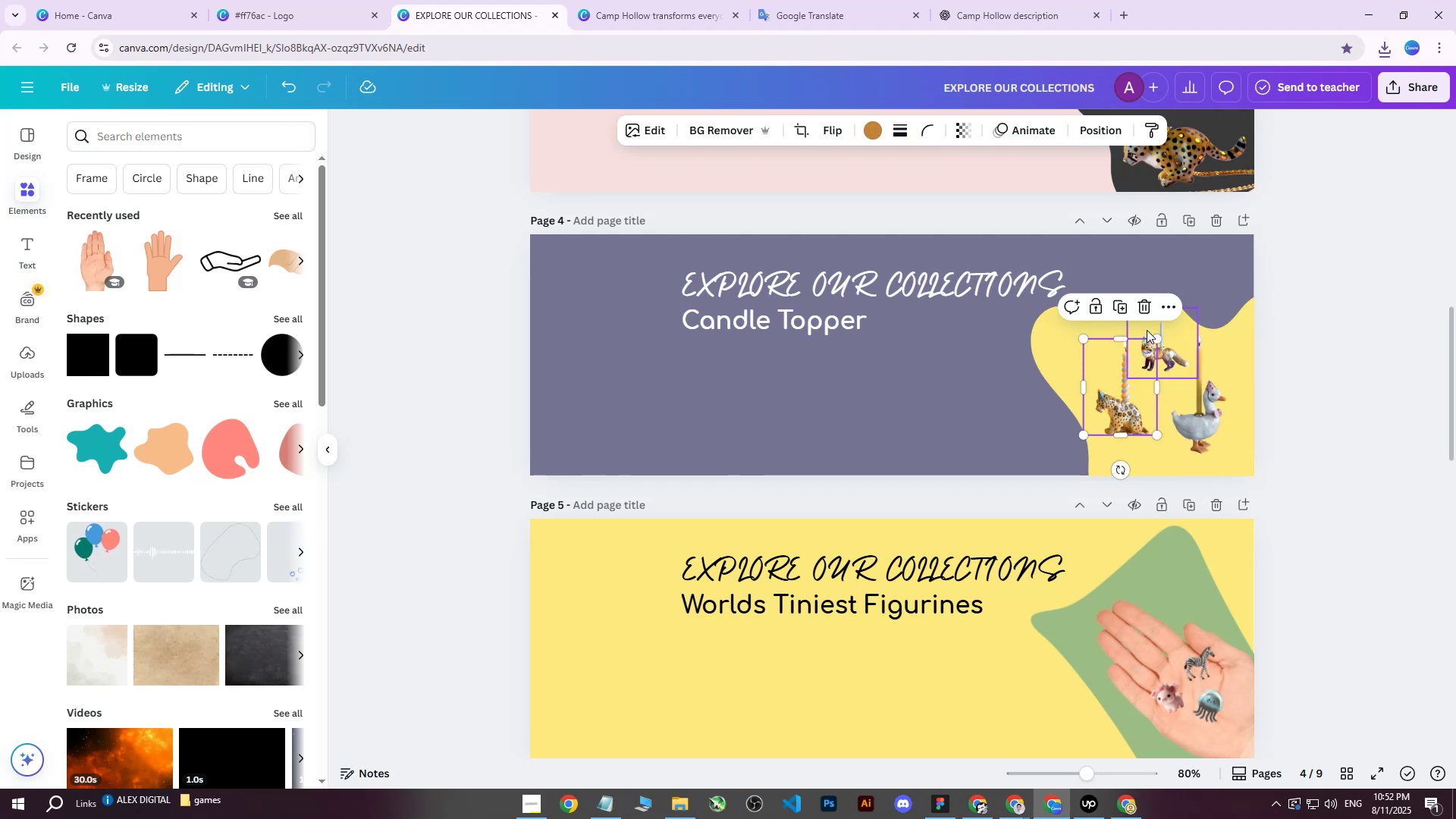 
left_click([1147, 330])
 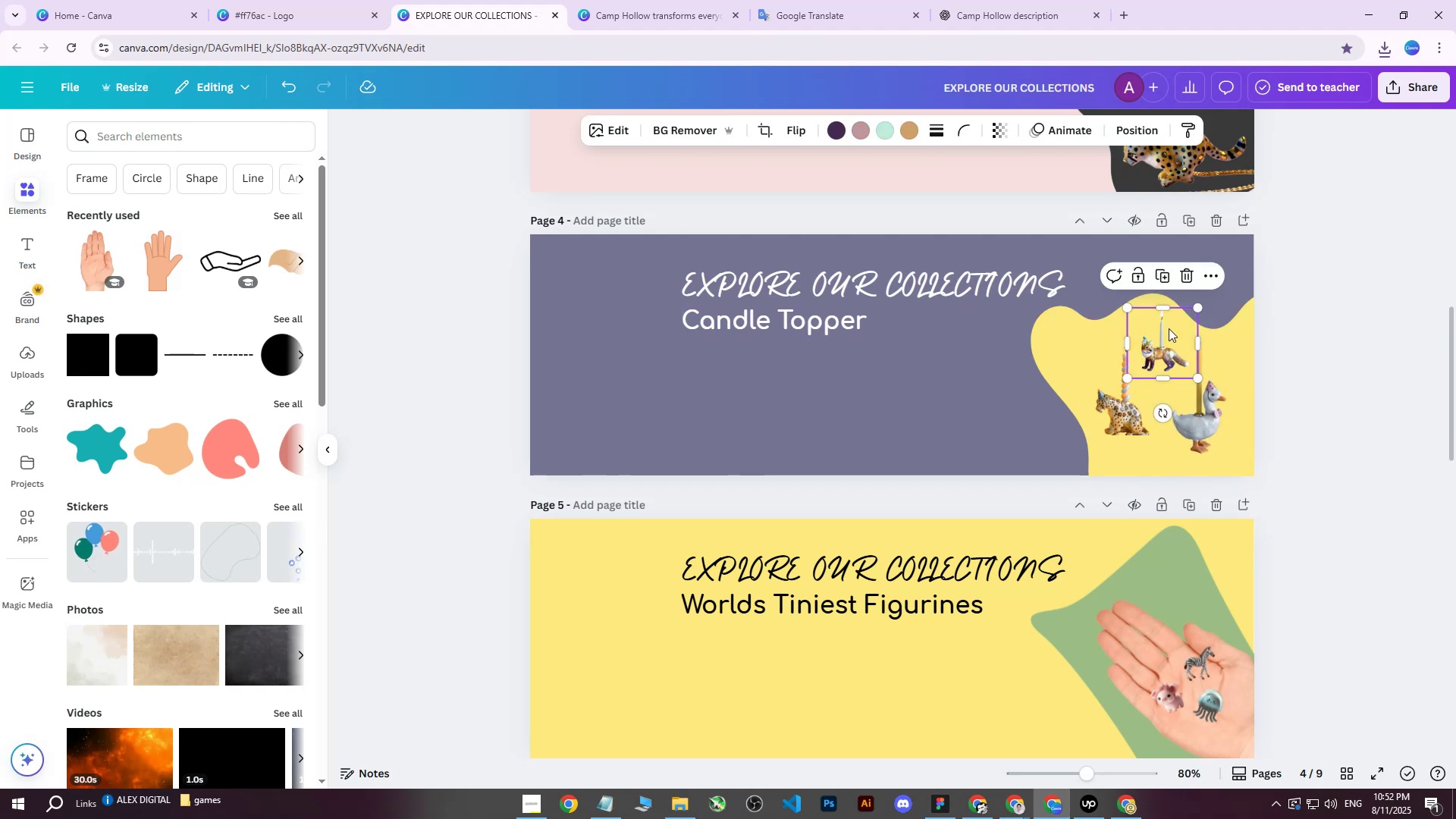 
key(ArrowLeft)
 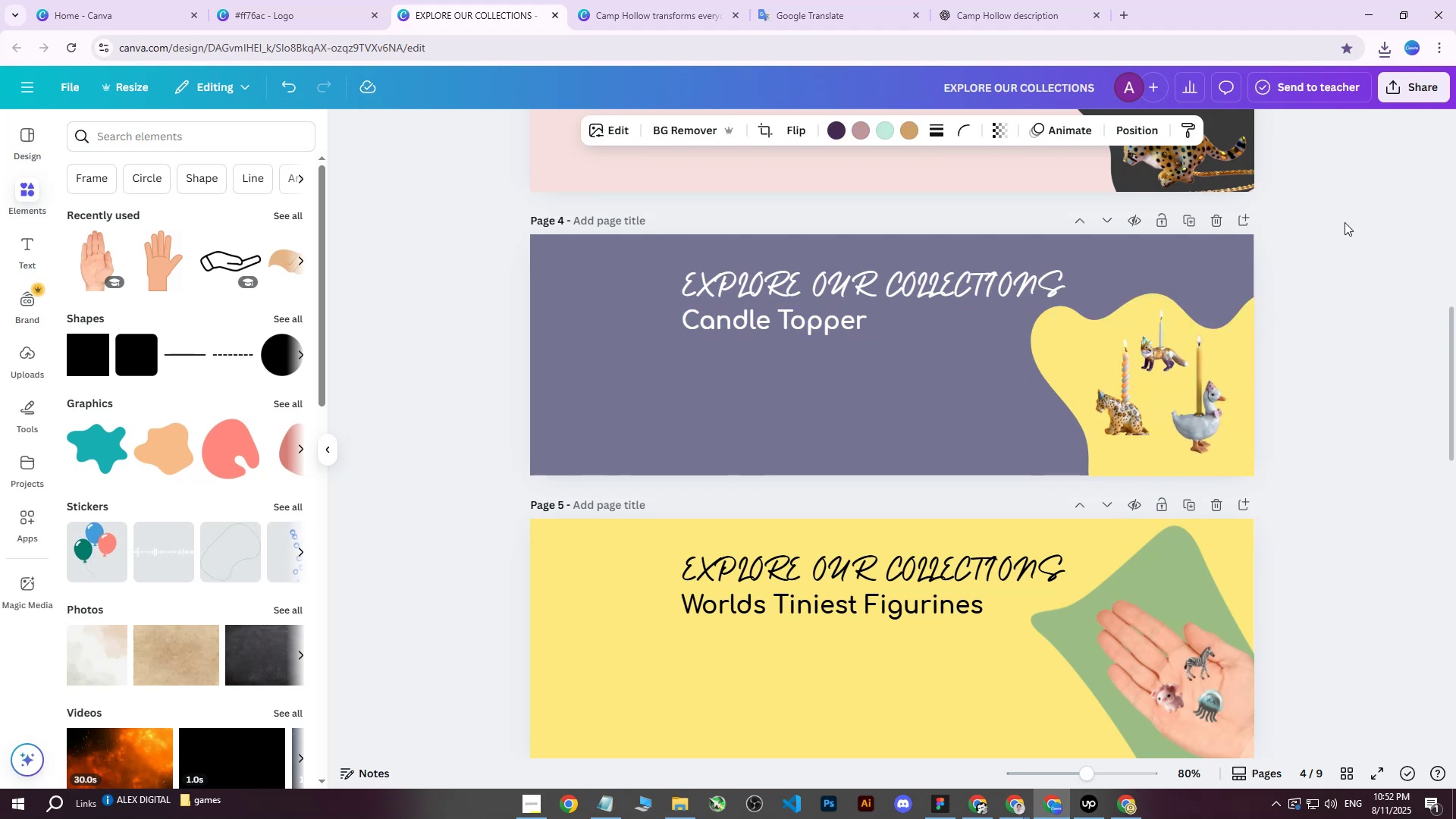 
key(ArrowRight)
 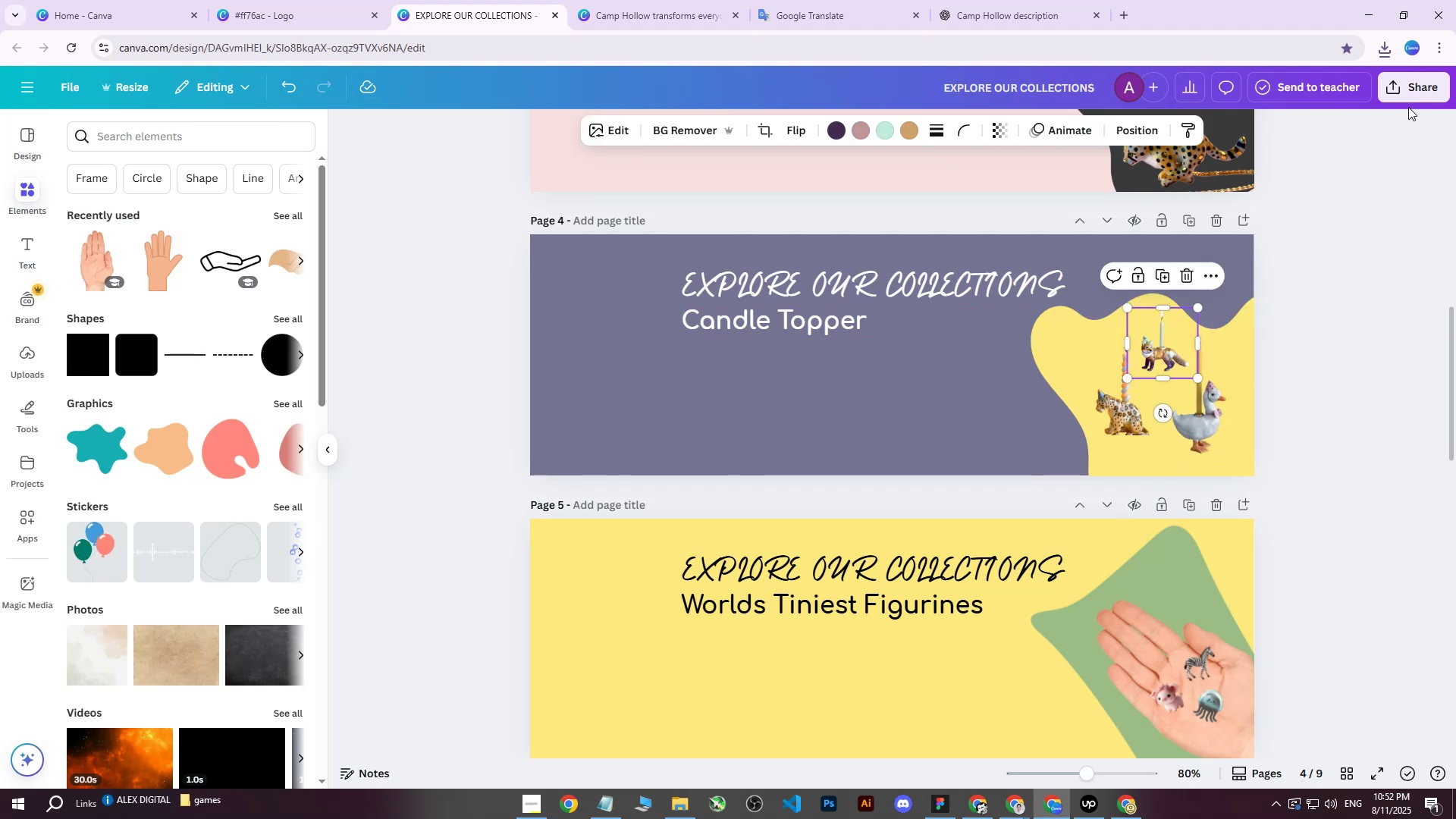 
left_click([1411, 92])
 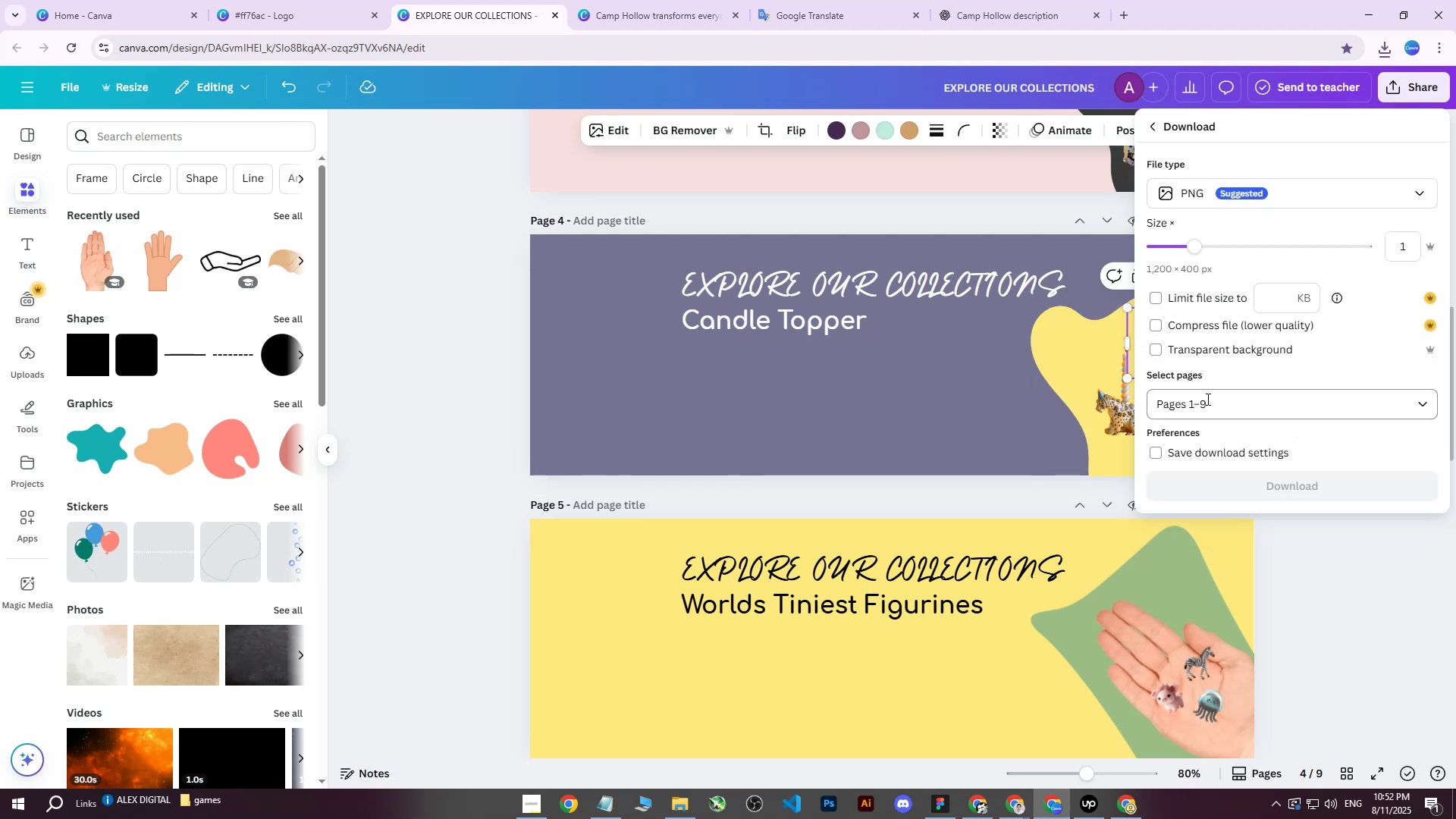 
double_click([1238, 404])
 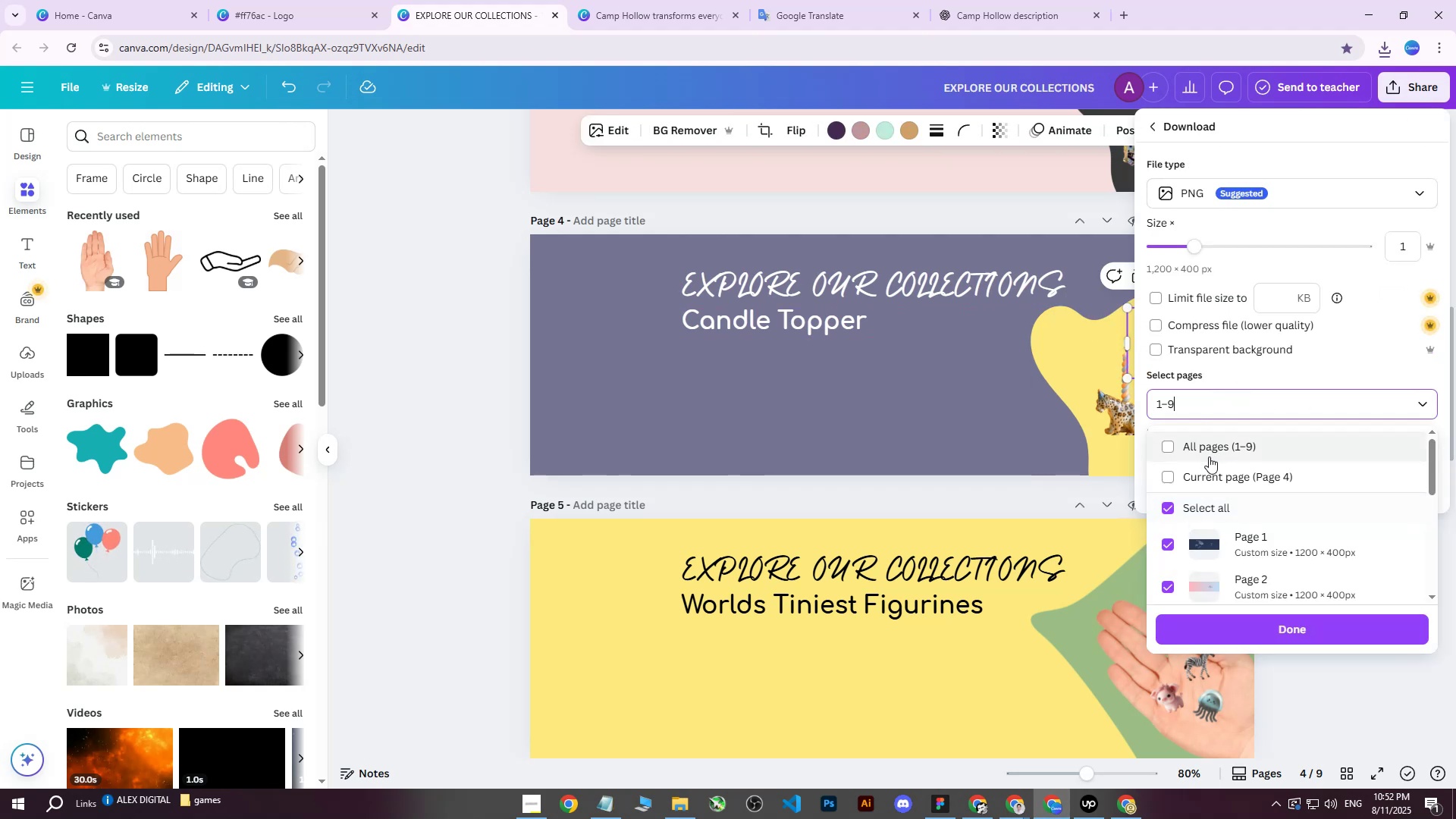 
triple_click([1209, 457])
 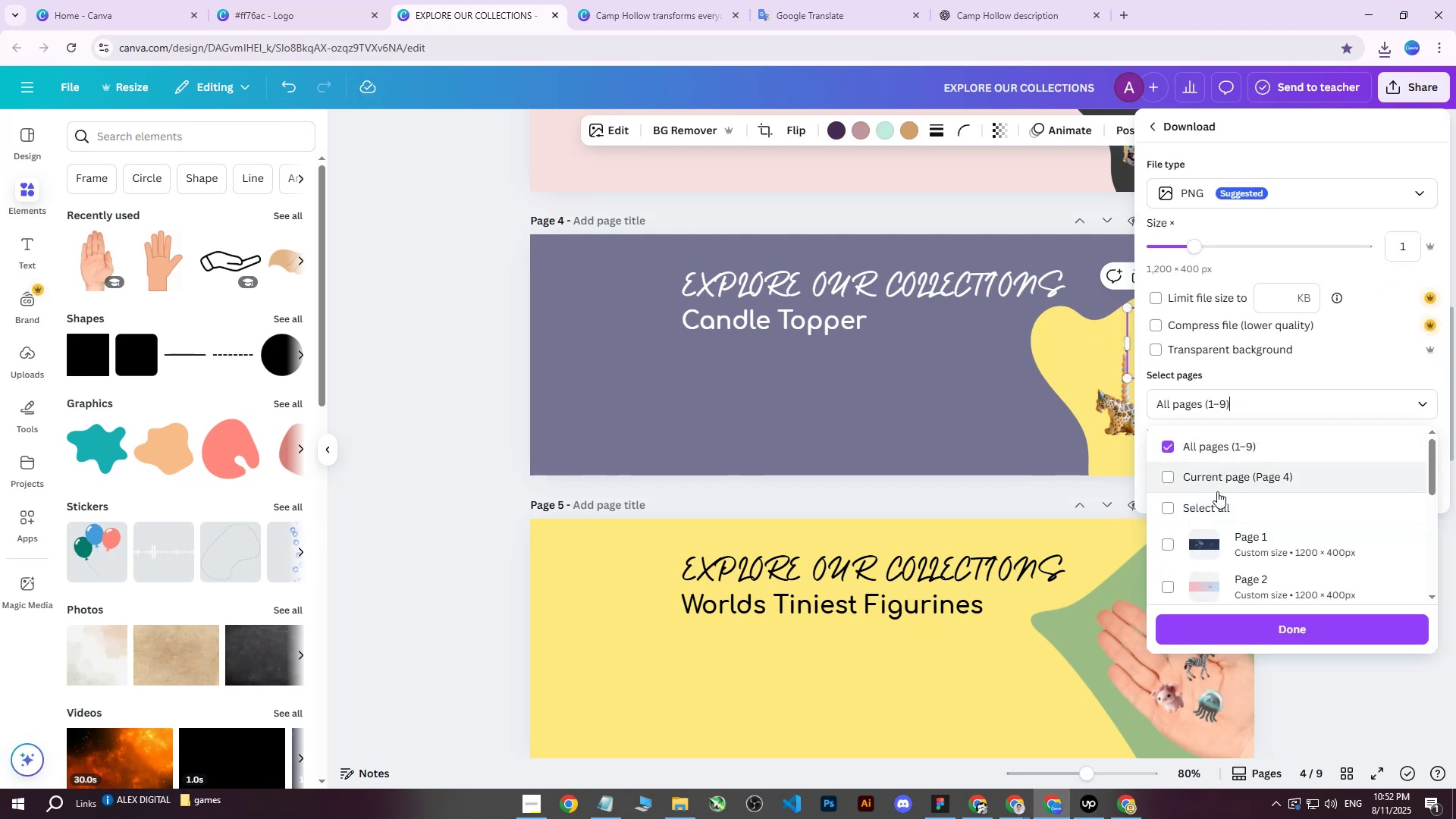 
triple_click([1217, 491])
 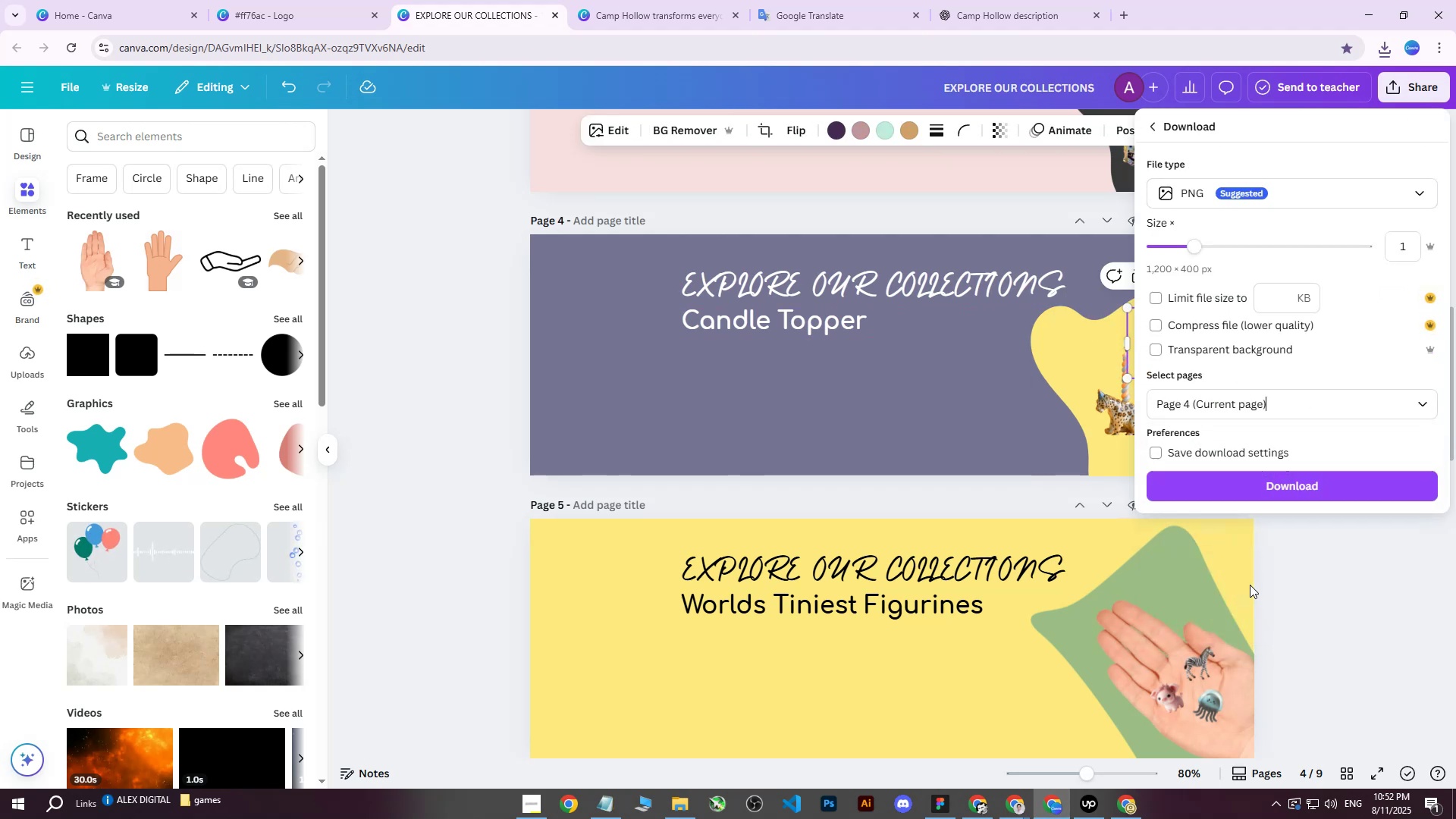 
double_click([1235, 488])
 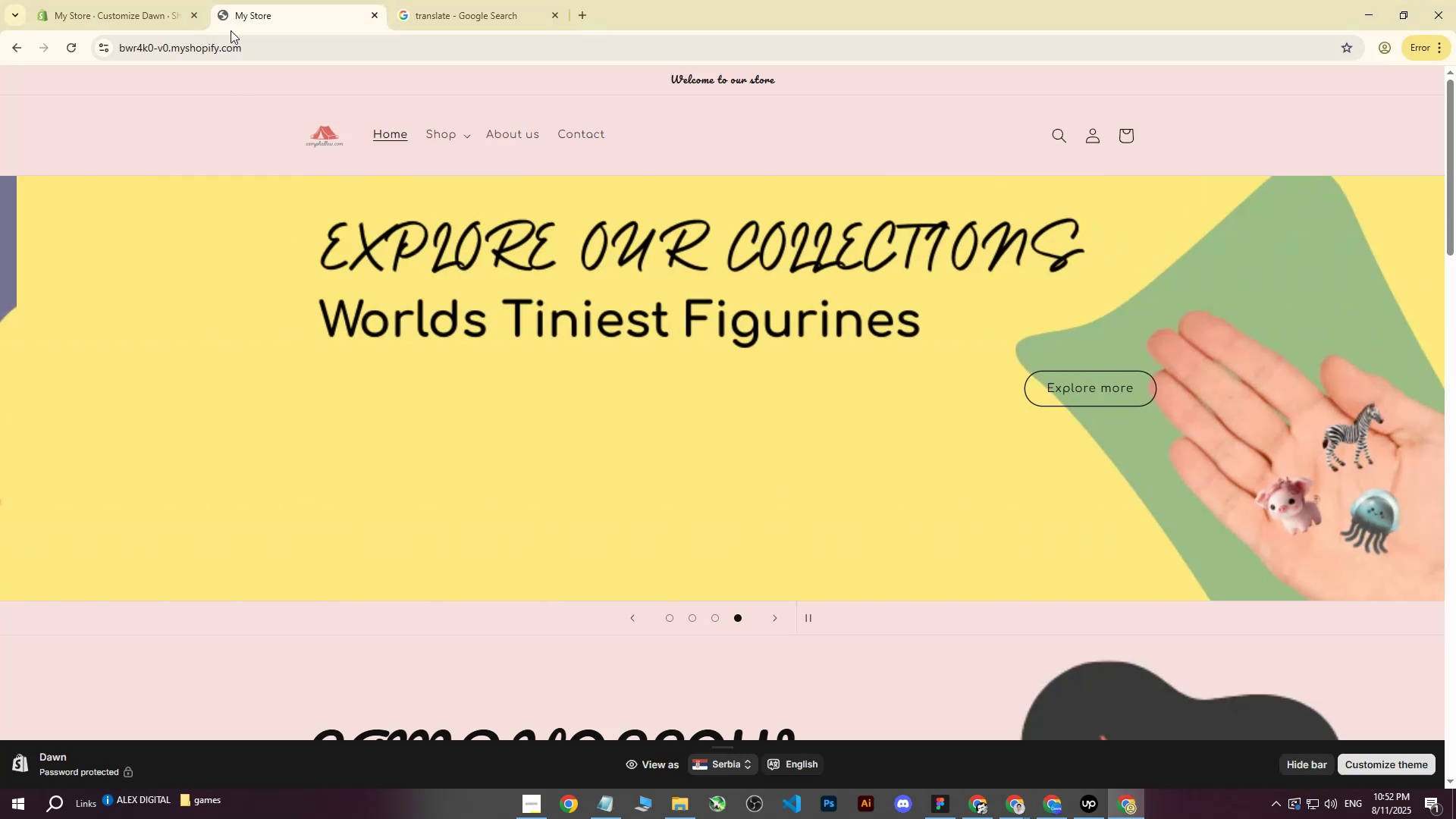 
left_click([132, 0])
 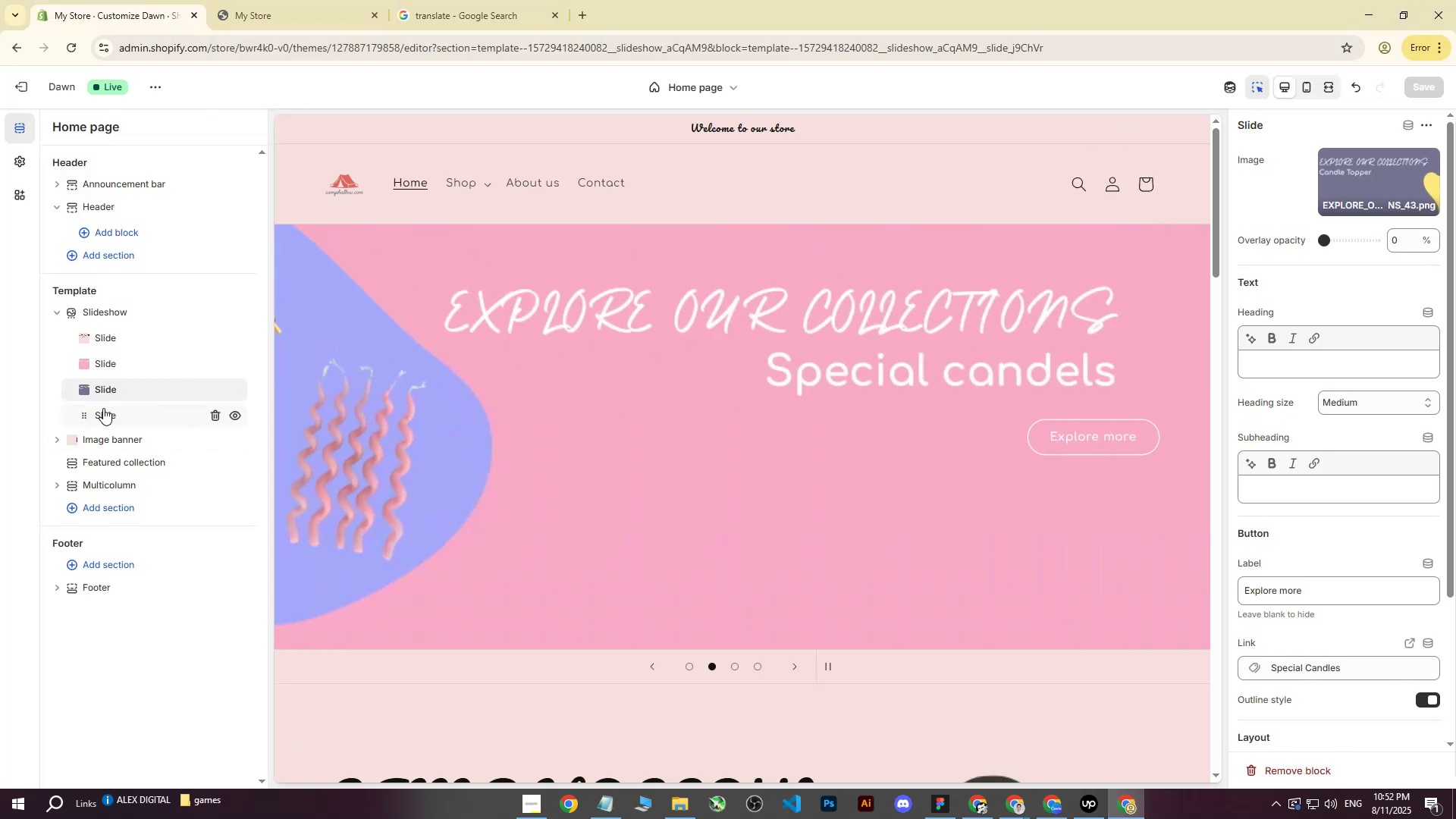 
mouse_move([127, 388])
 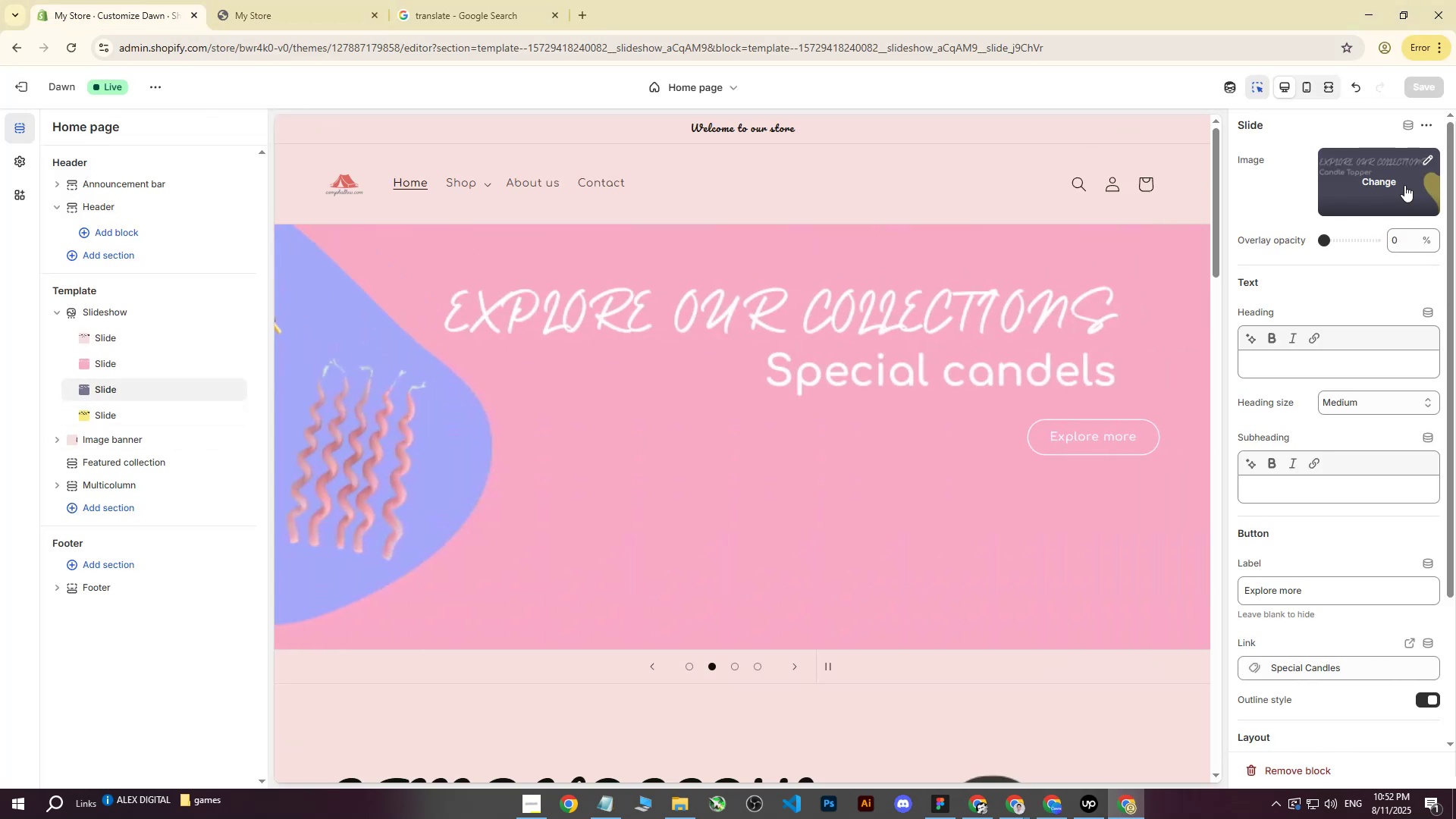 
left_click([1389, 177])
 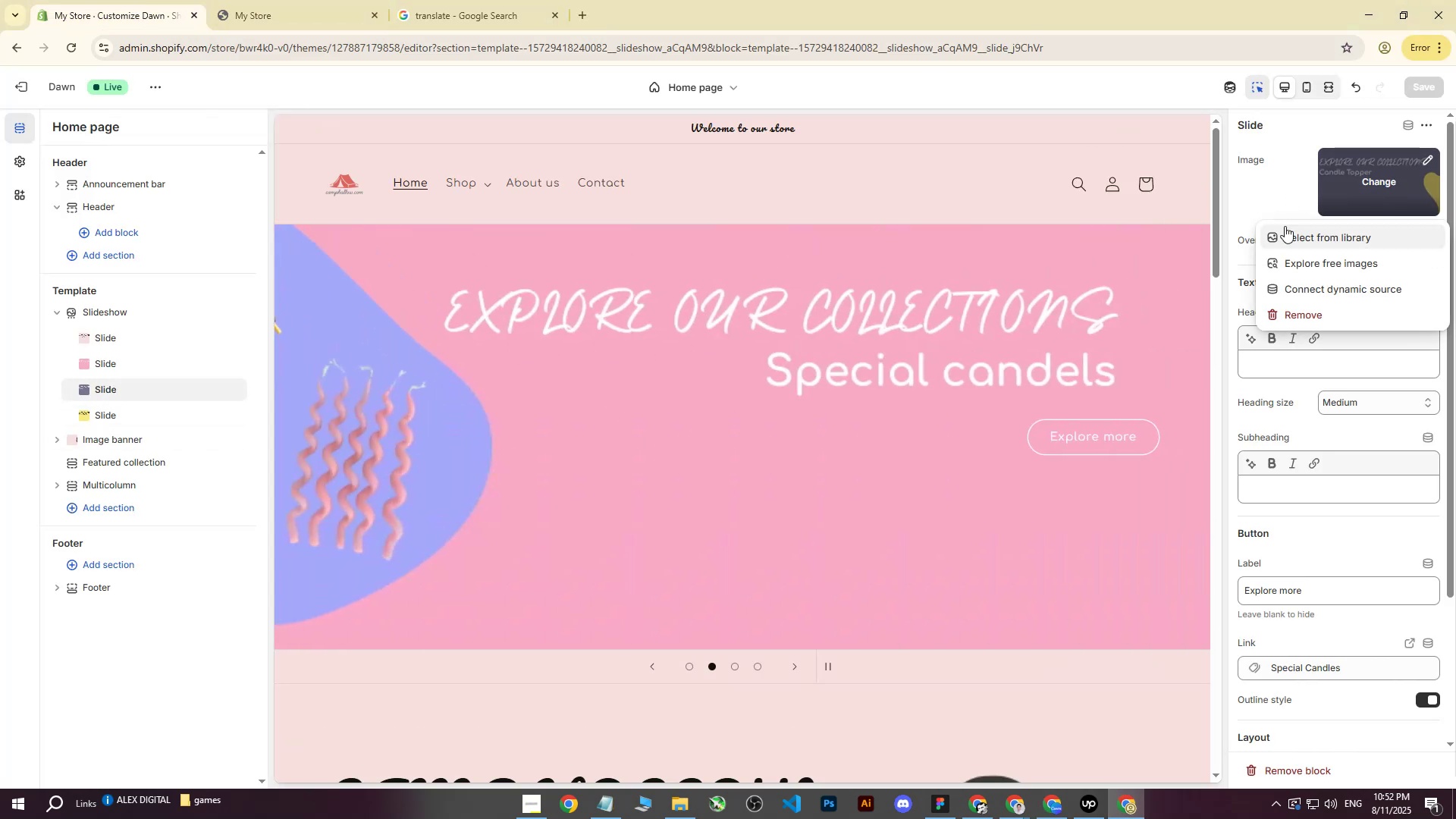 
double_click([1285, 231])
 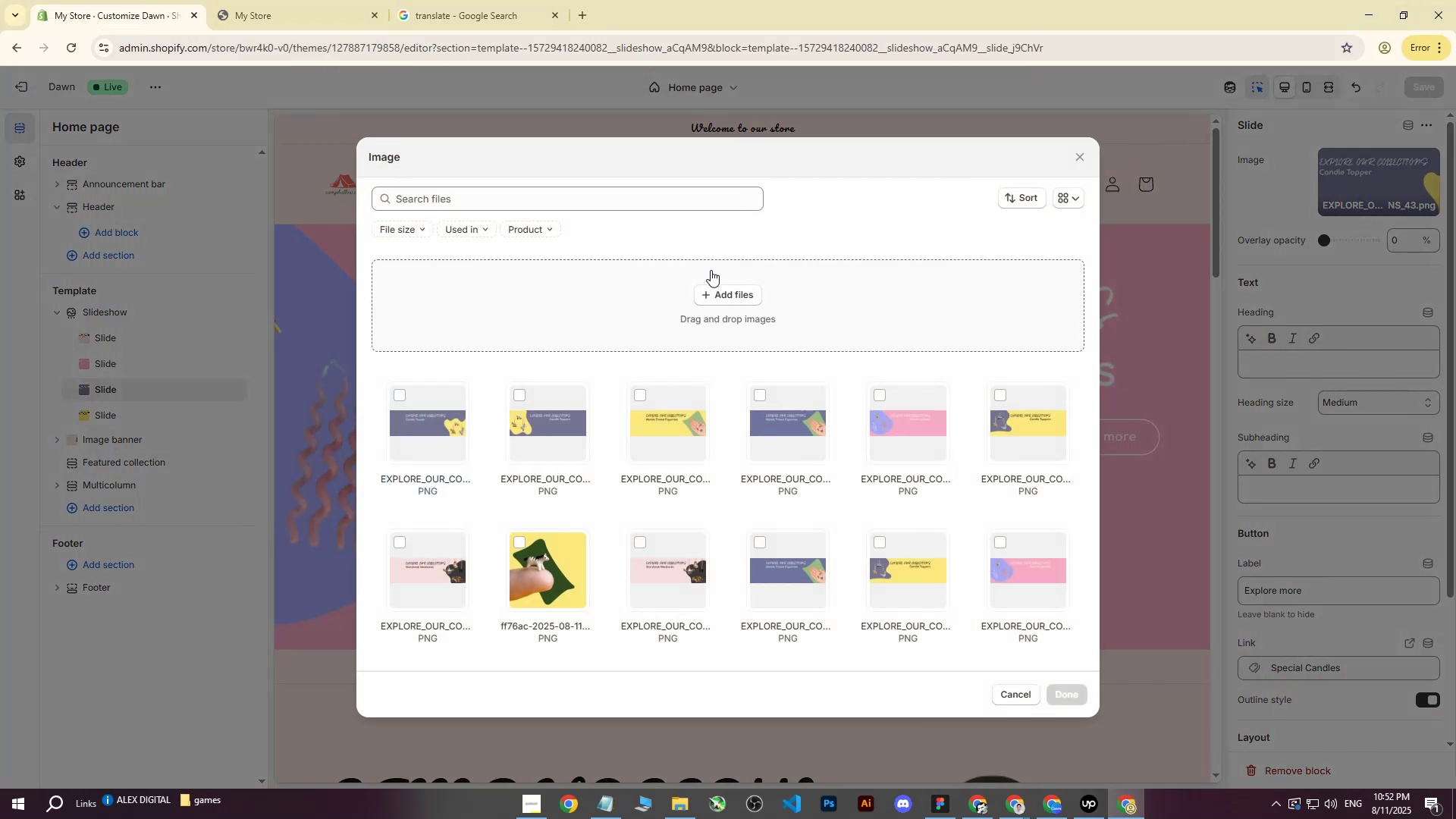 
left_click([719, 293])
 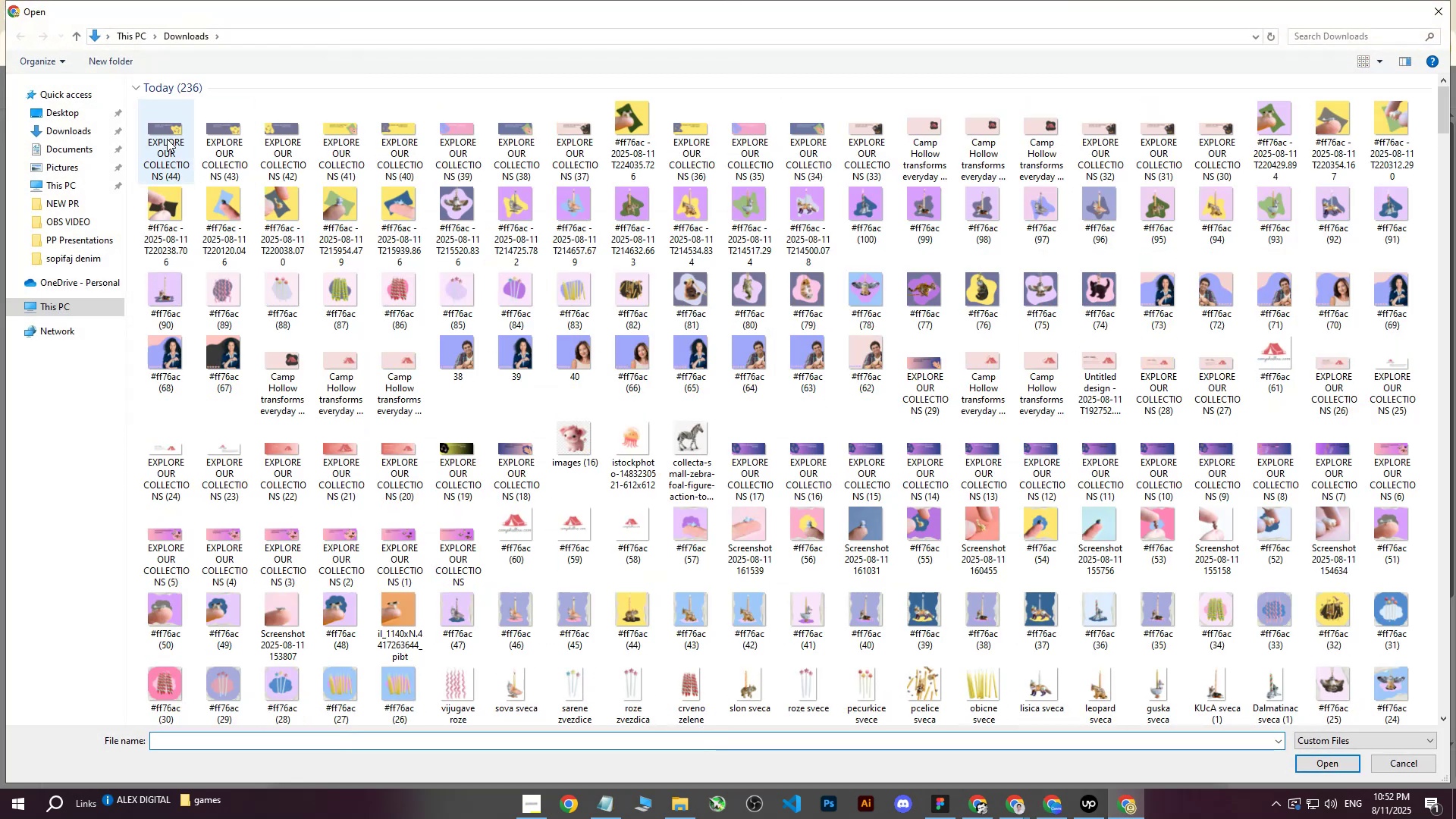 
left_click([162, 124])
 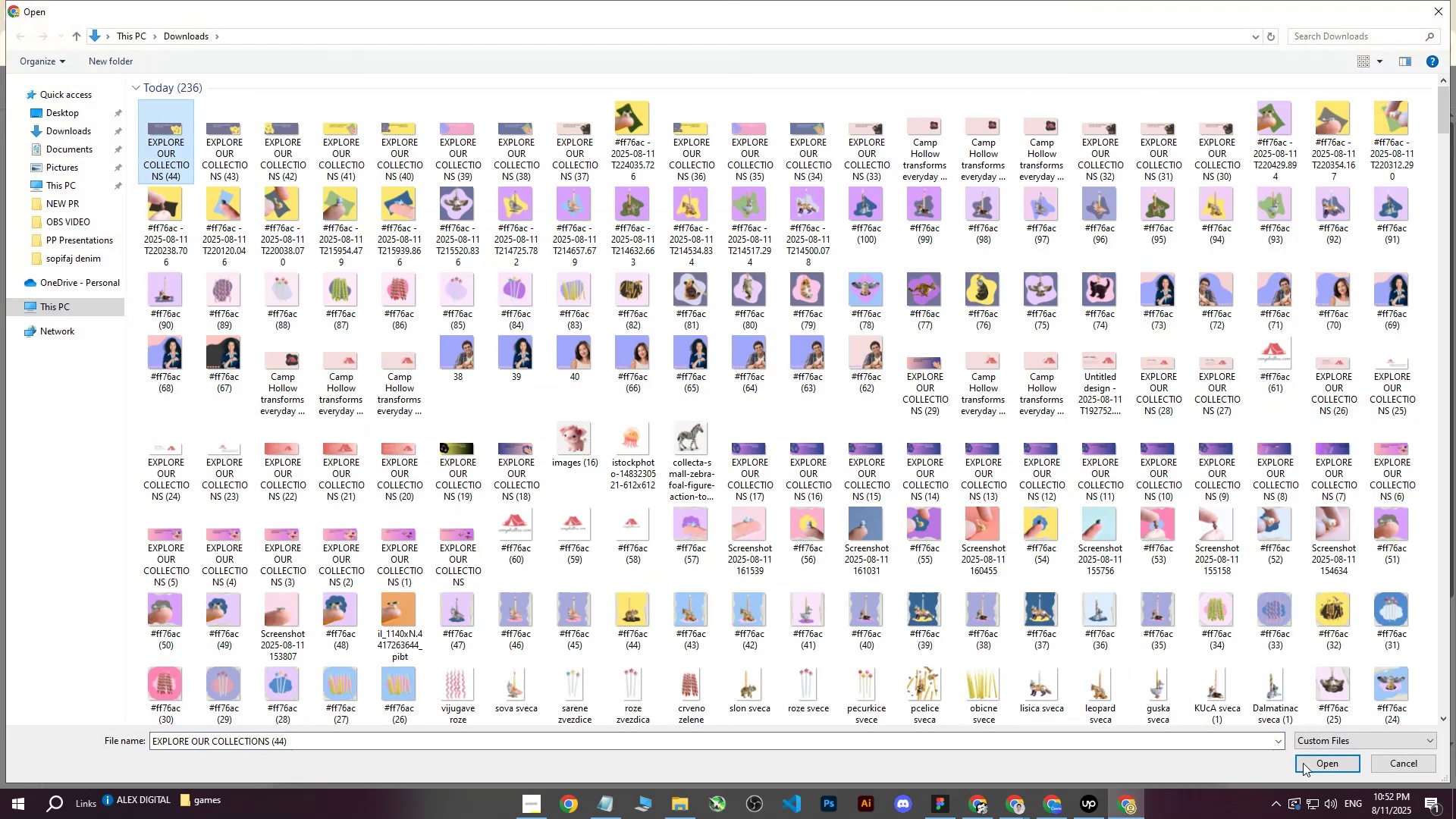 
left_click([1321, 762])
 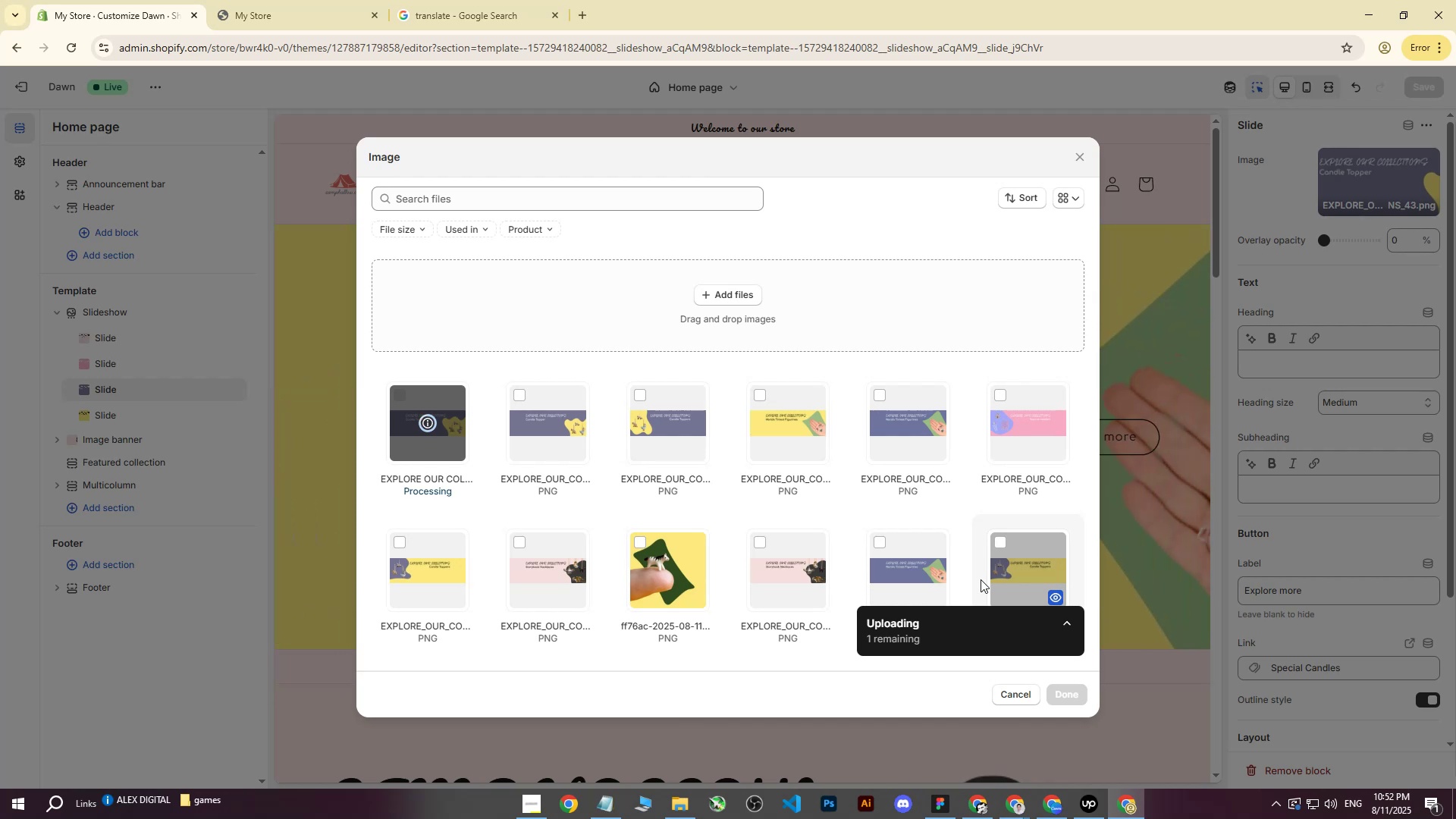 
wait(5.2)
 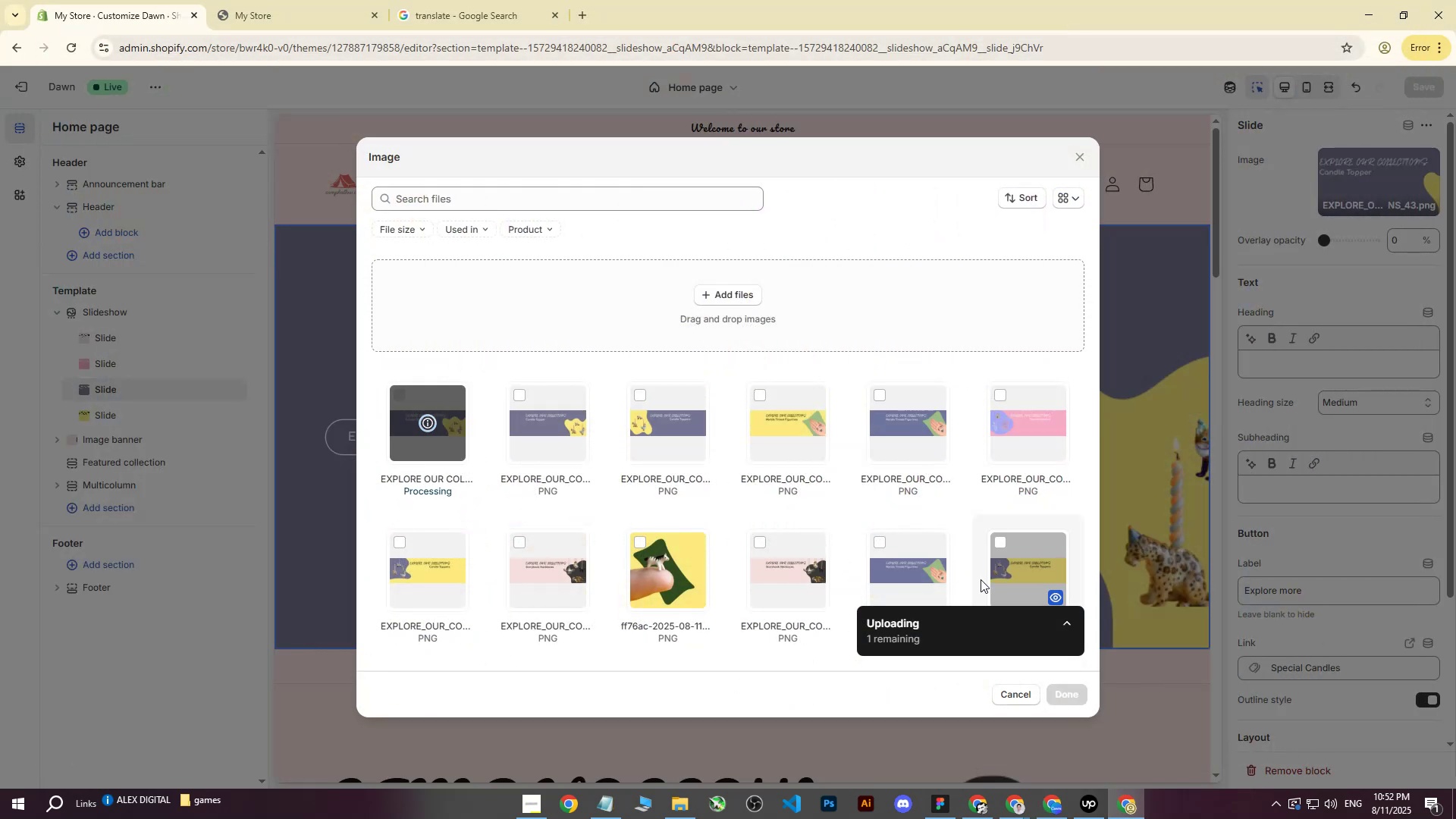 
left_click([1072, 696])
 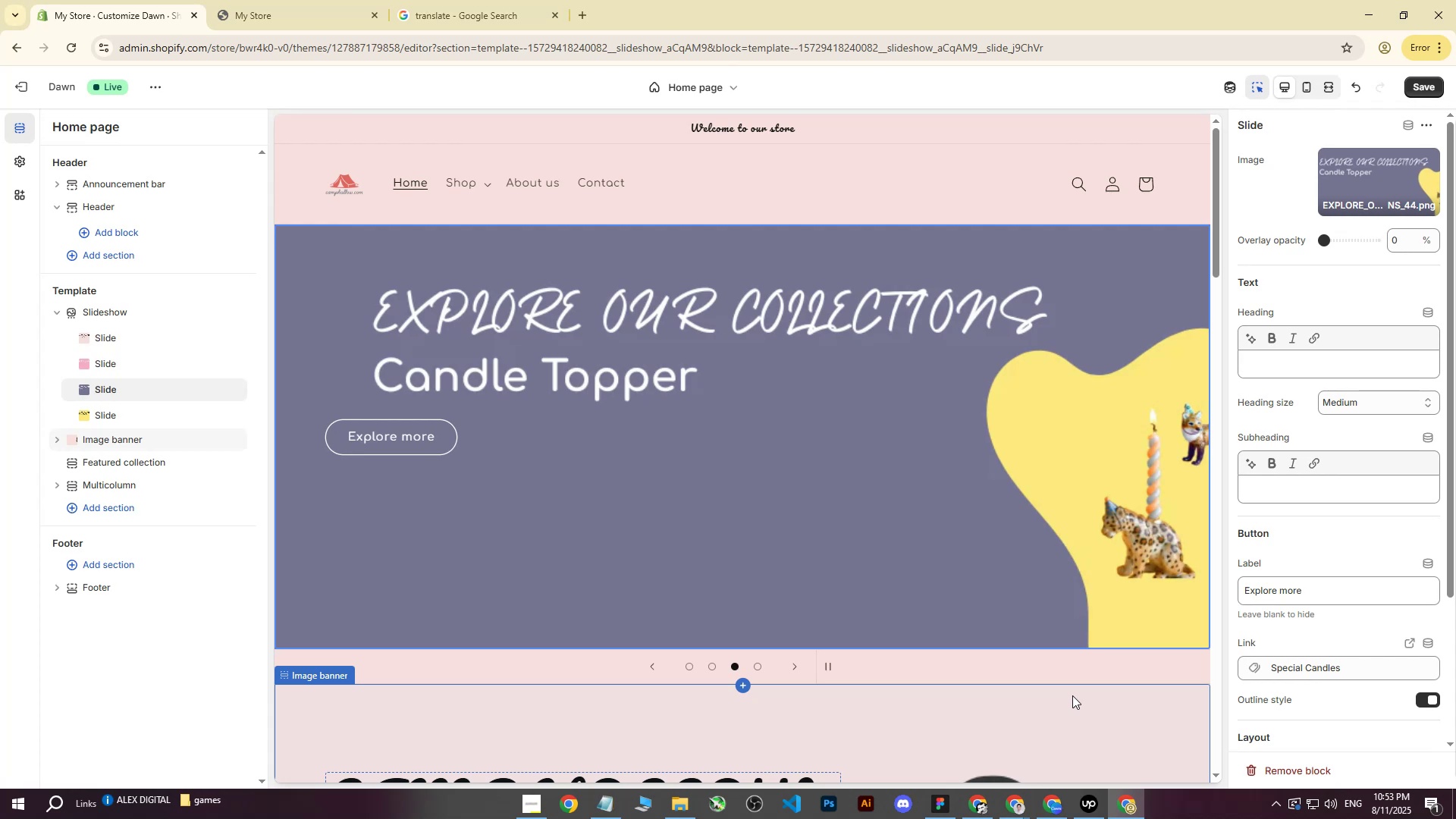 
wait(23.14)
 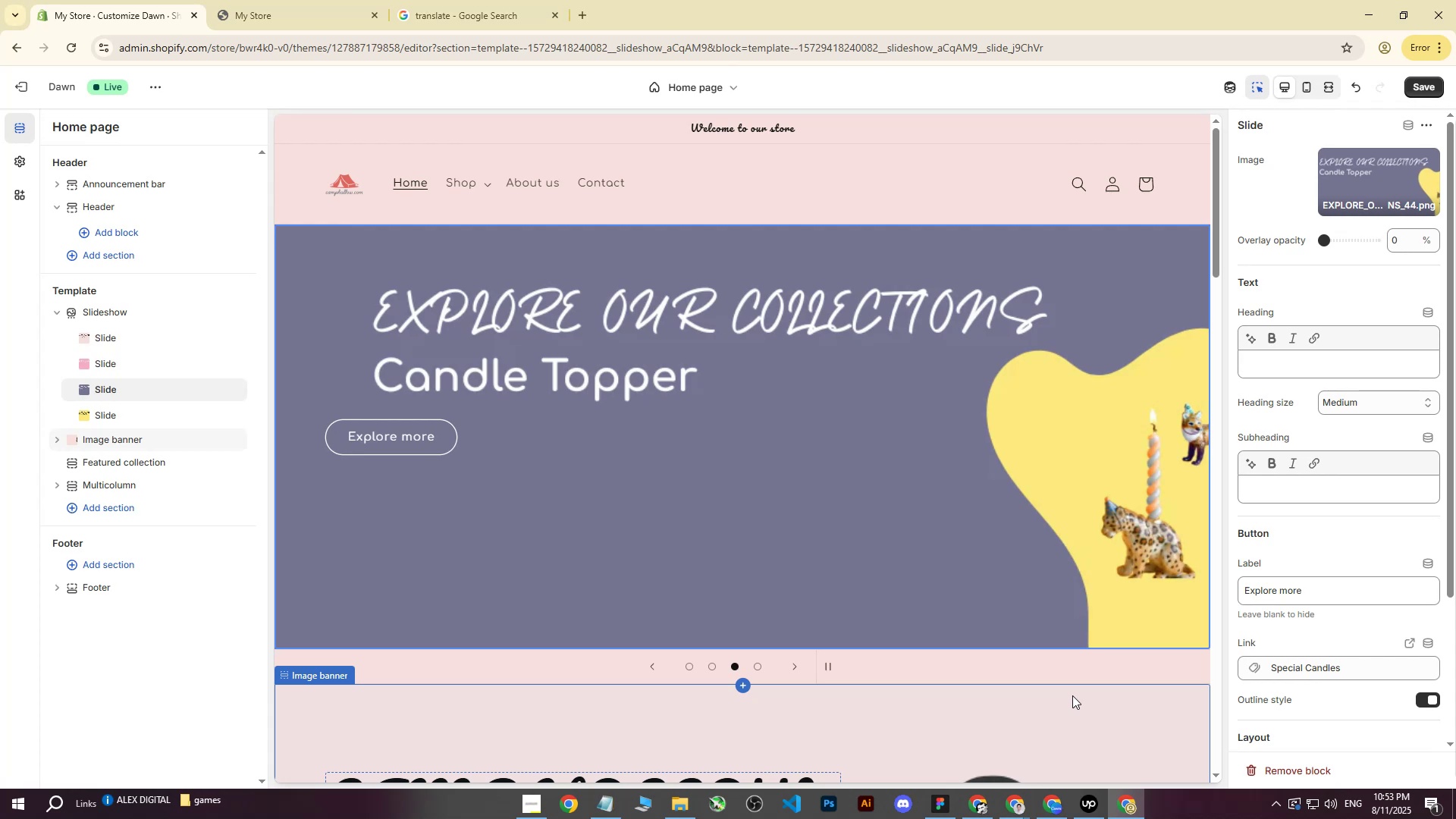 
left_click([1434, 82])
 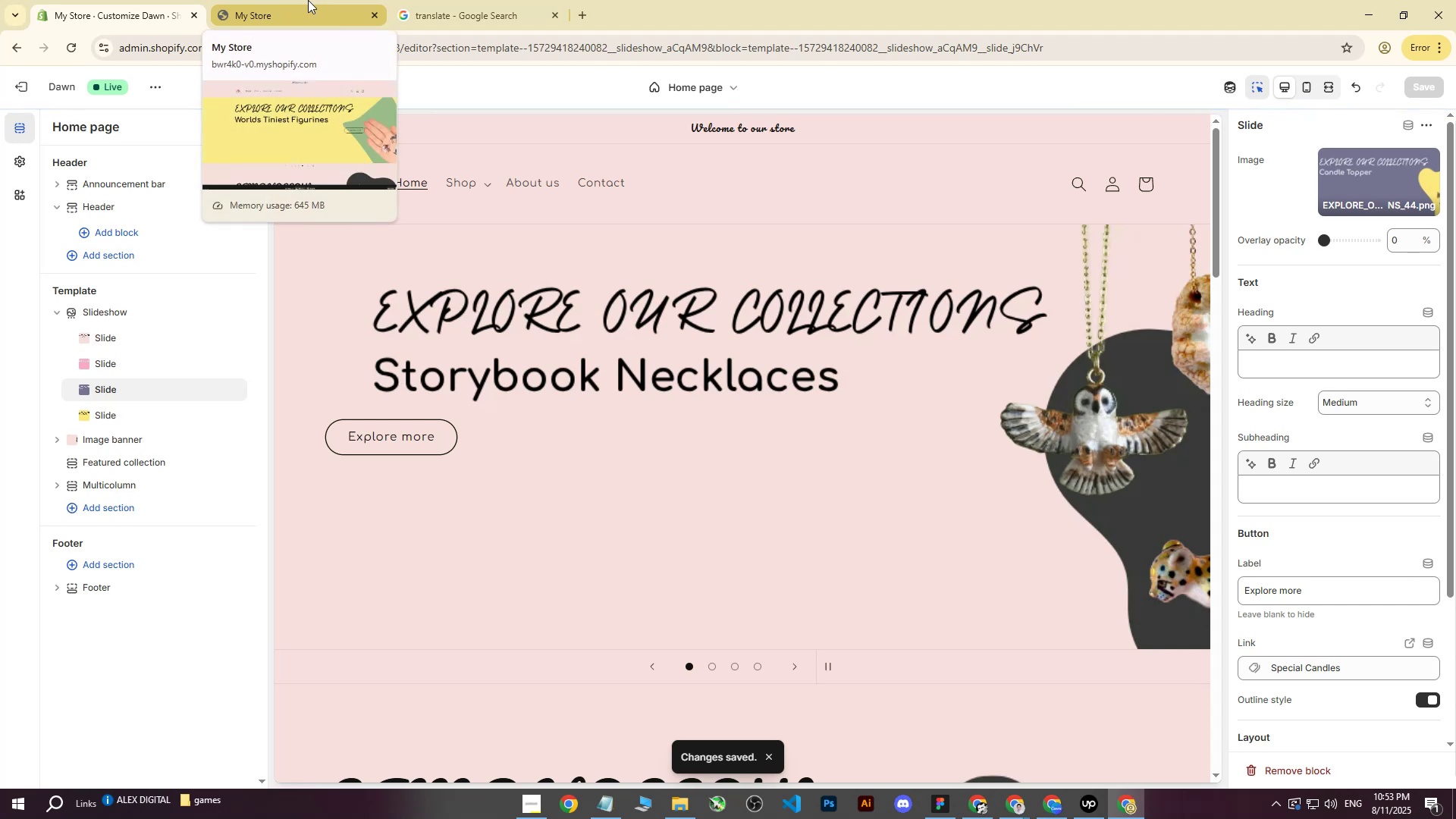 
left_click([309, 0])
 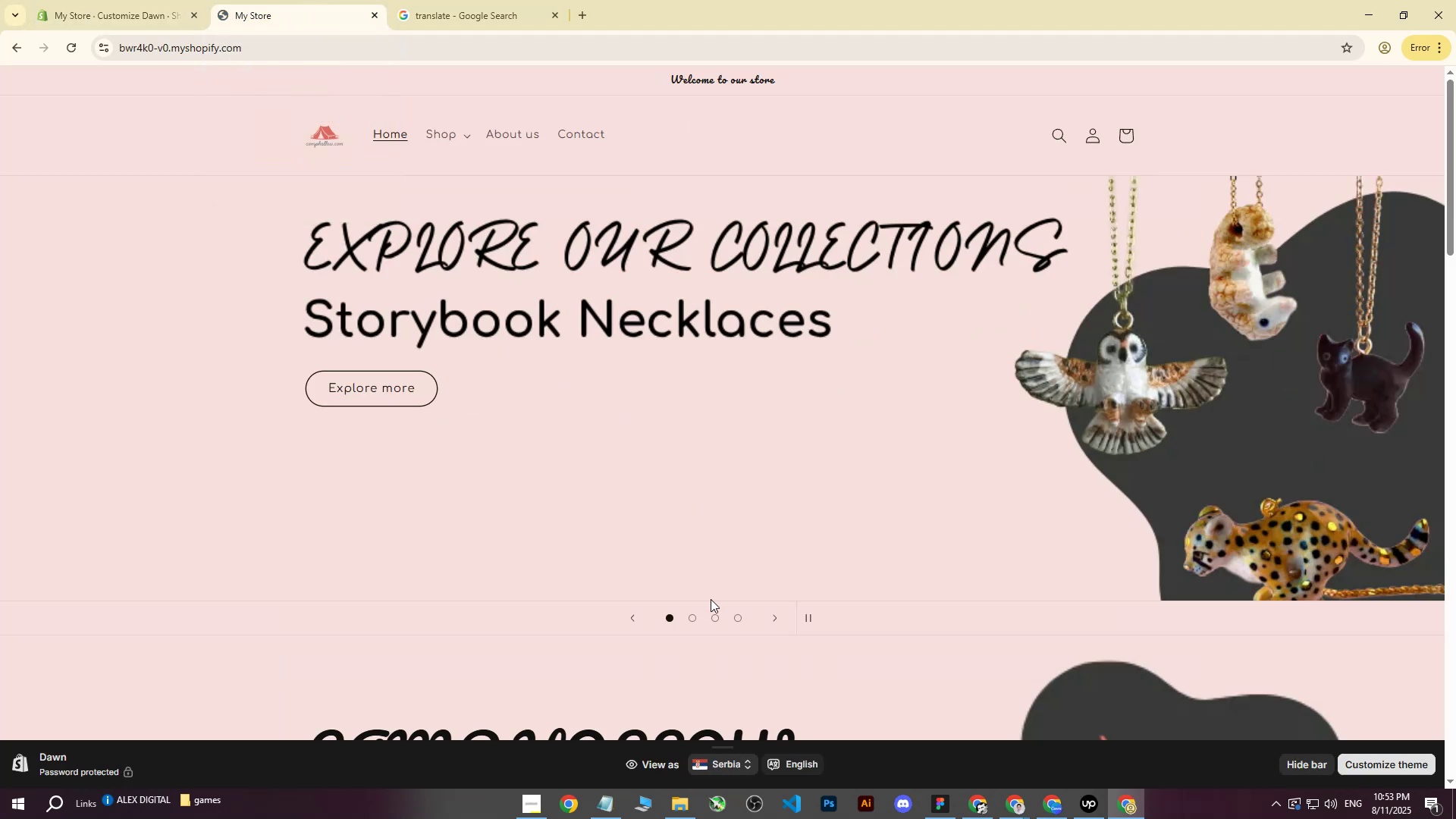 
left_click([695, 619])
 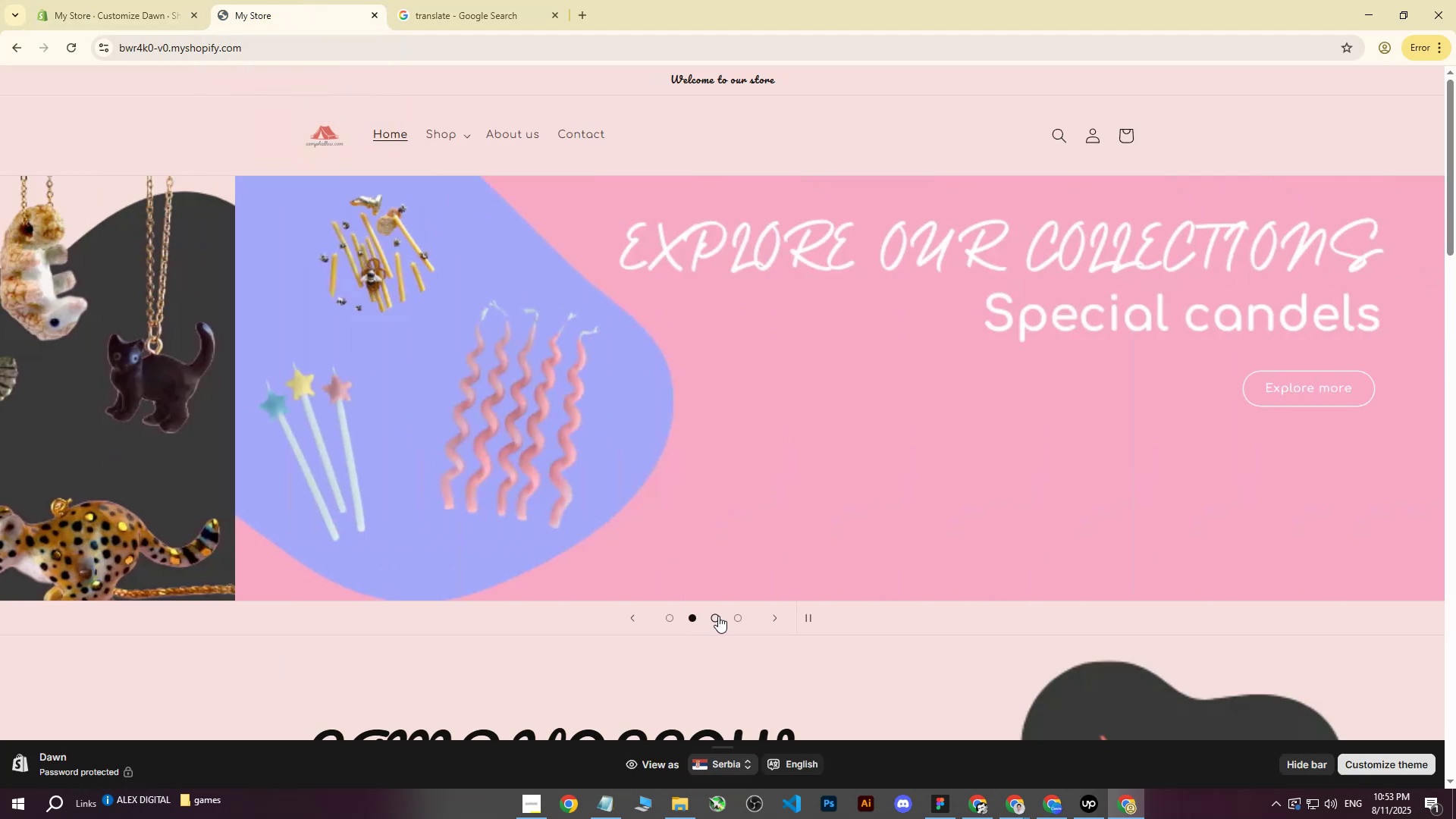 
left_click([719, 616])
 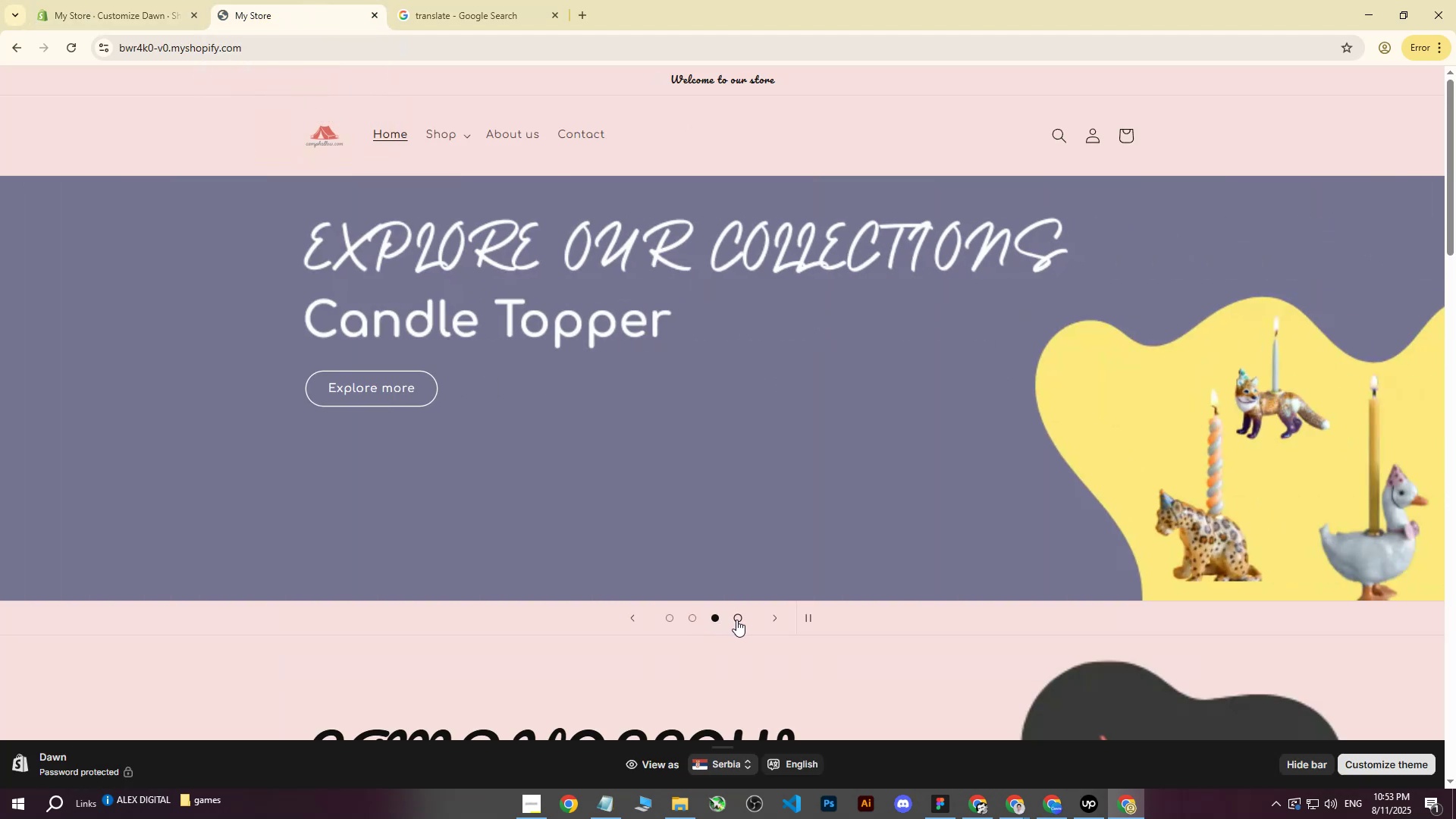 
left_click([736, 620])
 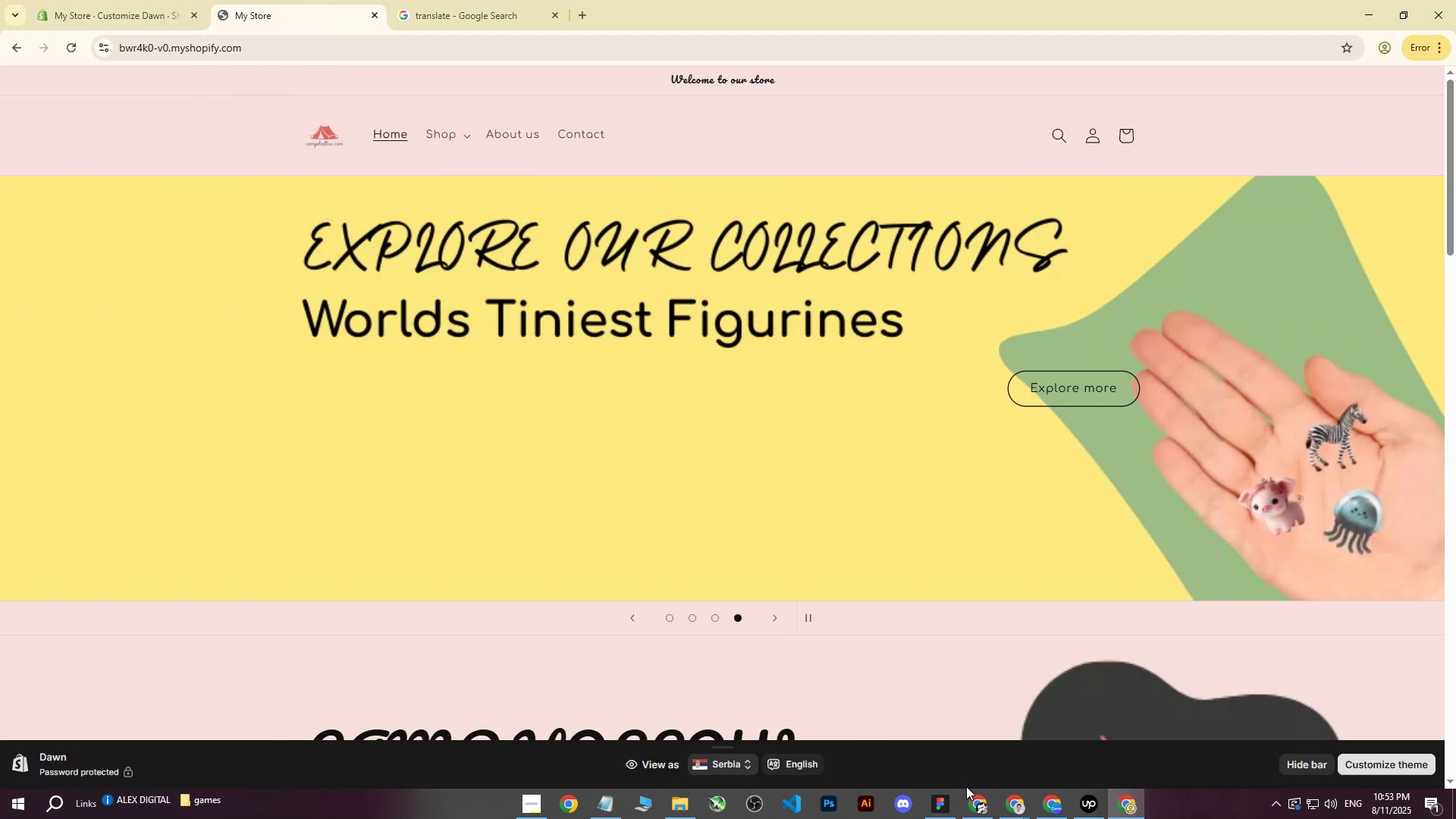 
left_click([1056, 805])
 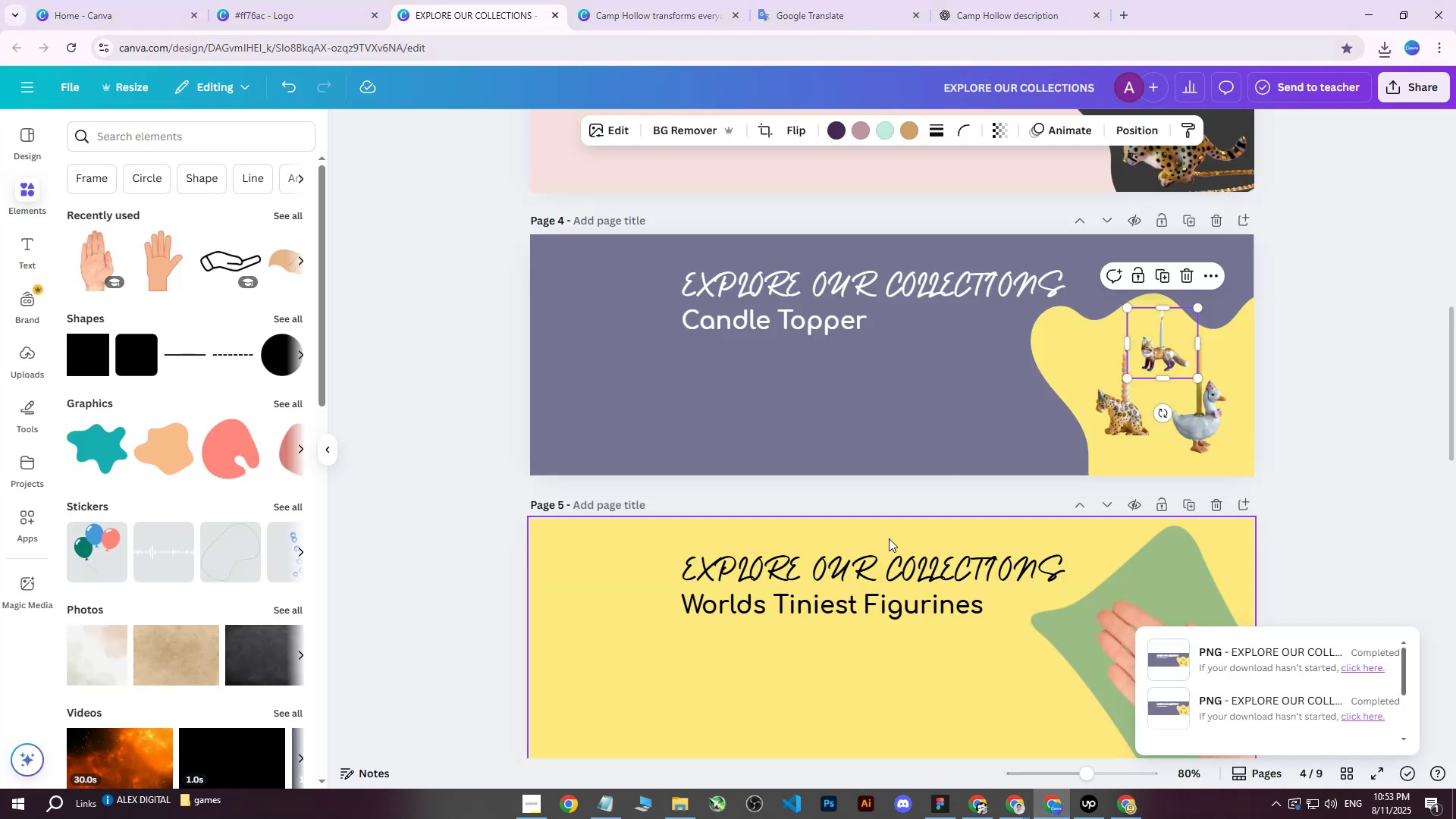 
scroll: coordinate [1151, 487], scroll_direction: down, amount: 4.0
 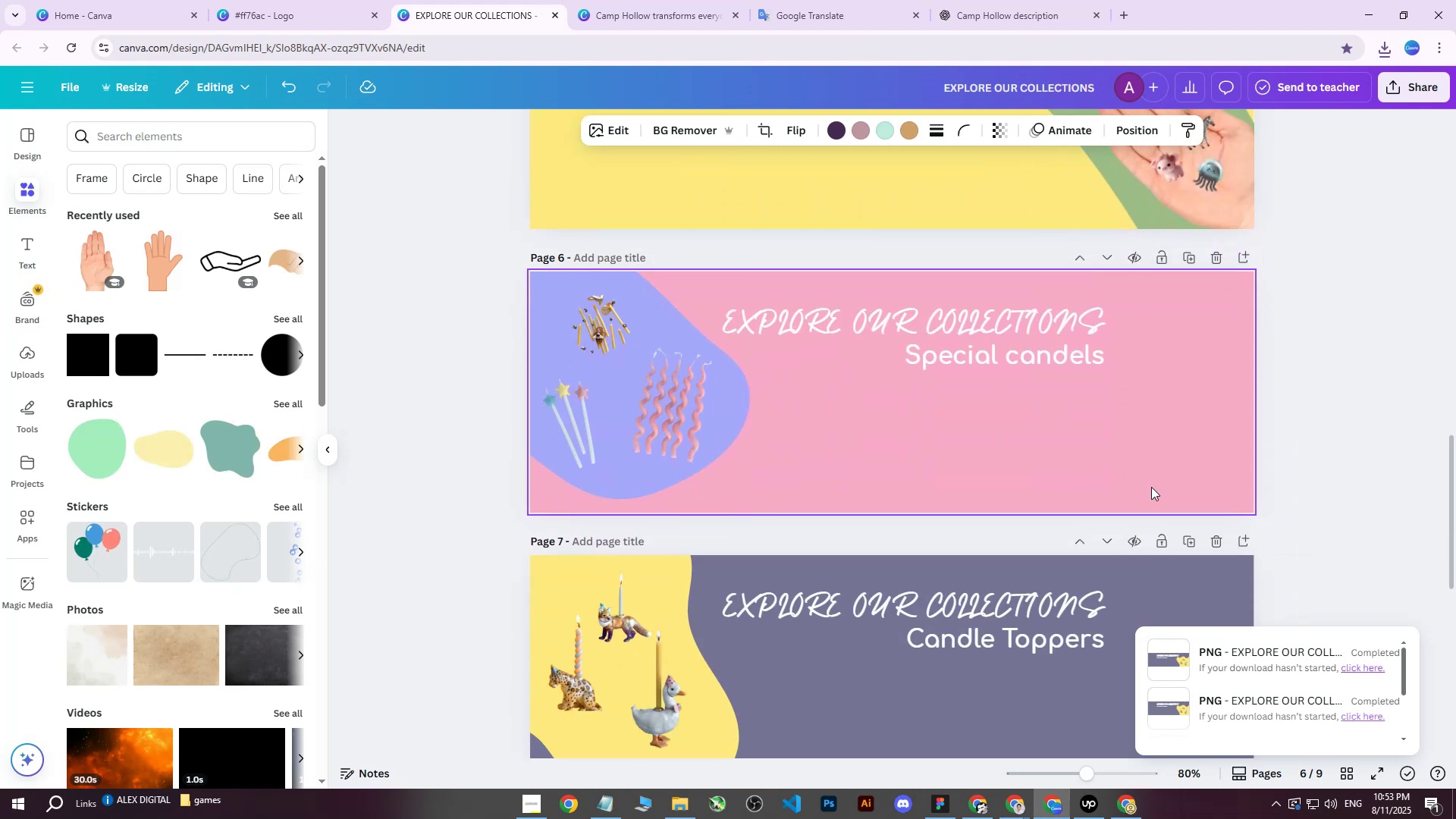 
scroll: coordinate [1151, 487], scroll_direction: up, amount: 4.0
 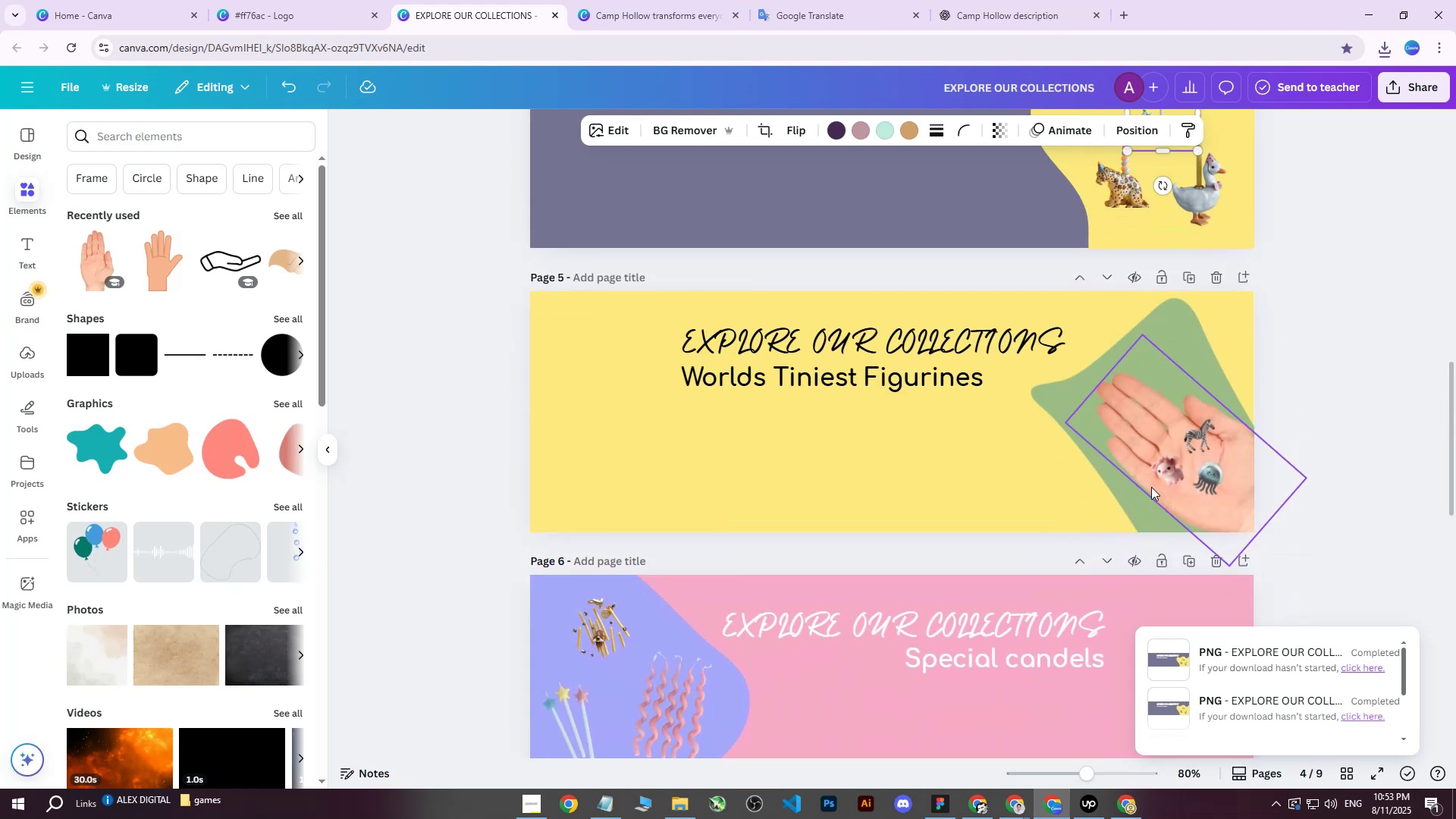 
scroll: coordinate [1151, 487], scroll_direction: down, amount: 1.0
 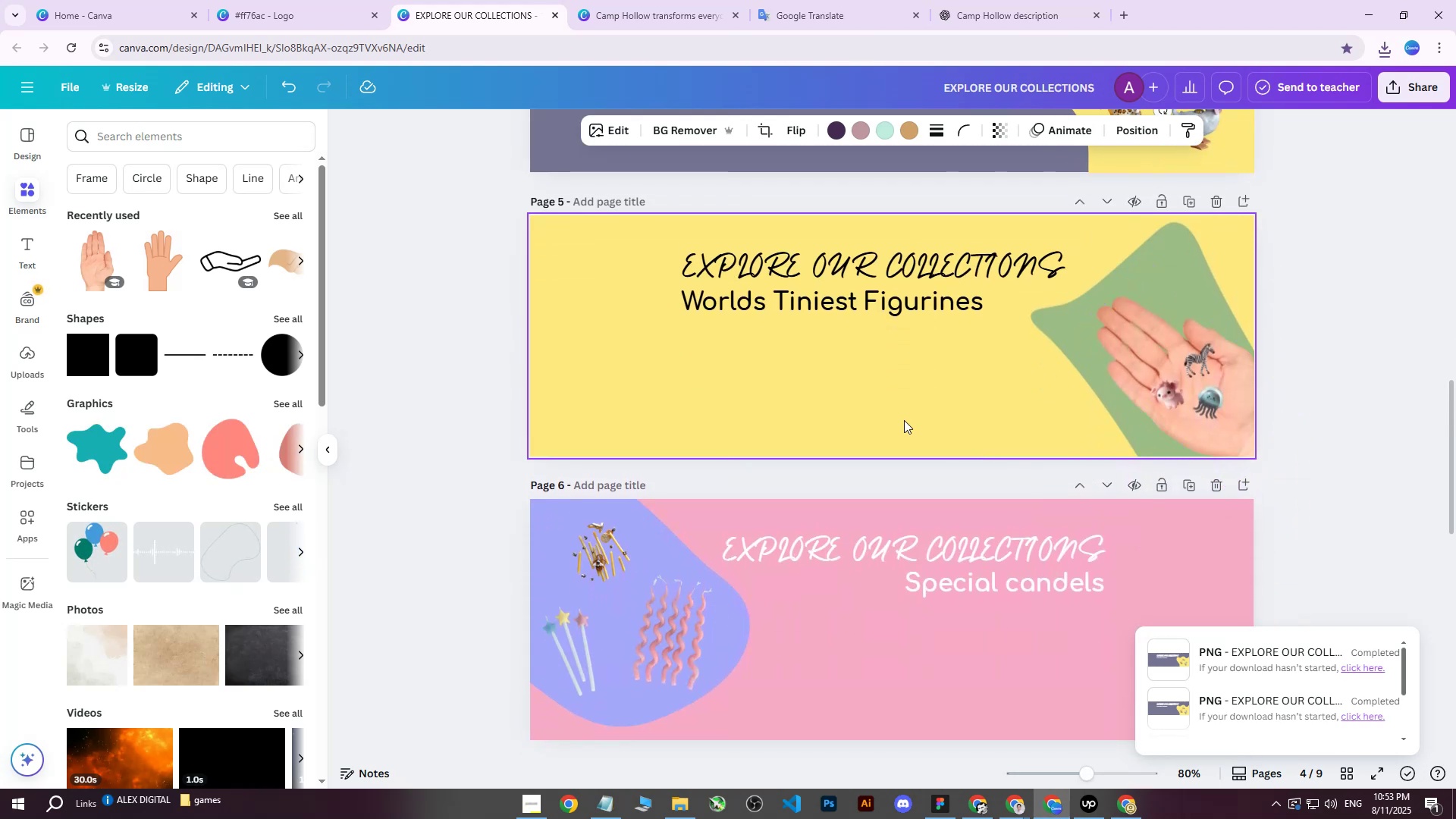 
left_click([893, 415])
 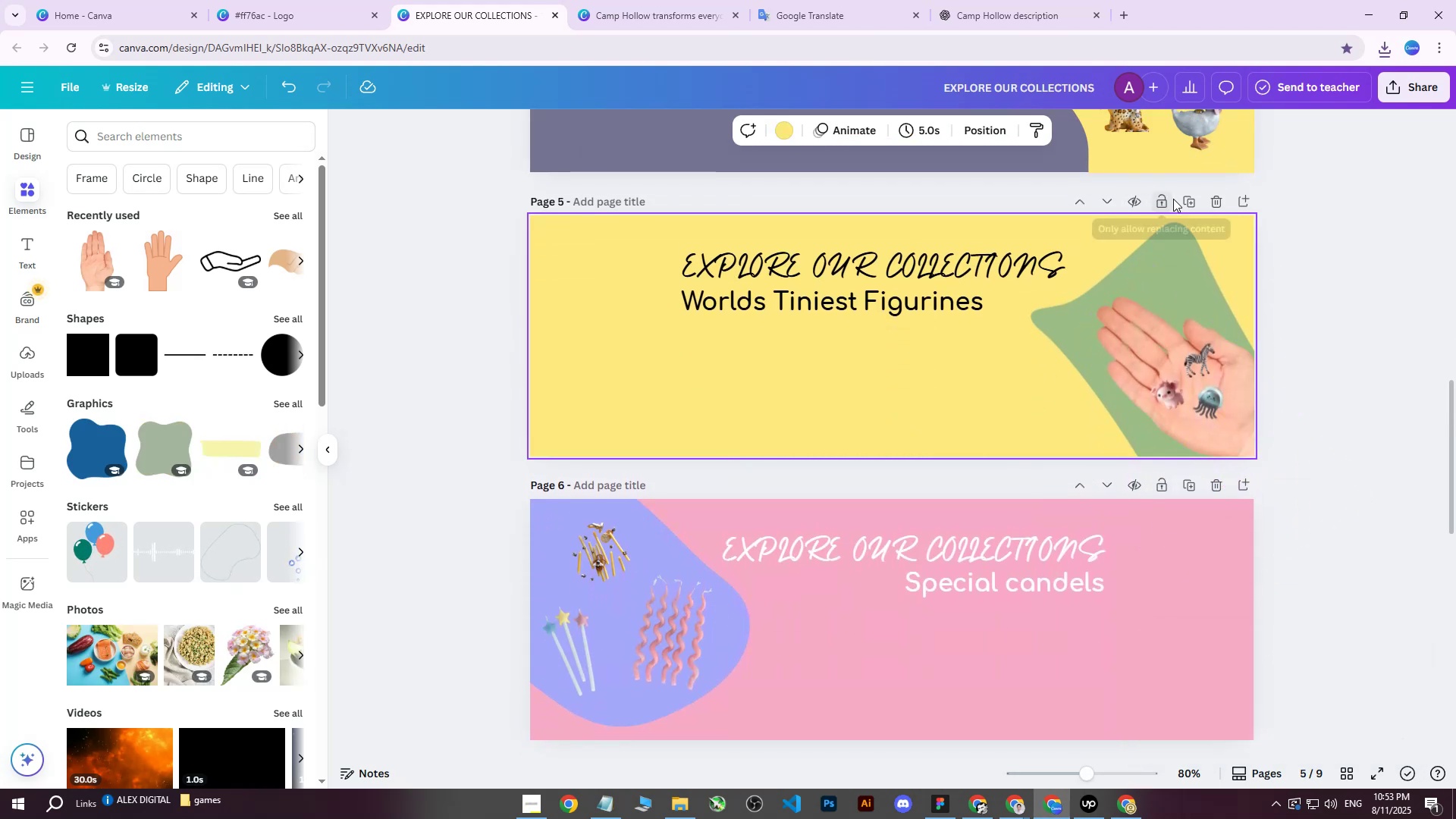 
left_click([1184, 200])
 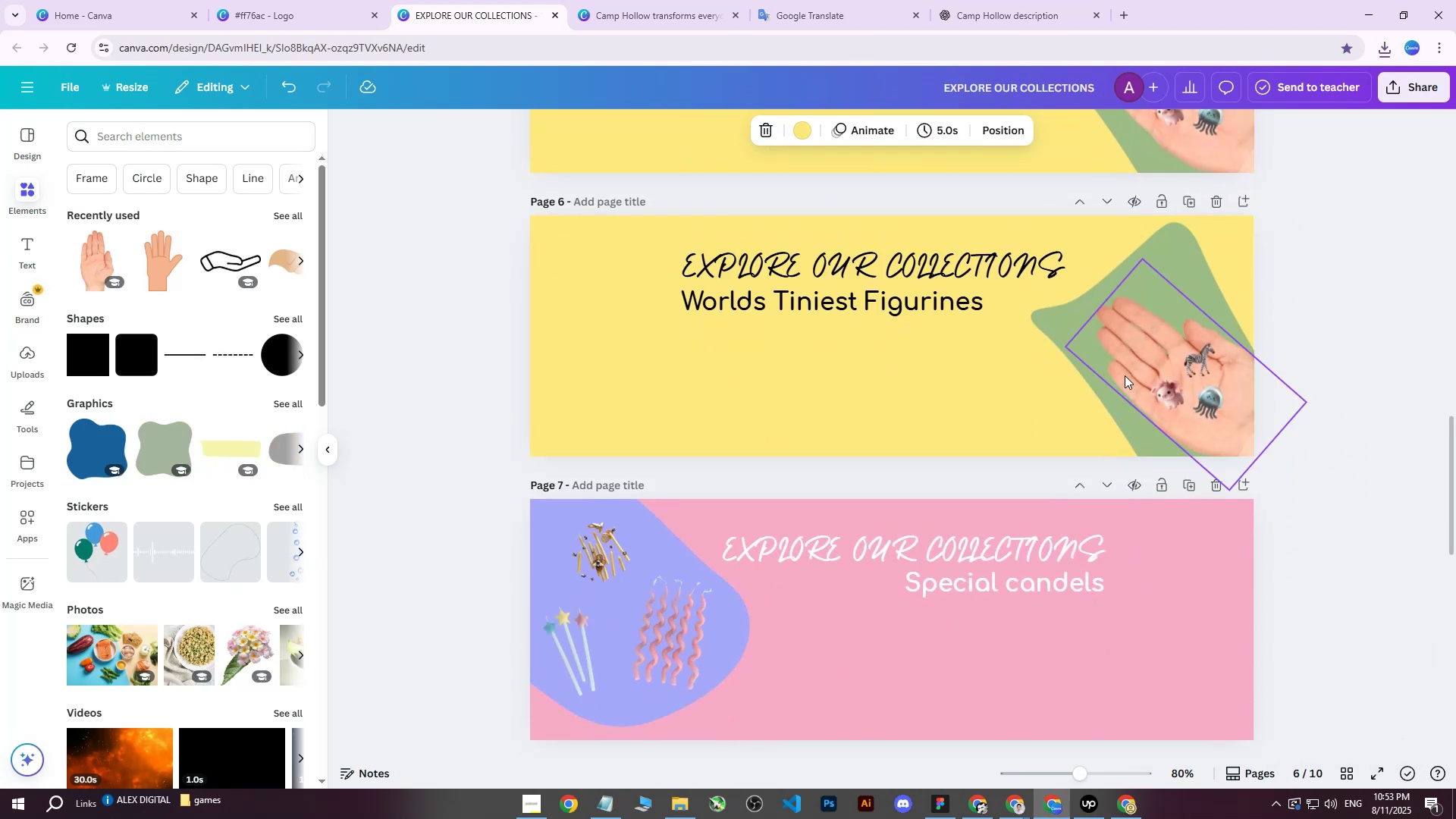 
left_click([1143, 372])
 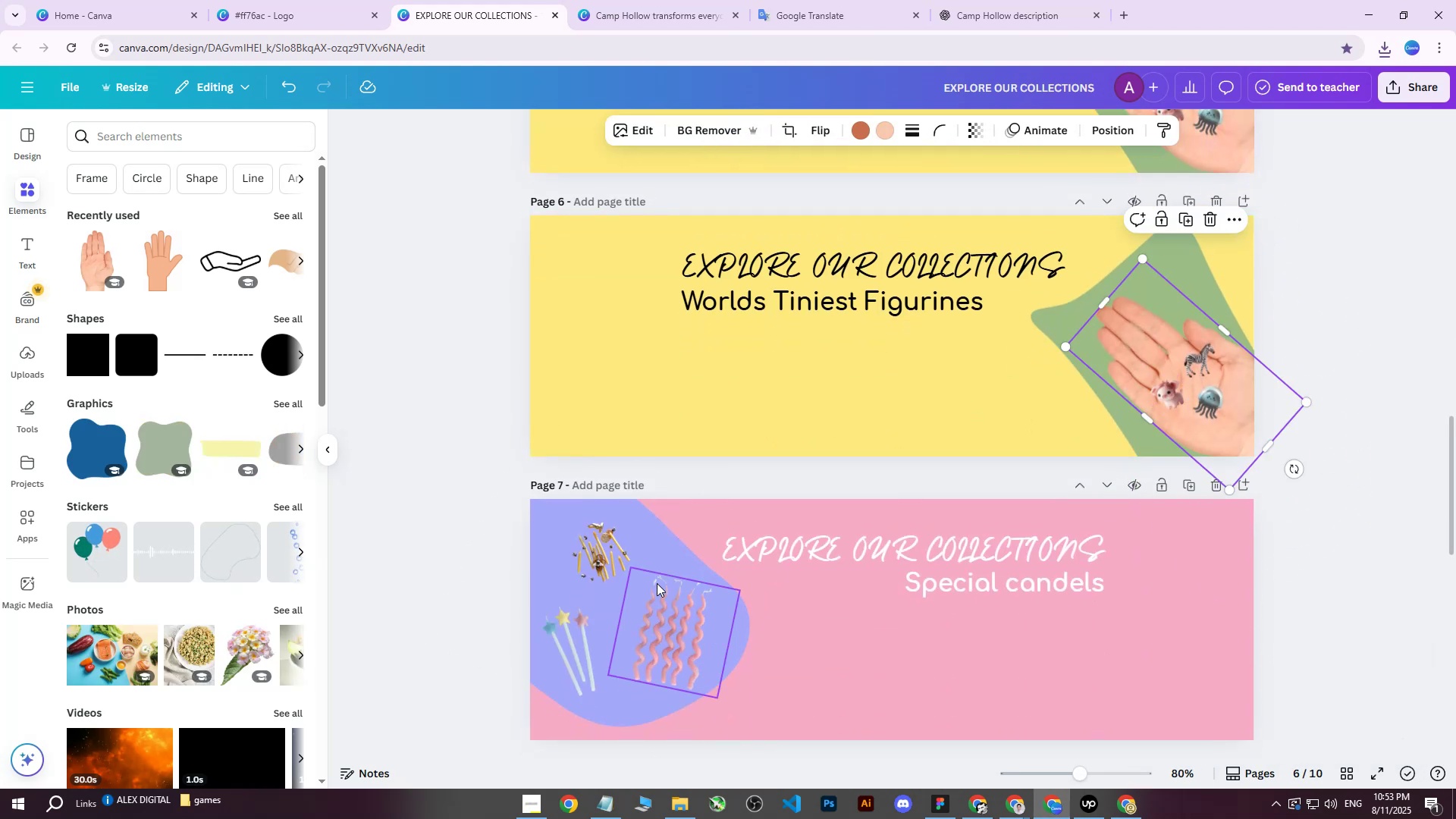 
left_click([607, 560])
 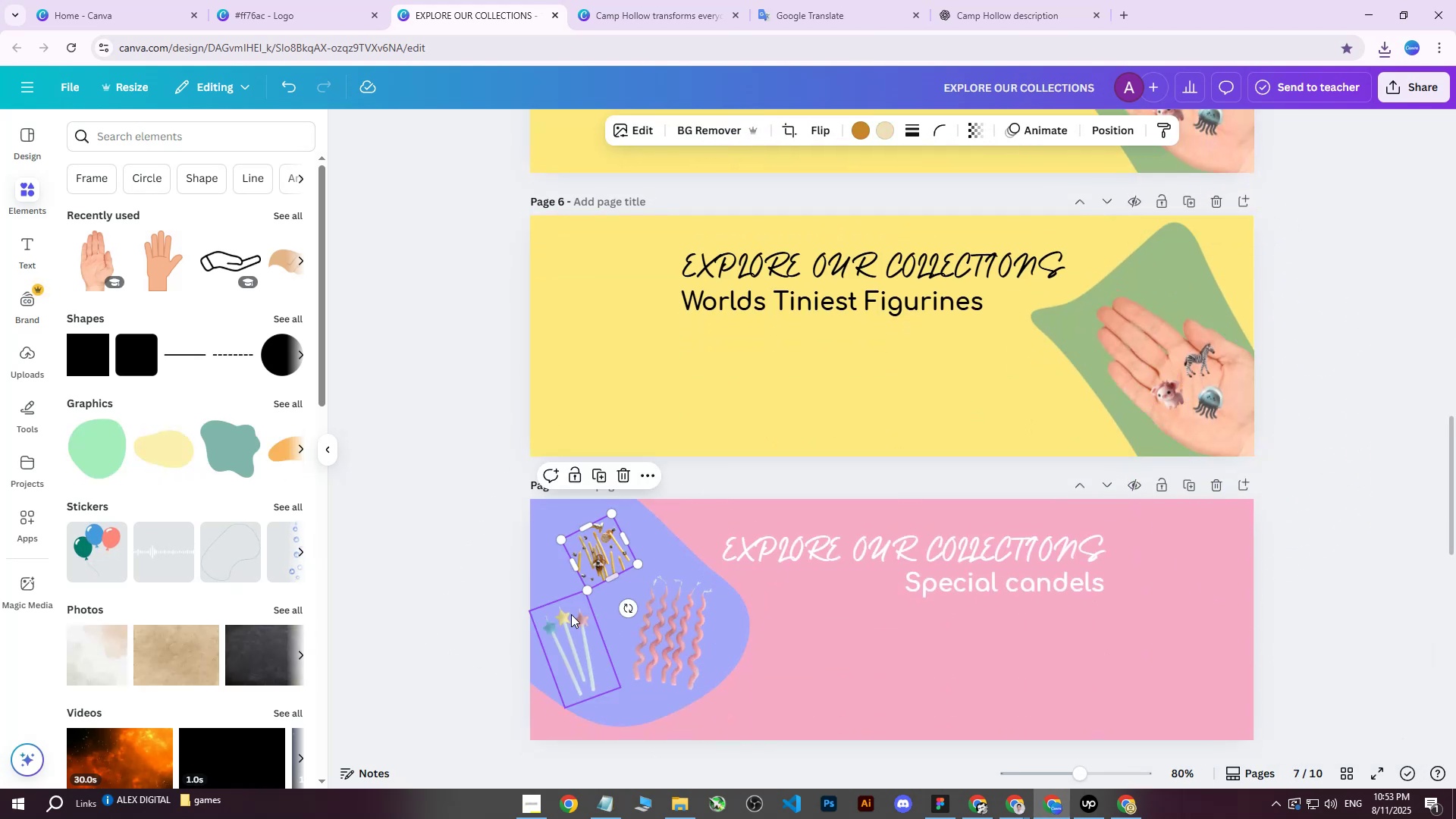 
hold_key(key=ShiftLeft, duration=1.5)
left_click([563, 630])
 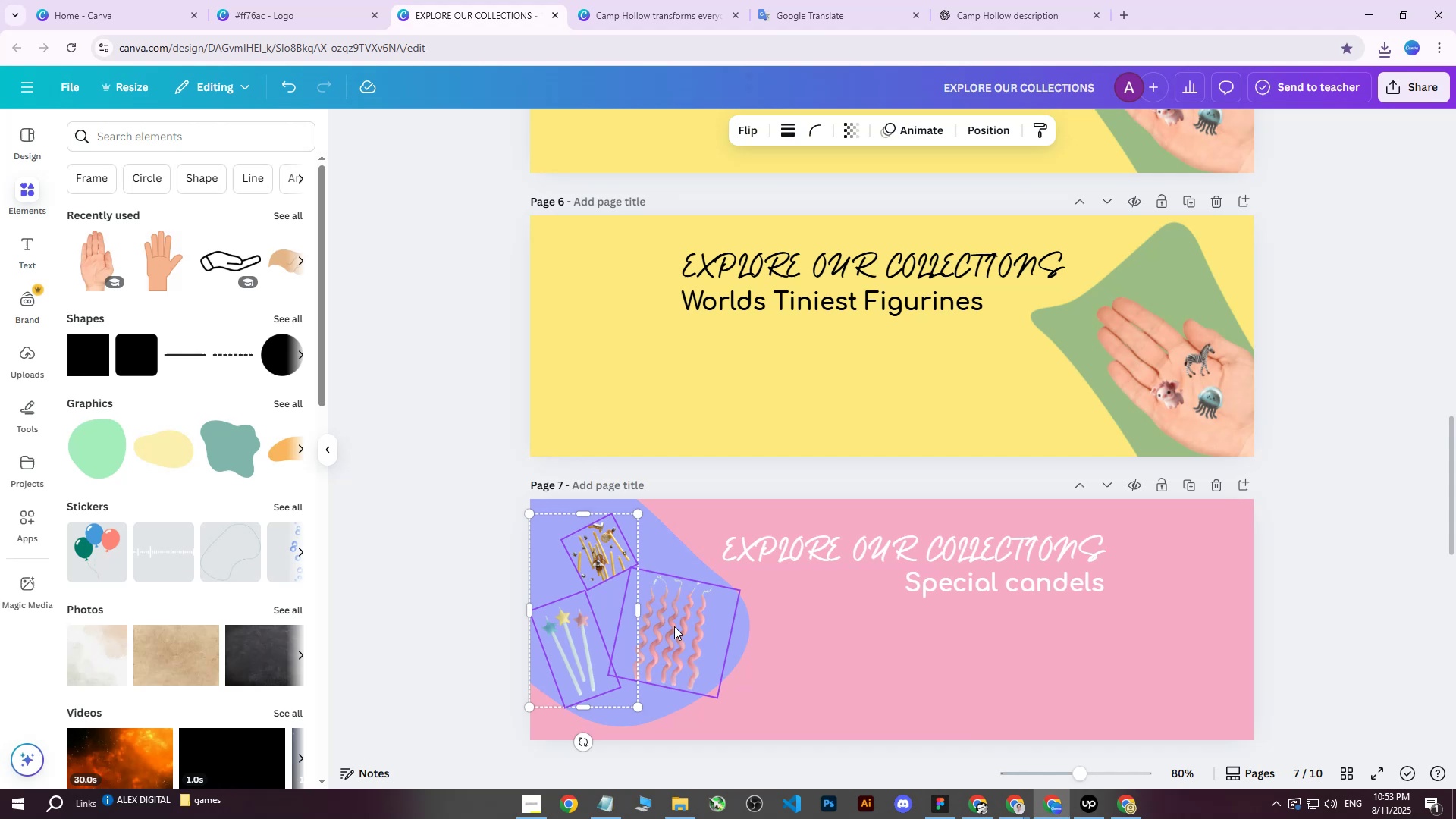 
double_click([674, 626])
 